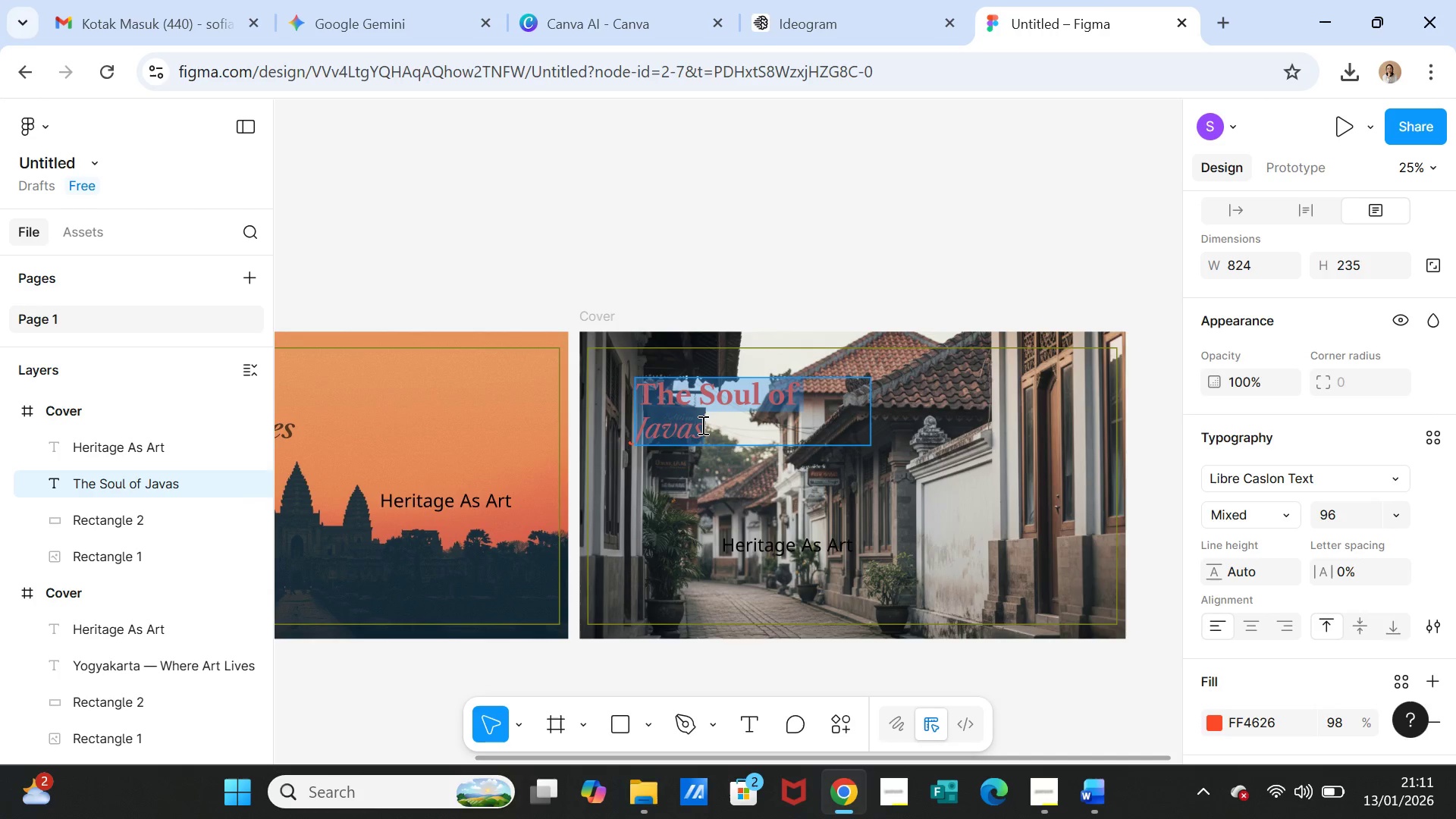 
triple_click([701, 425])
 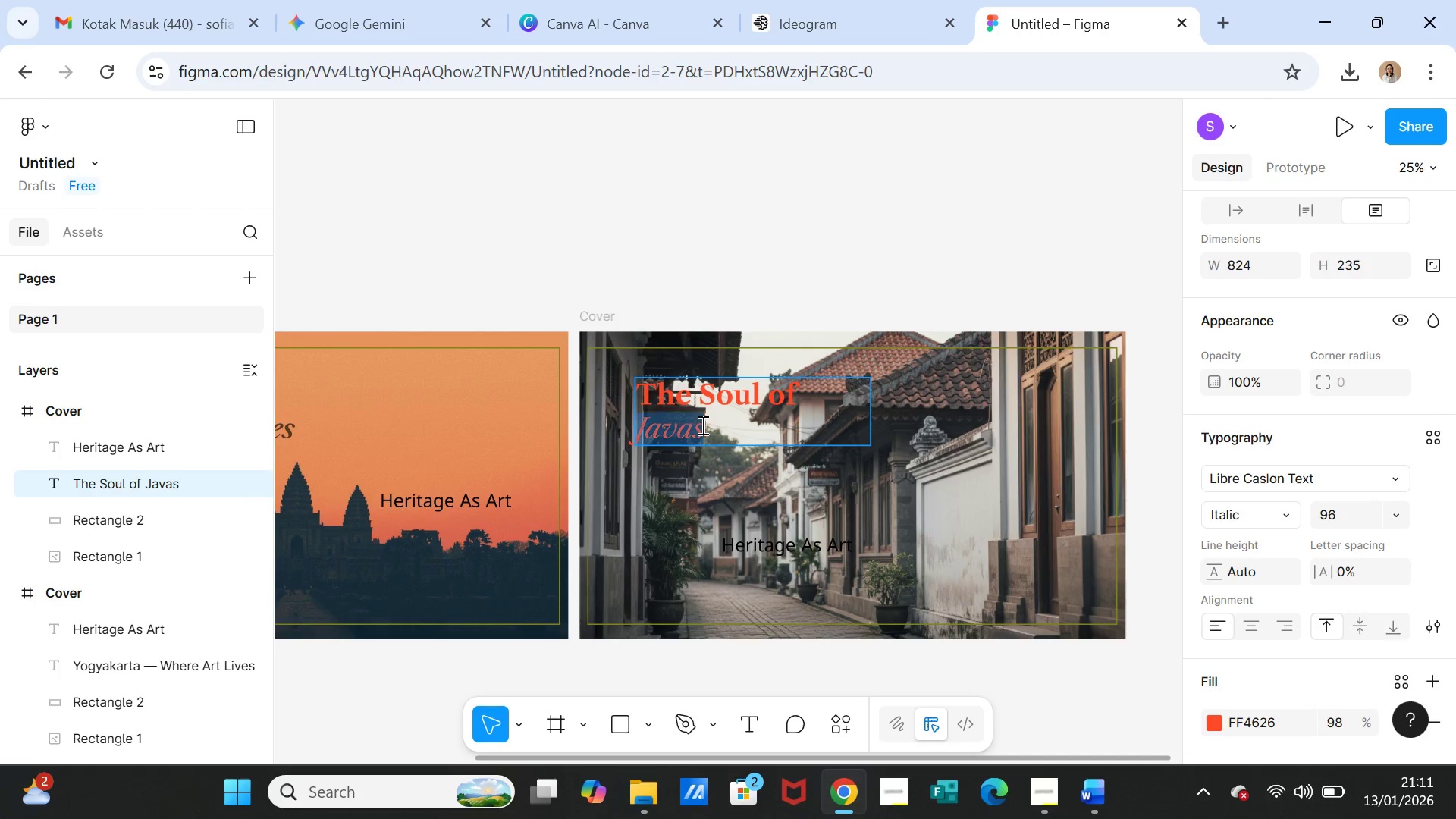 
triple_click([701, 425])
 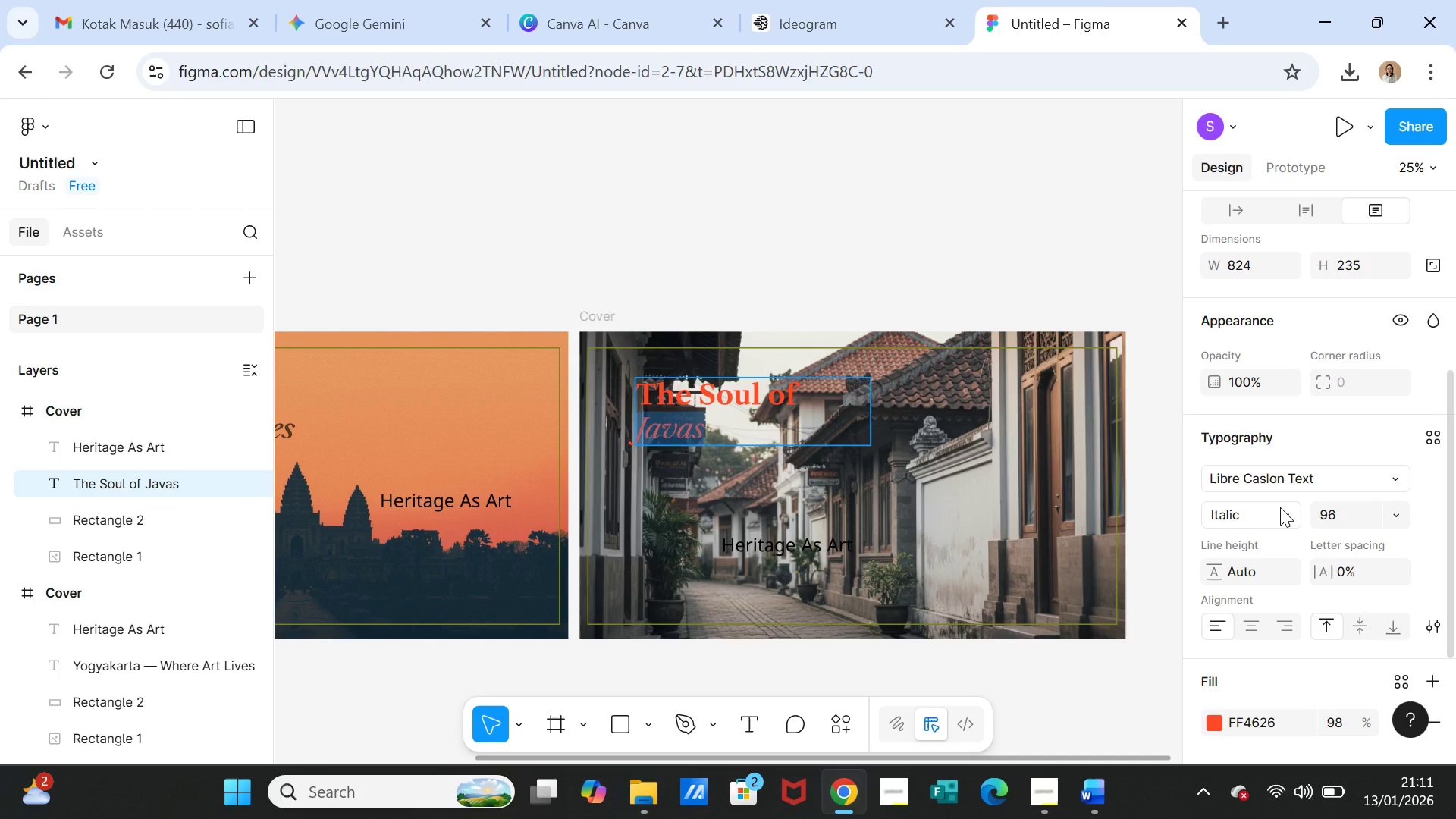 
left_click([1280, 507])
 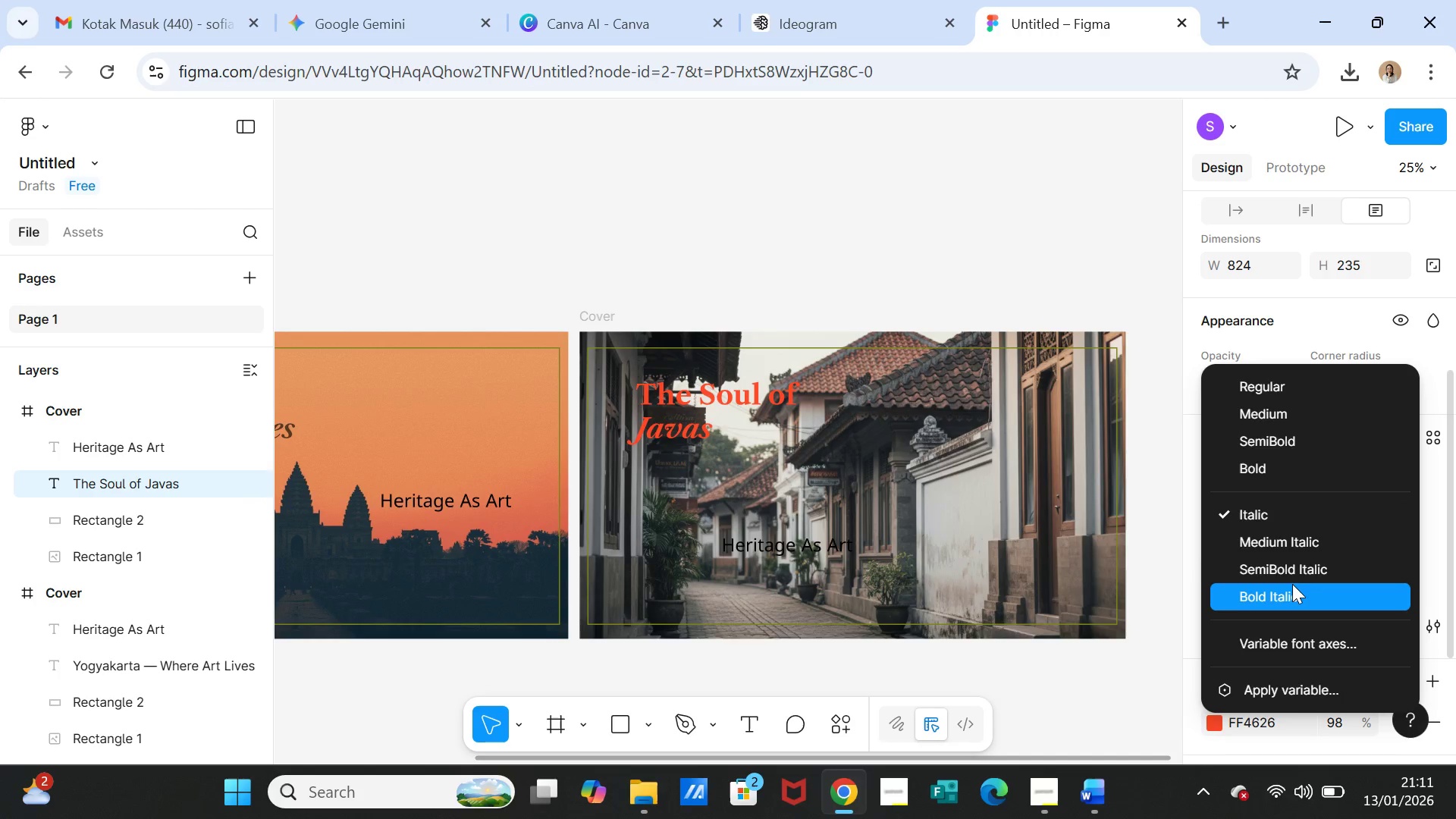 
left_click([1297, 566])
 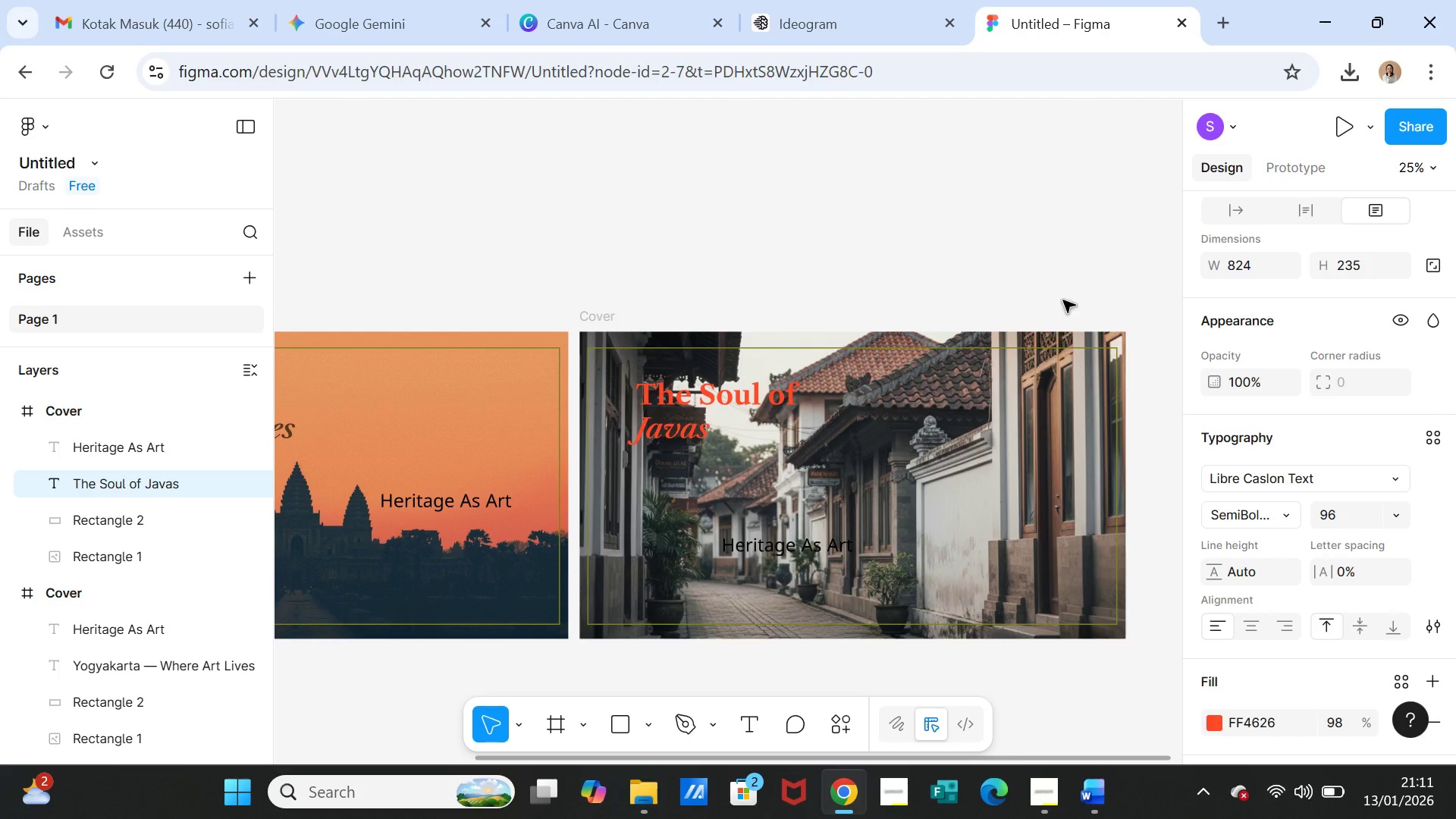 
left_click([1063, 253])
 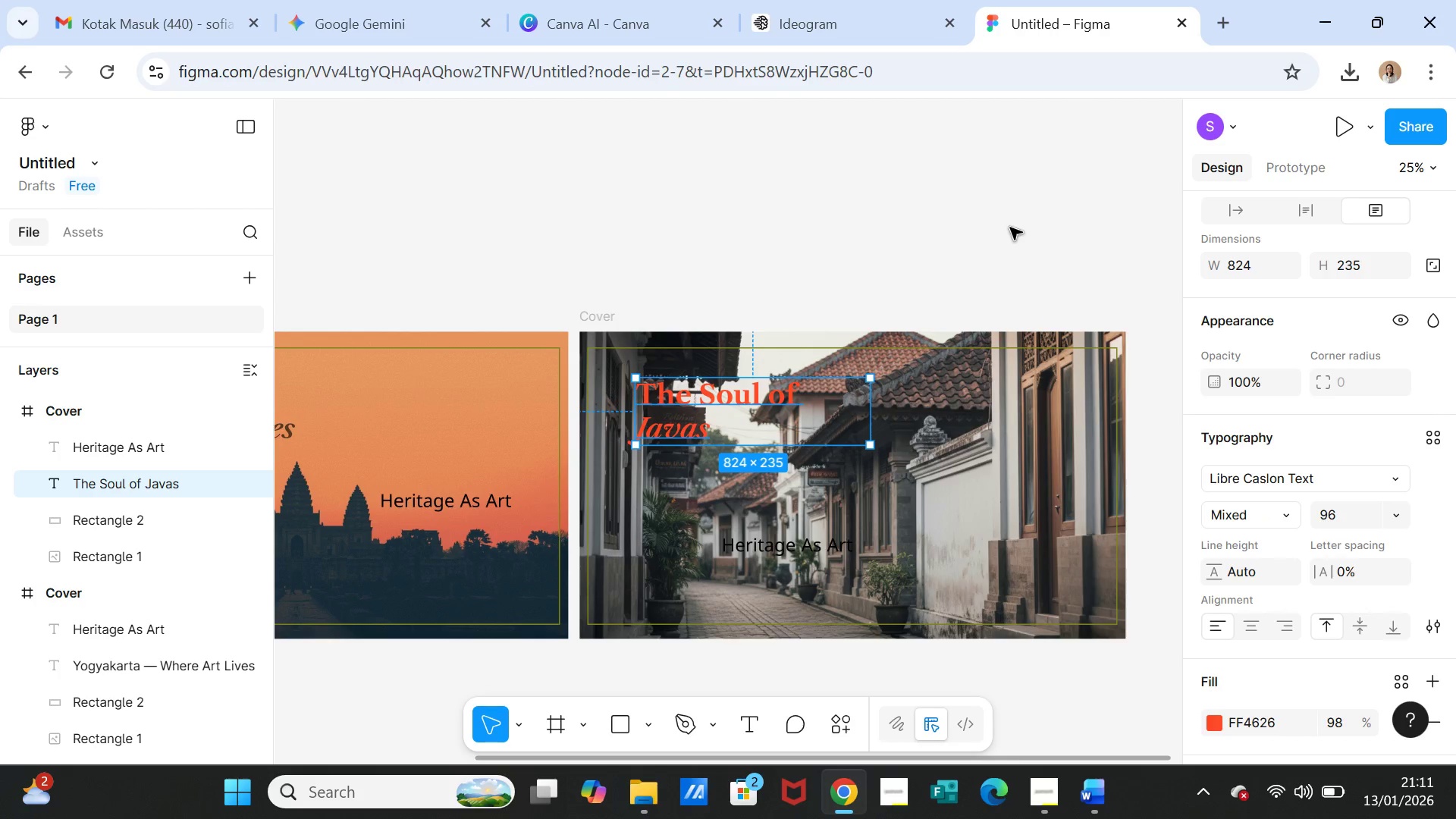 
left_click([1010, 228])
 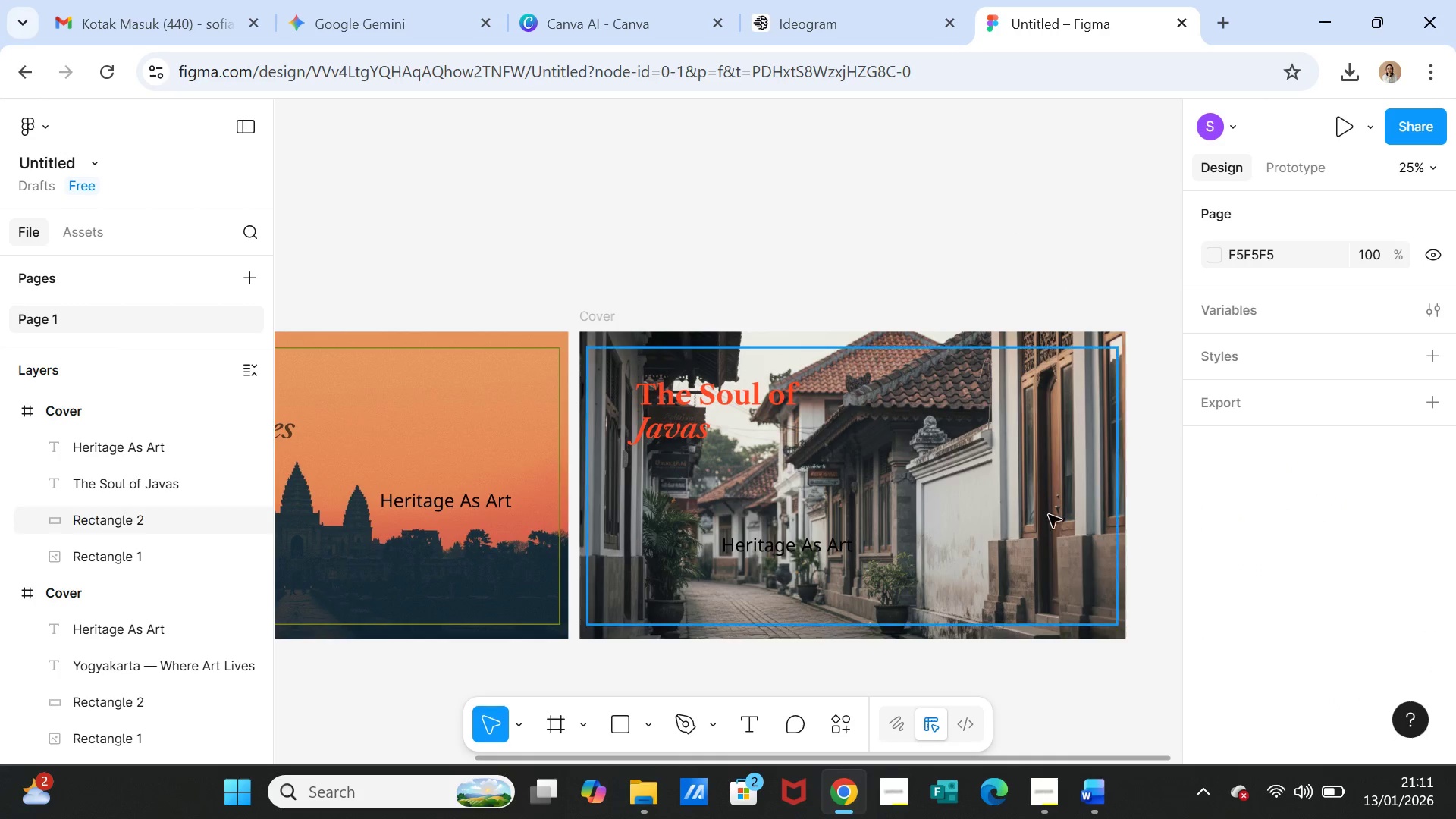 
wait(7.45)
 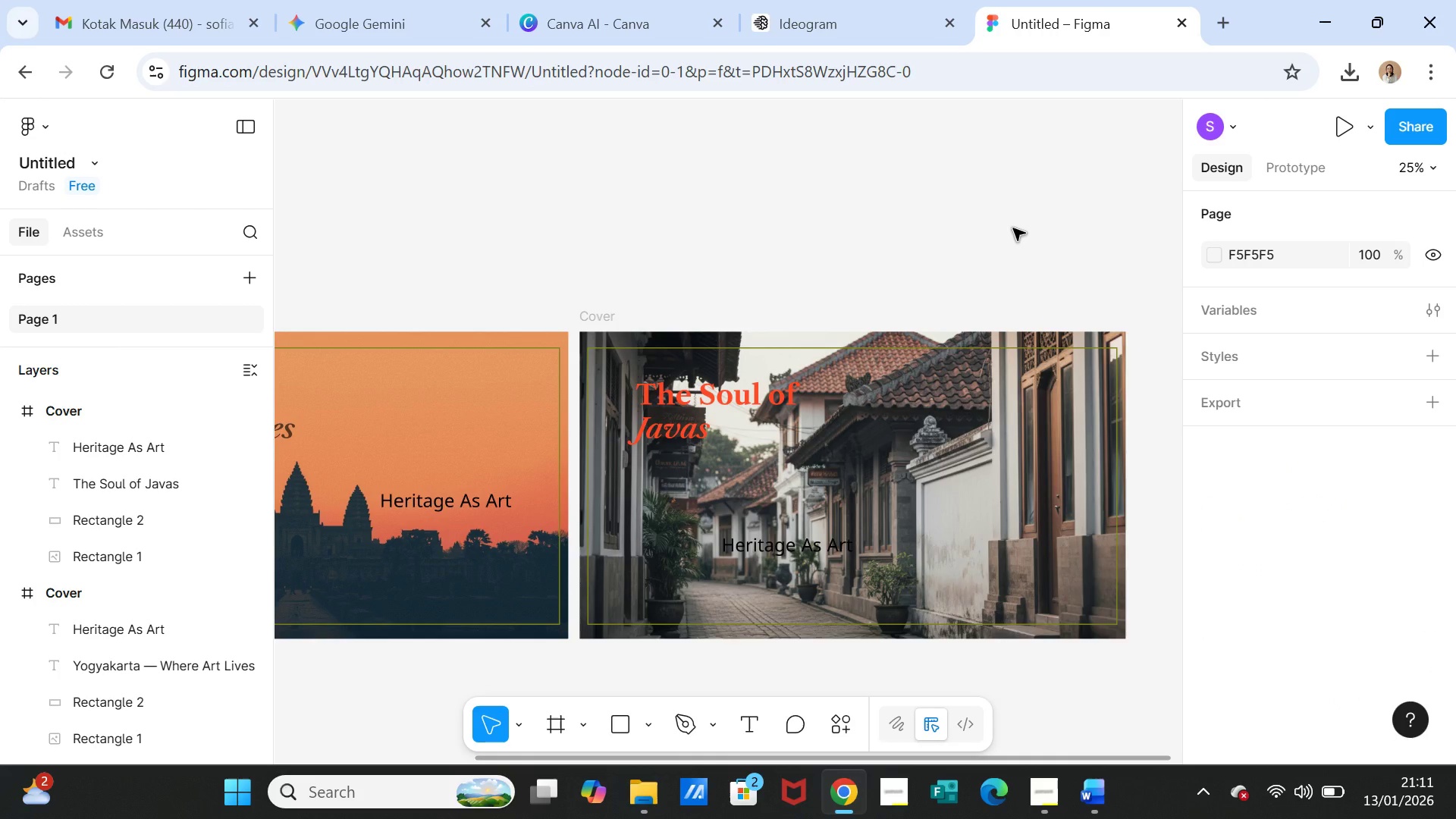 
double_click([739, 408])
 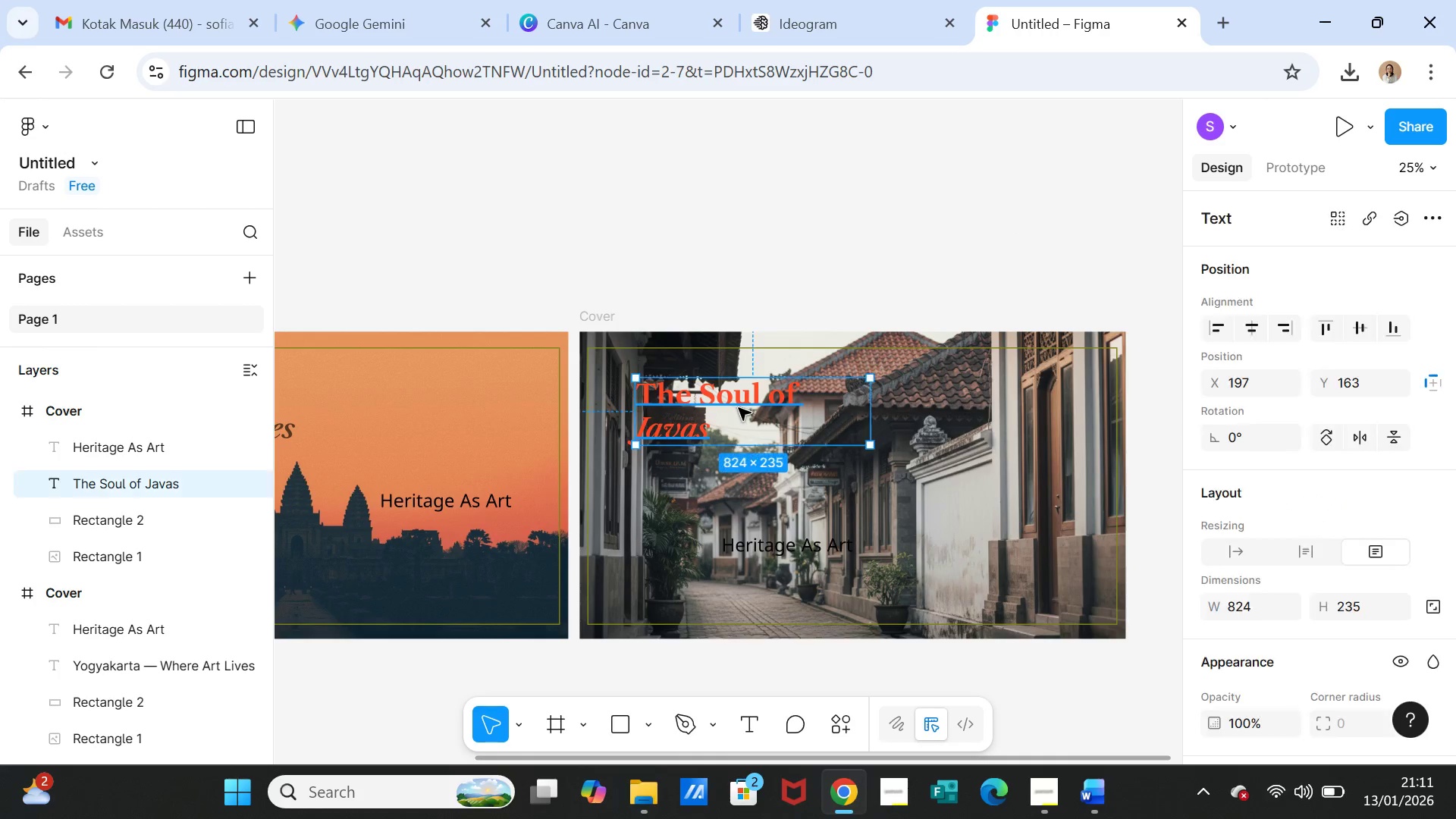 
triple_click([739, 408])
 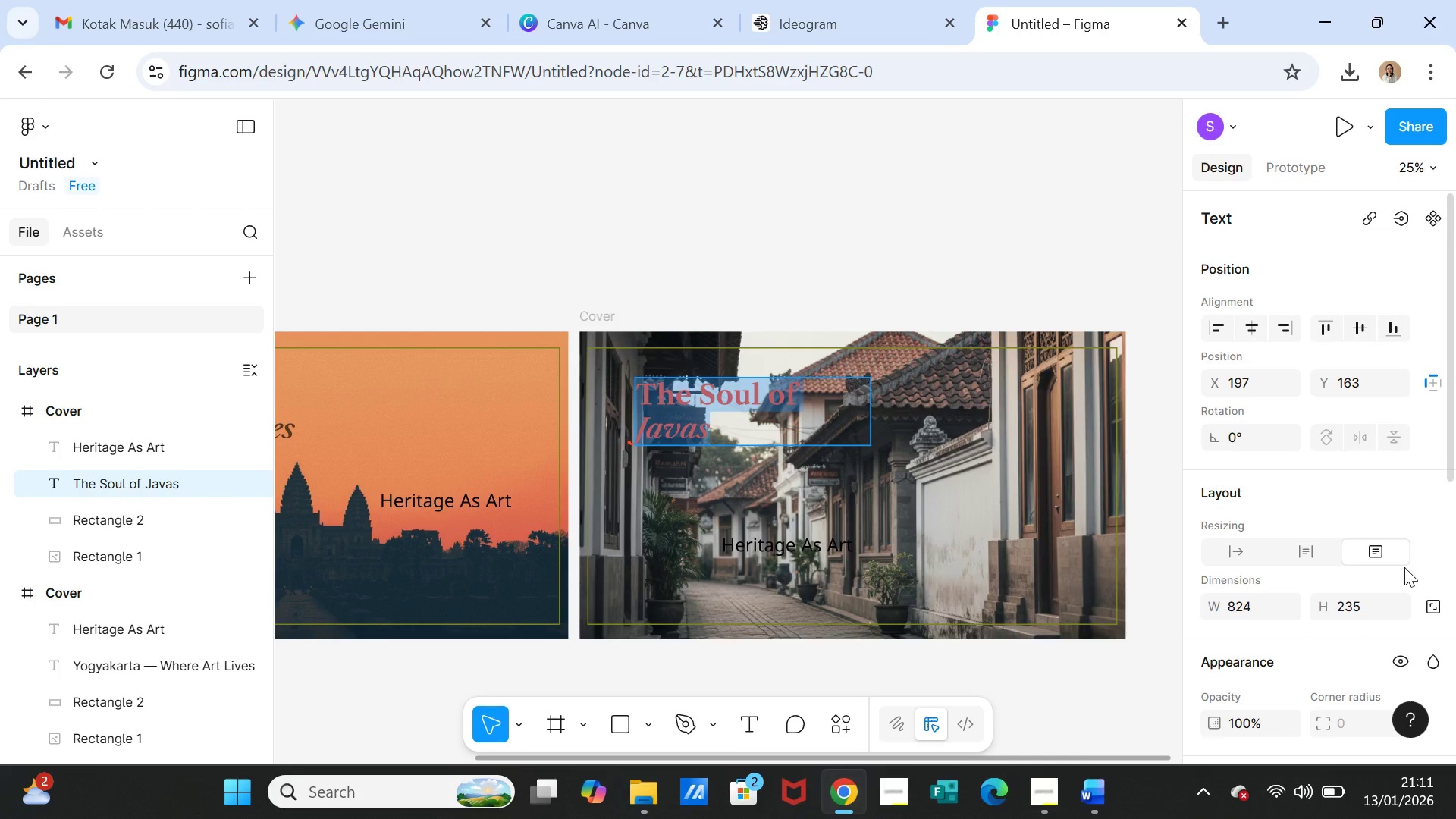 
scroll: coordinate [1389, 571], scroll_direction: down, amount: 3.0
 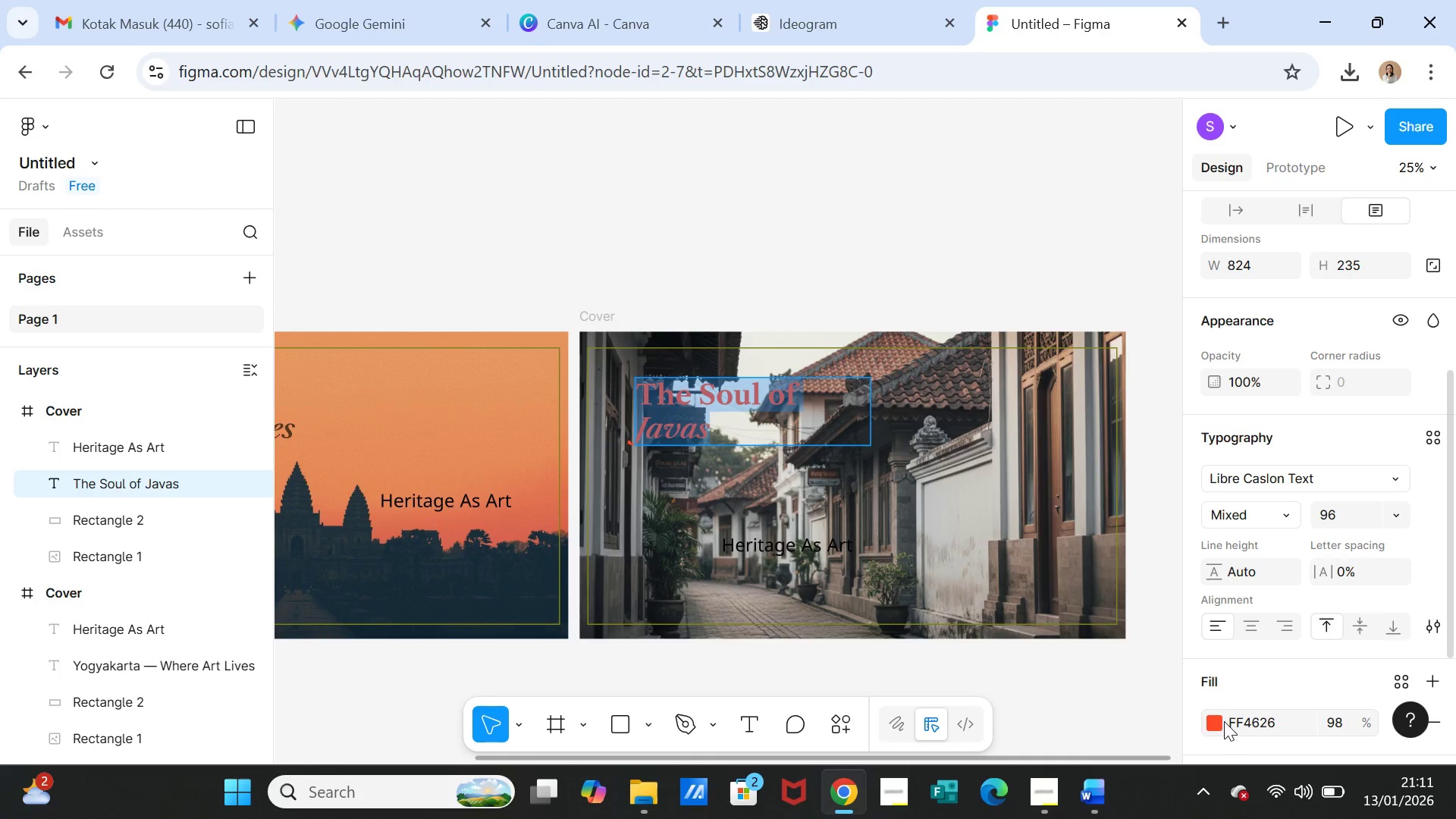 
left_click([1222, 723])
 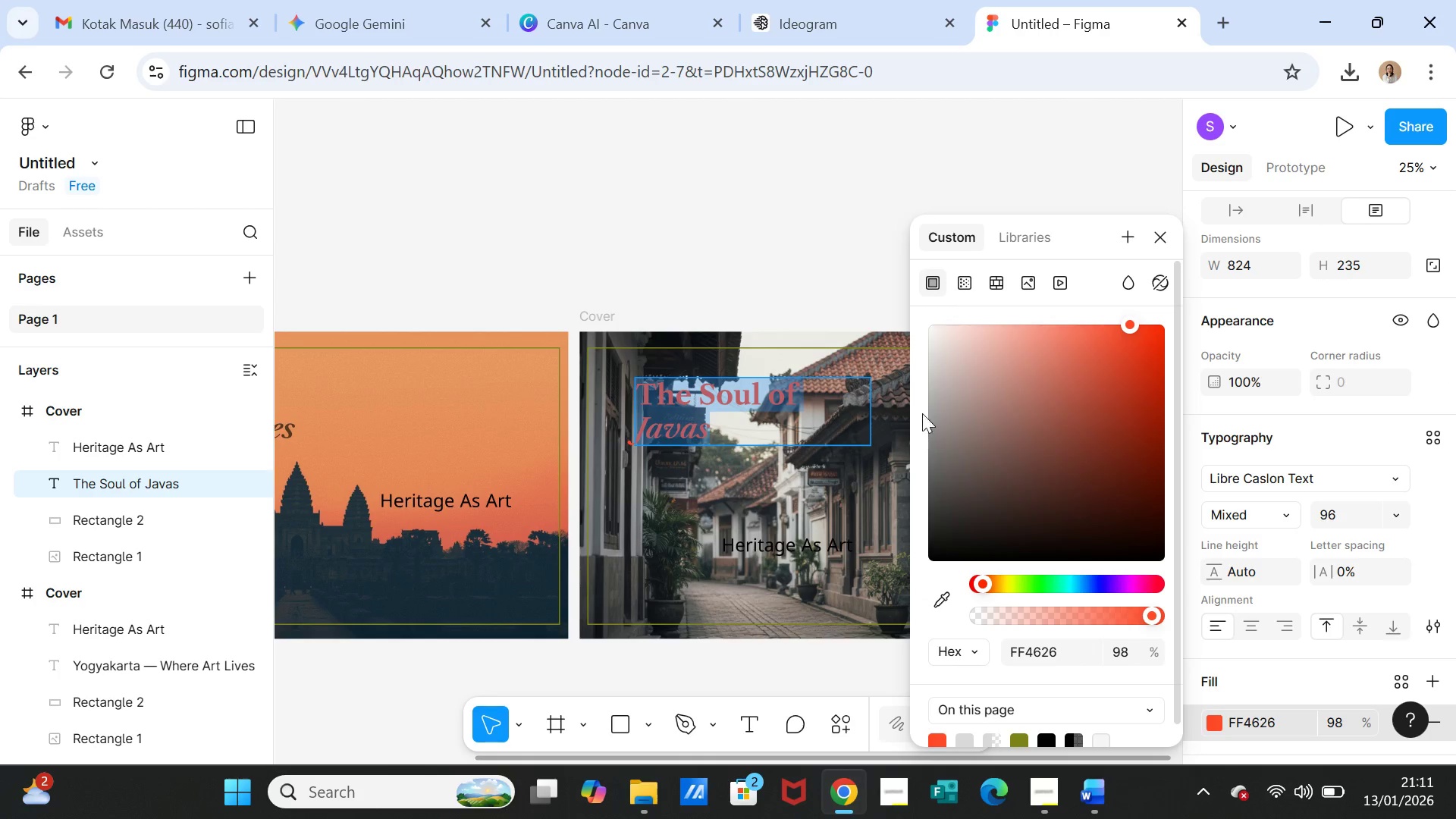 
left_click([933, 331])
 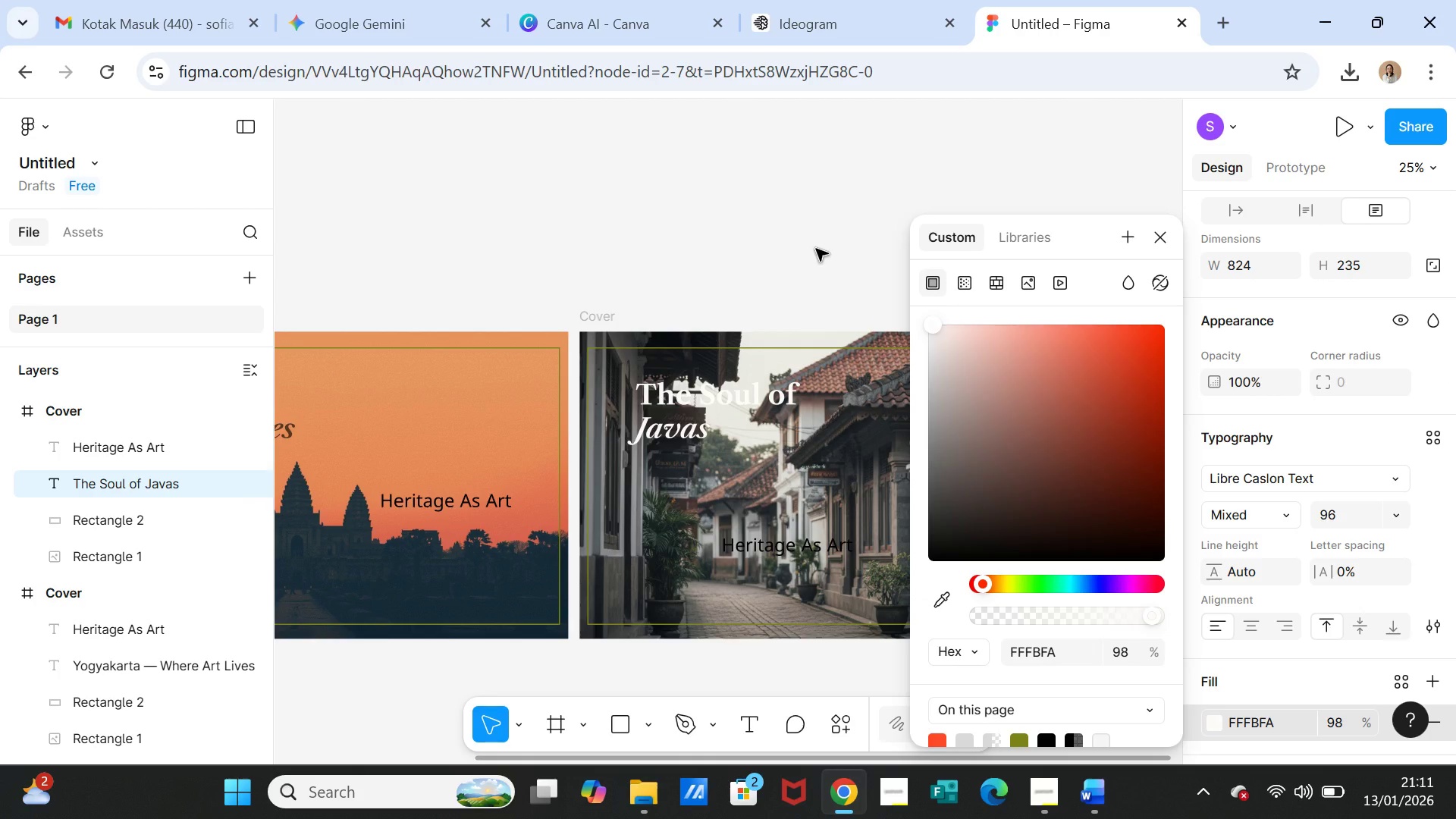 
left_click([816, 249])
 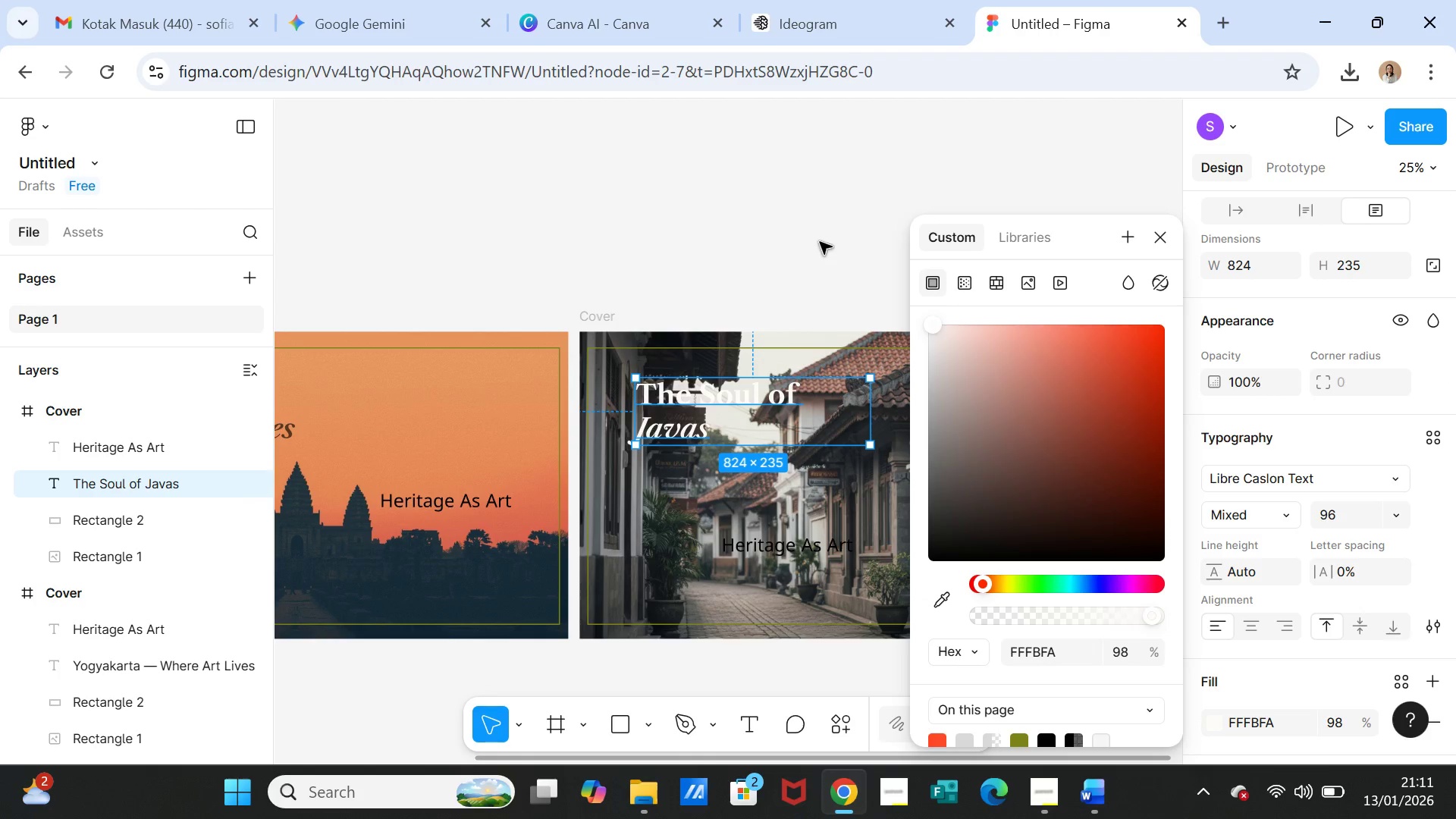 
left_click([820, 242])
 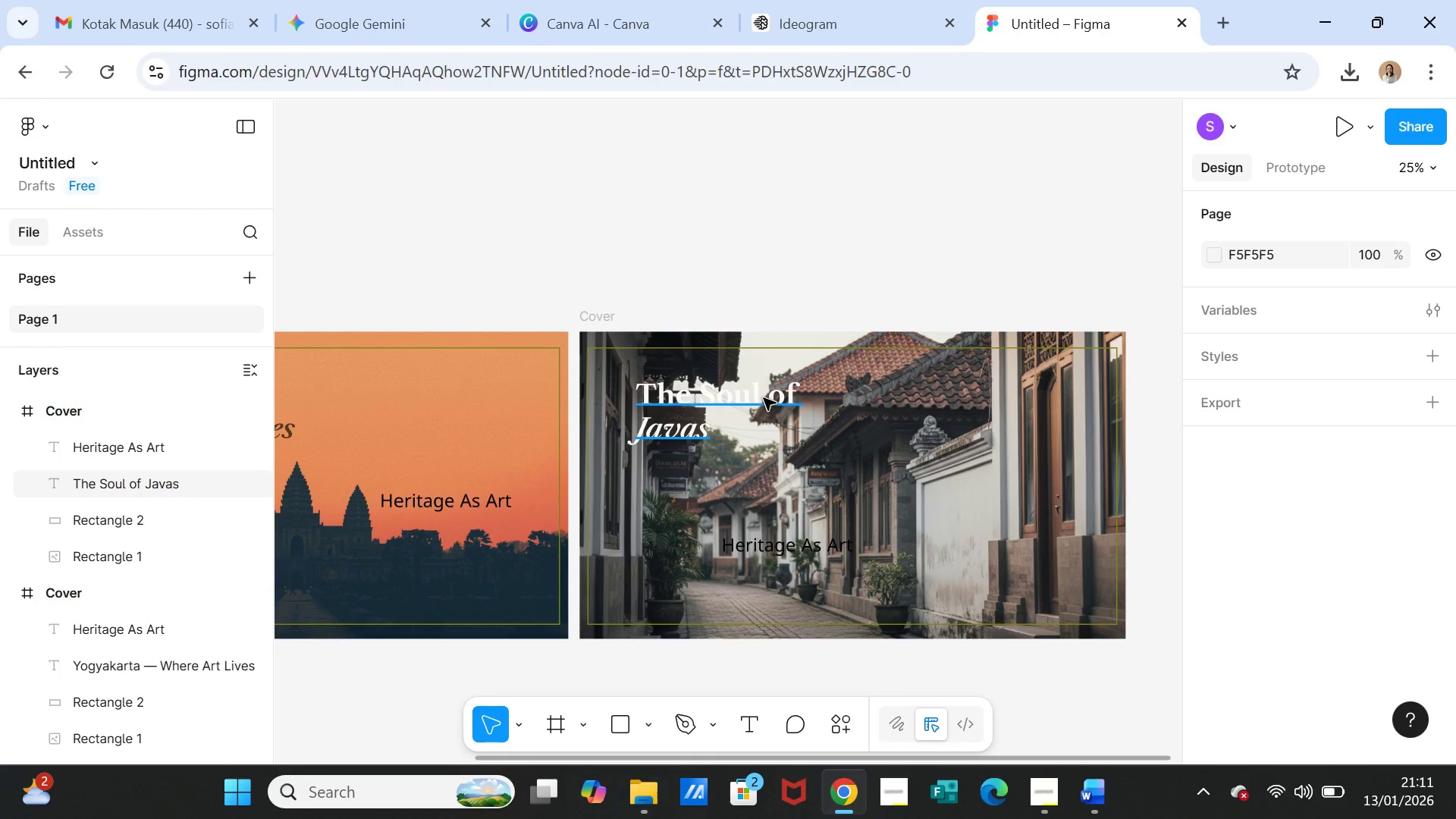 
left_click([764, 397])
 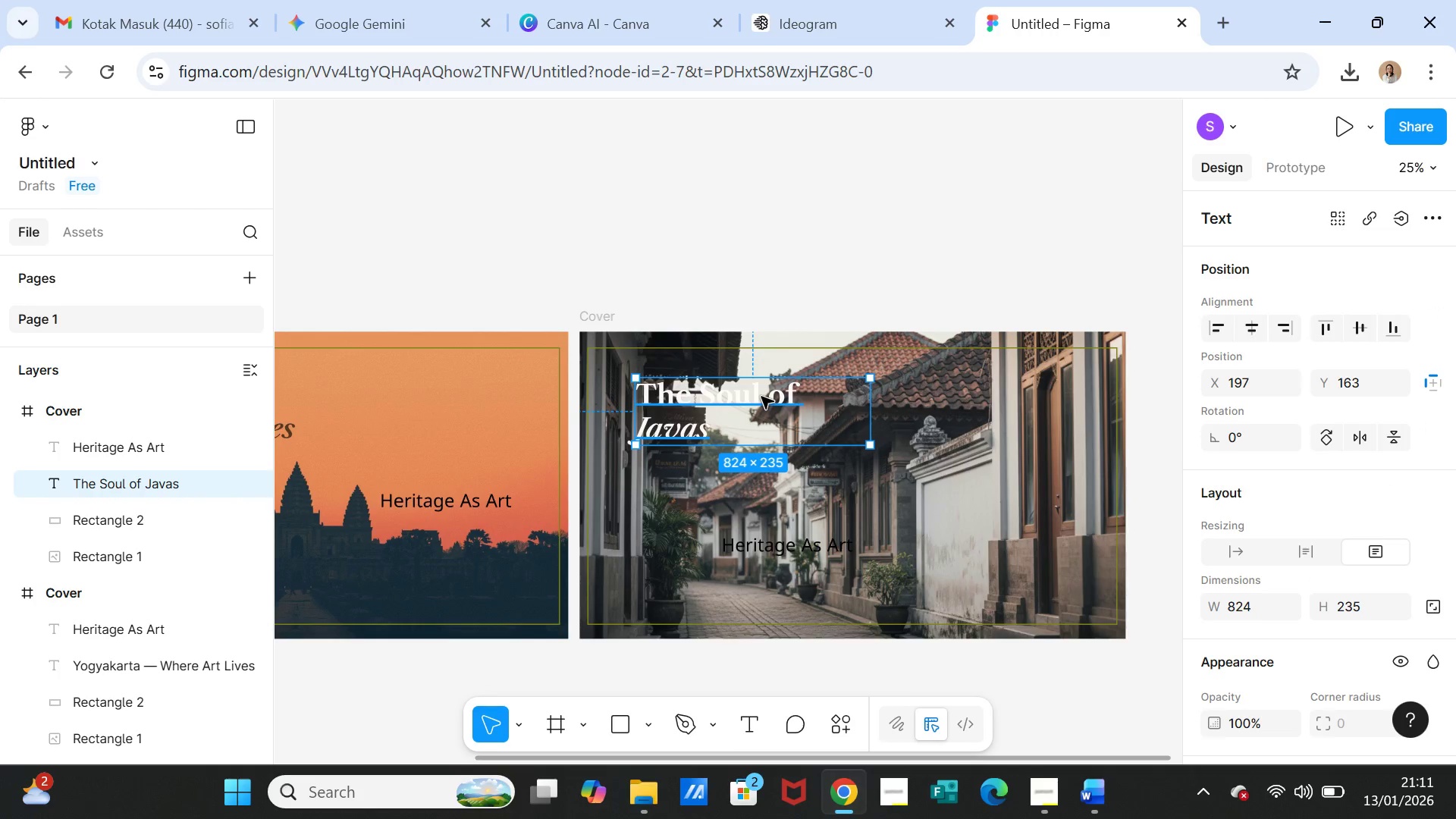 
left_click_drag(start_coordinate=[761, 397], to_coordinate=[920, 397])
 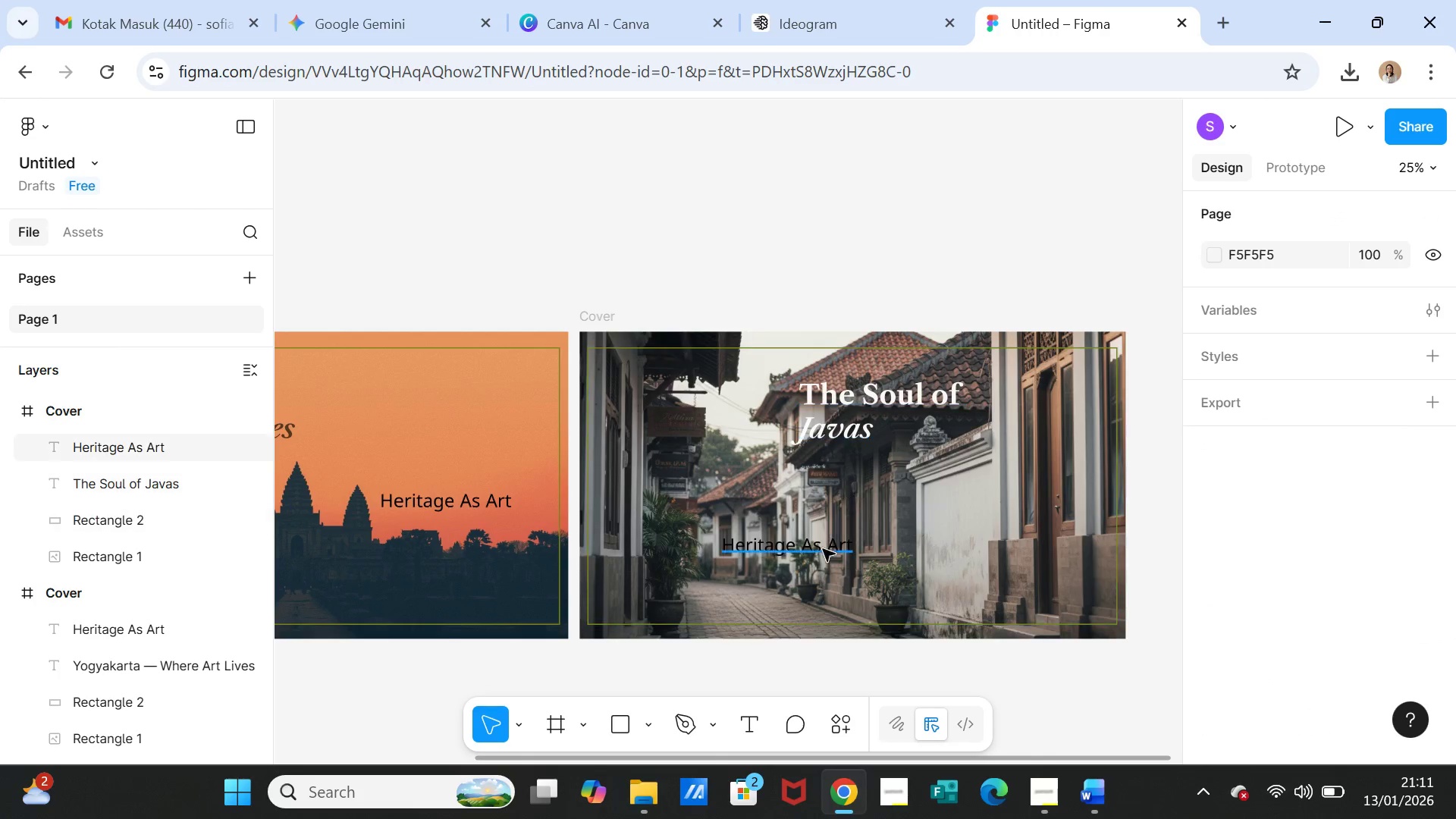 
left_click([812, 557])
 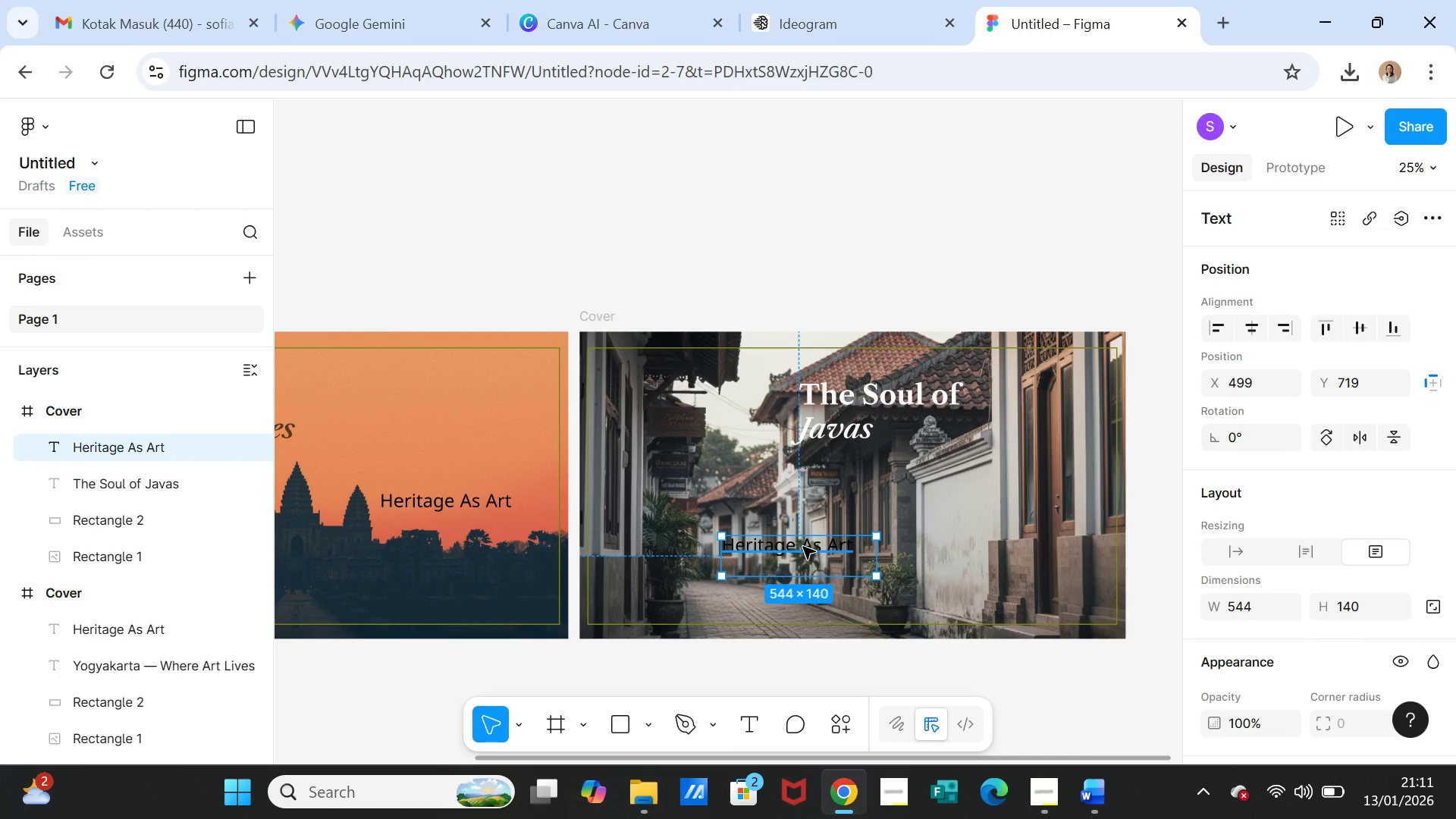 
left_click_drag(start_coordinate=[803, 547], to_coordinate=[752, 590])
 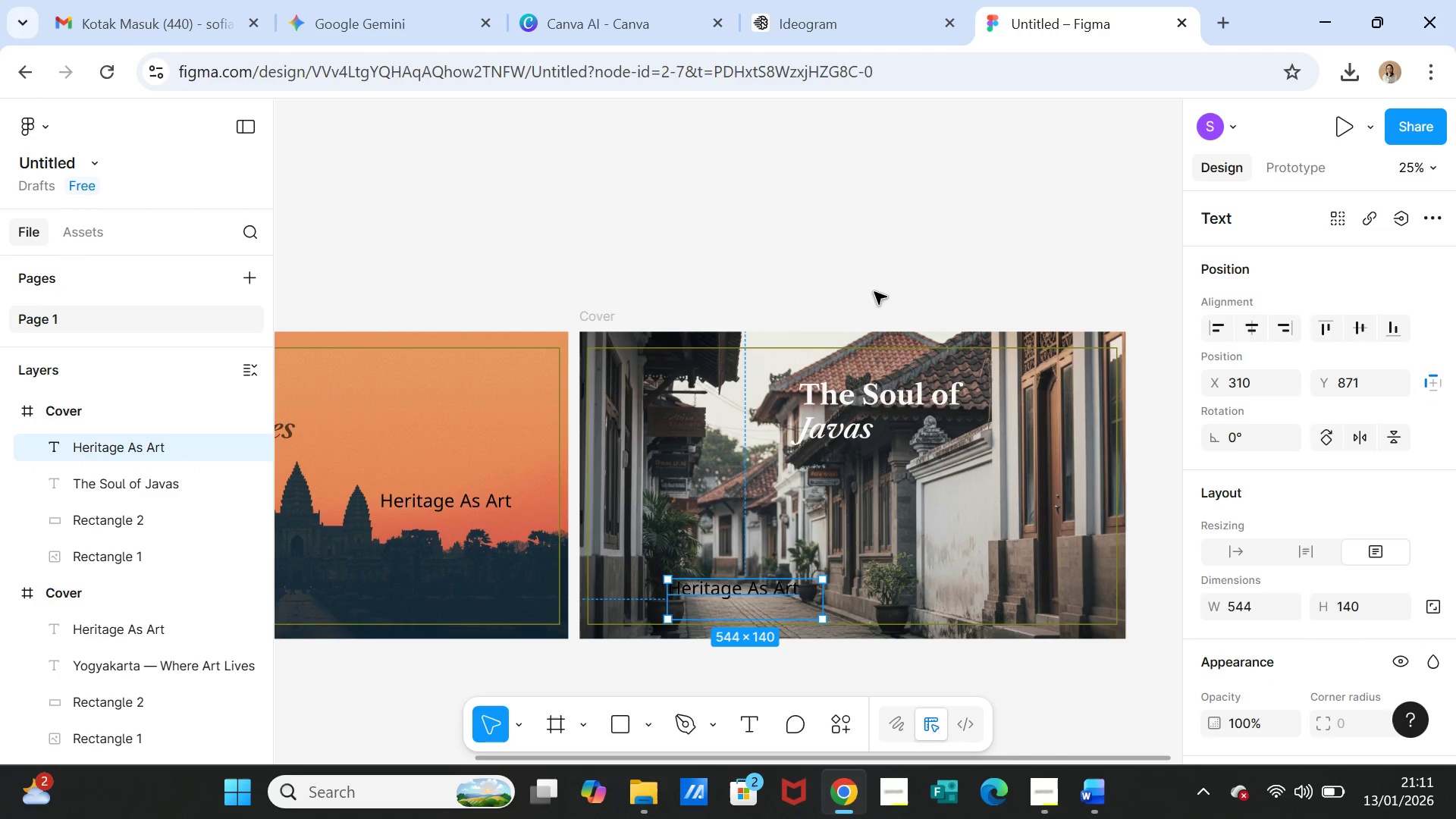 
left_click([875, 281])
 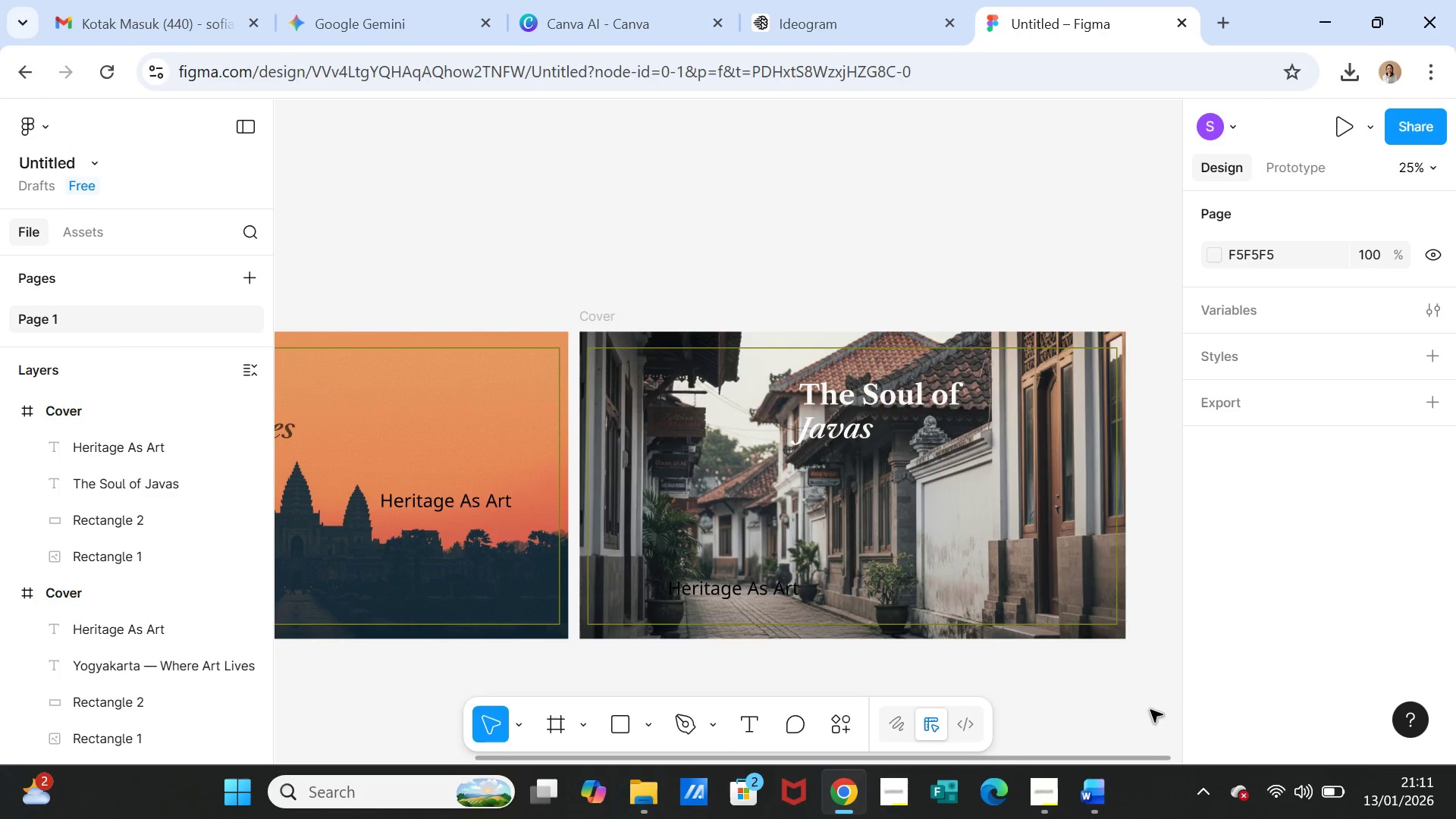 
wait(9.34)
 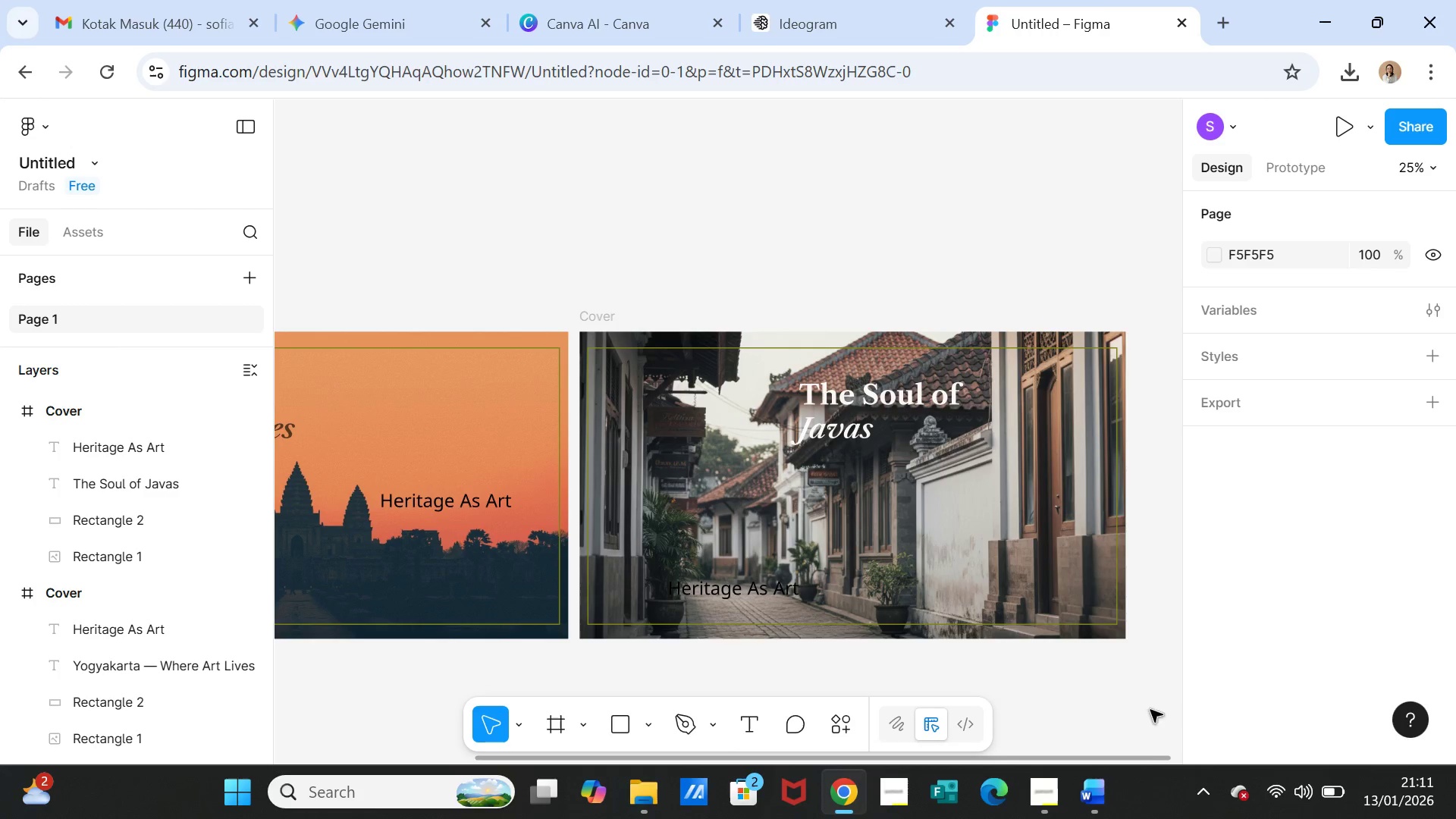 
left_click([1102, 784])
 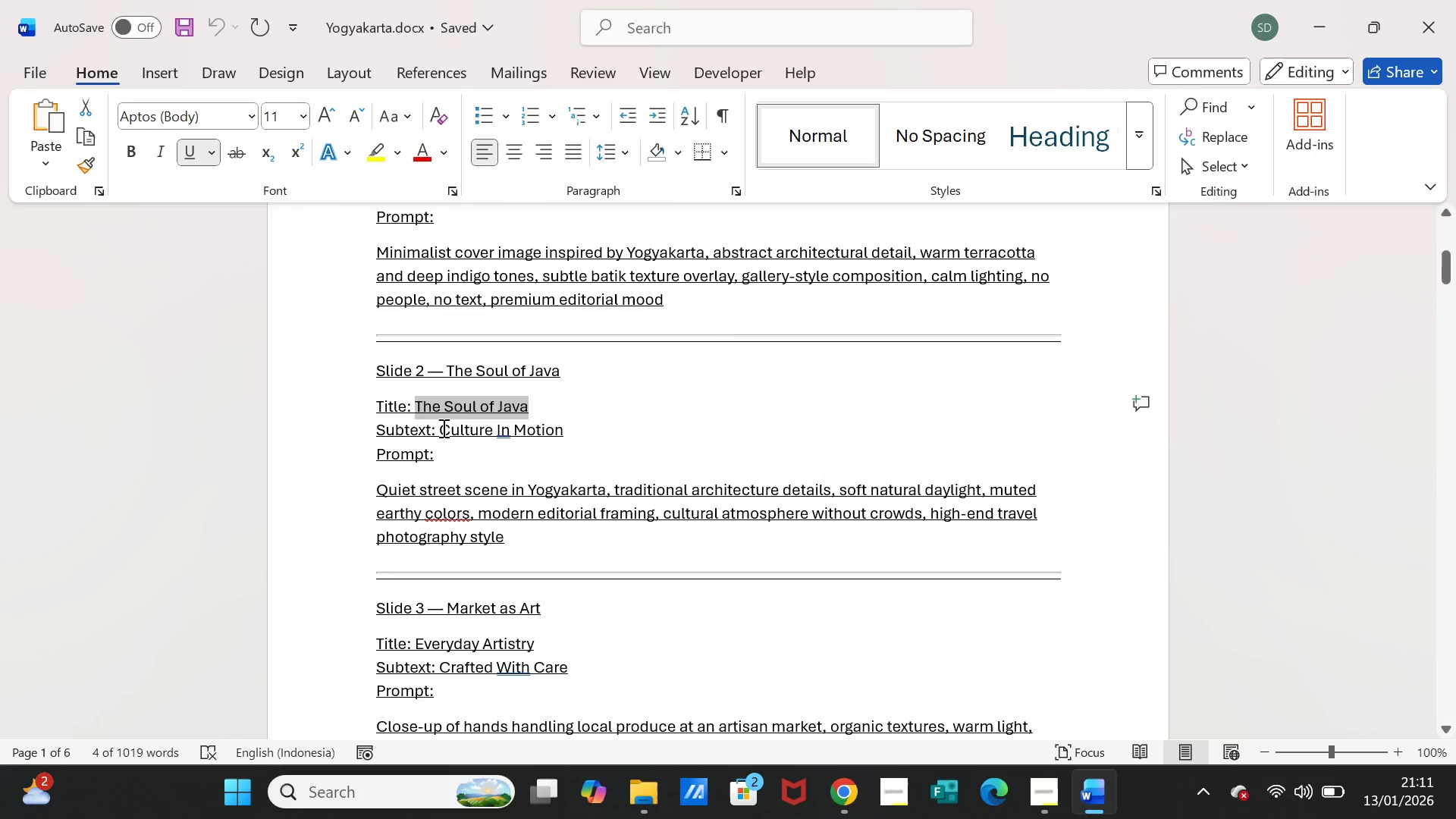 
left_click_drag(start_coordinate=[441, 427], to_coordinate=[560, 427])
 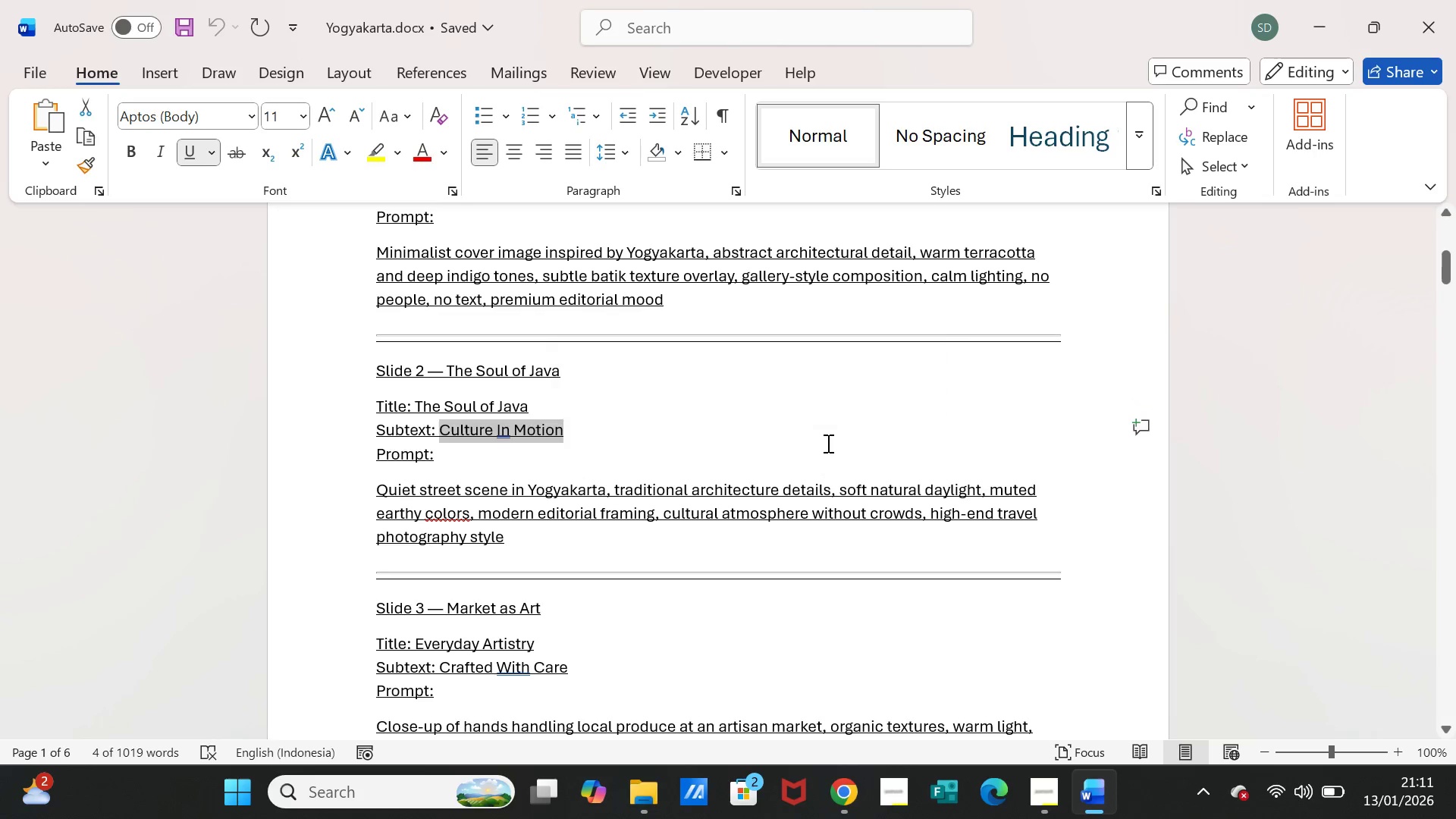 
key(Control+C)
 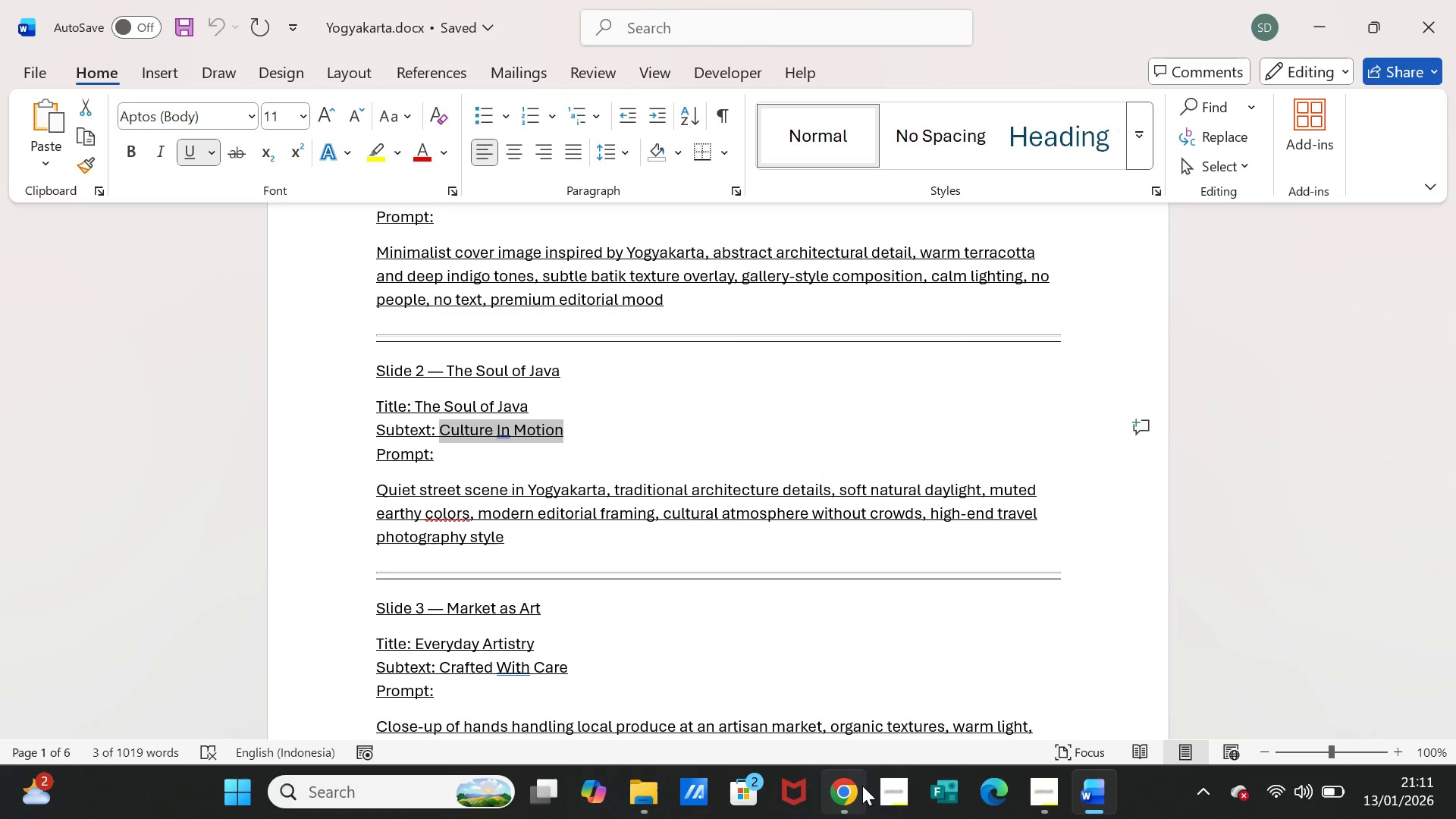 
left_click([861, 787])
 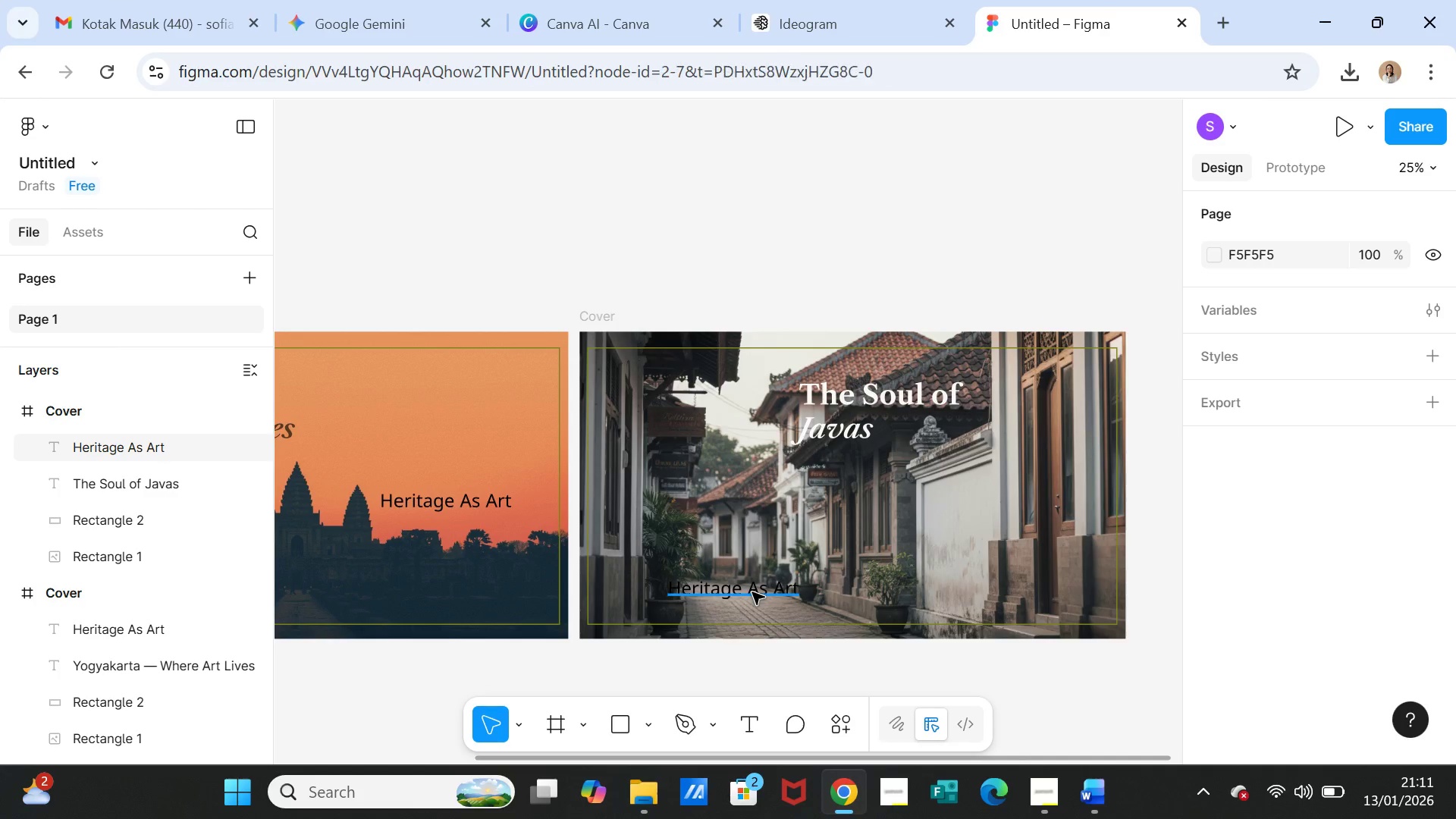 
double_click([752, 592])
 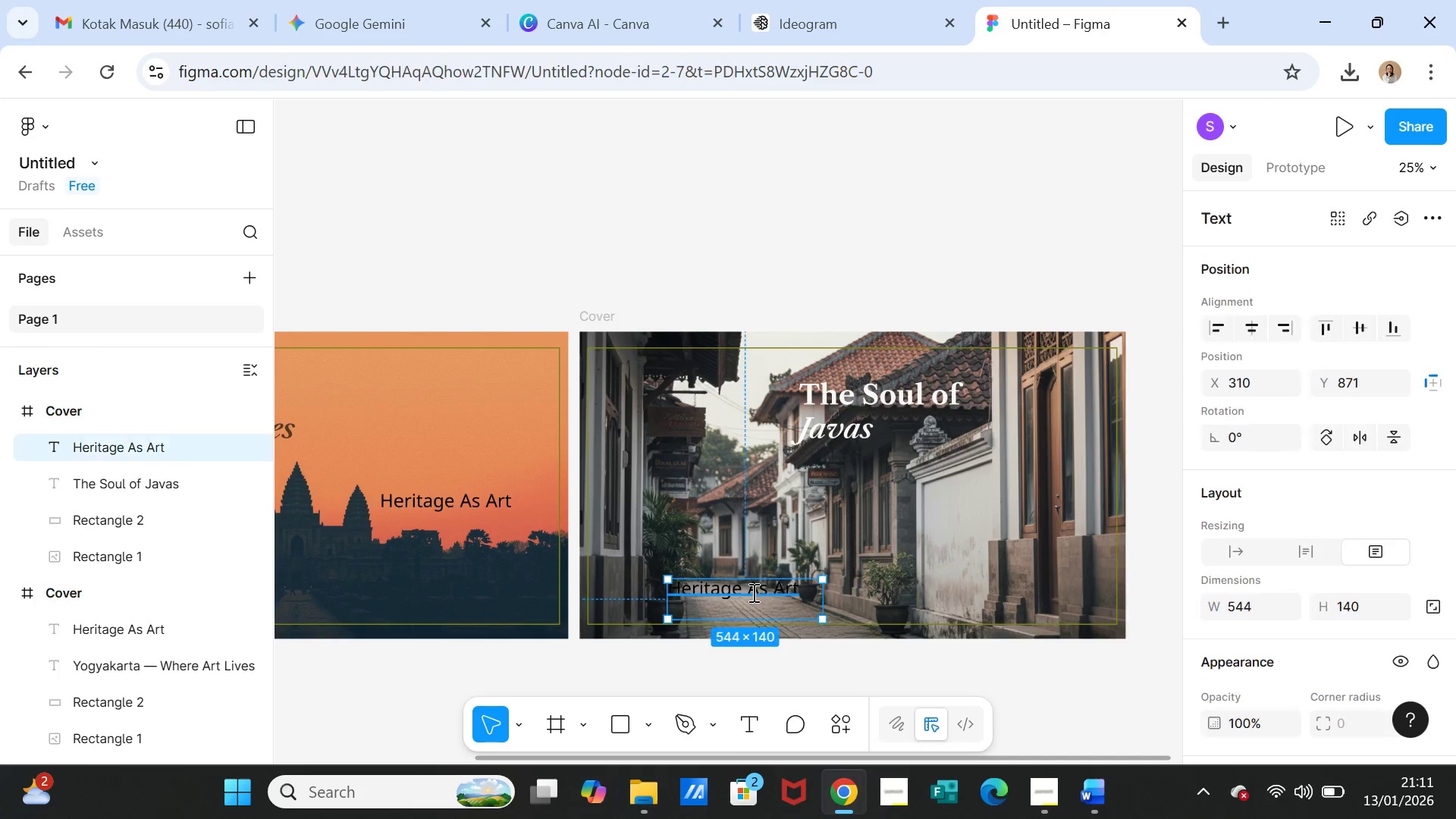 
triple_click([752, 592])
 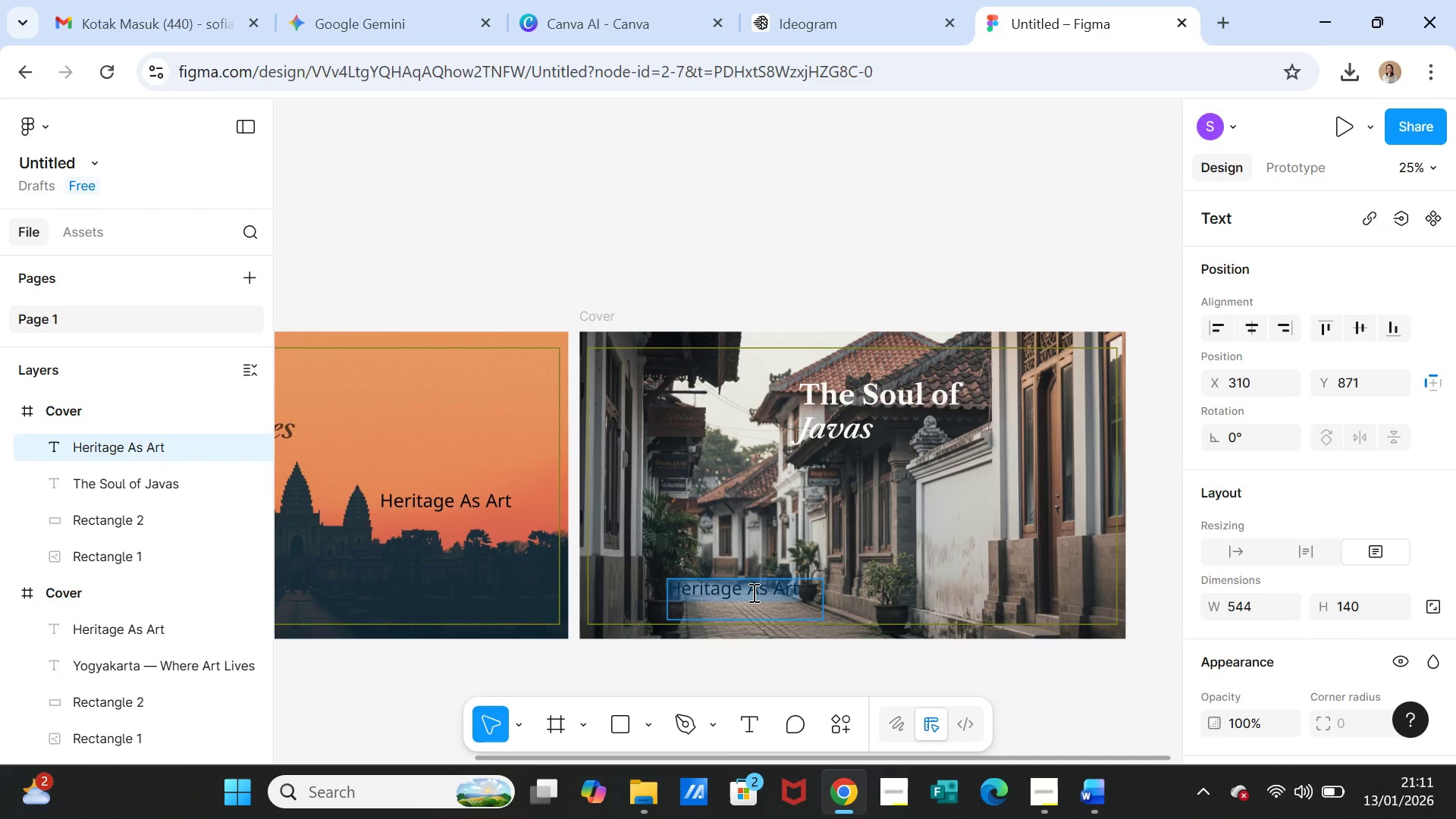 
key(Control+V)
 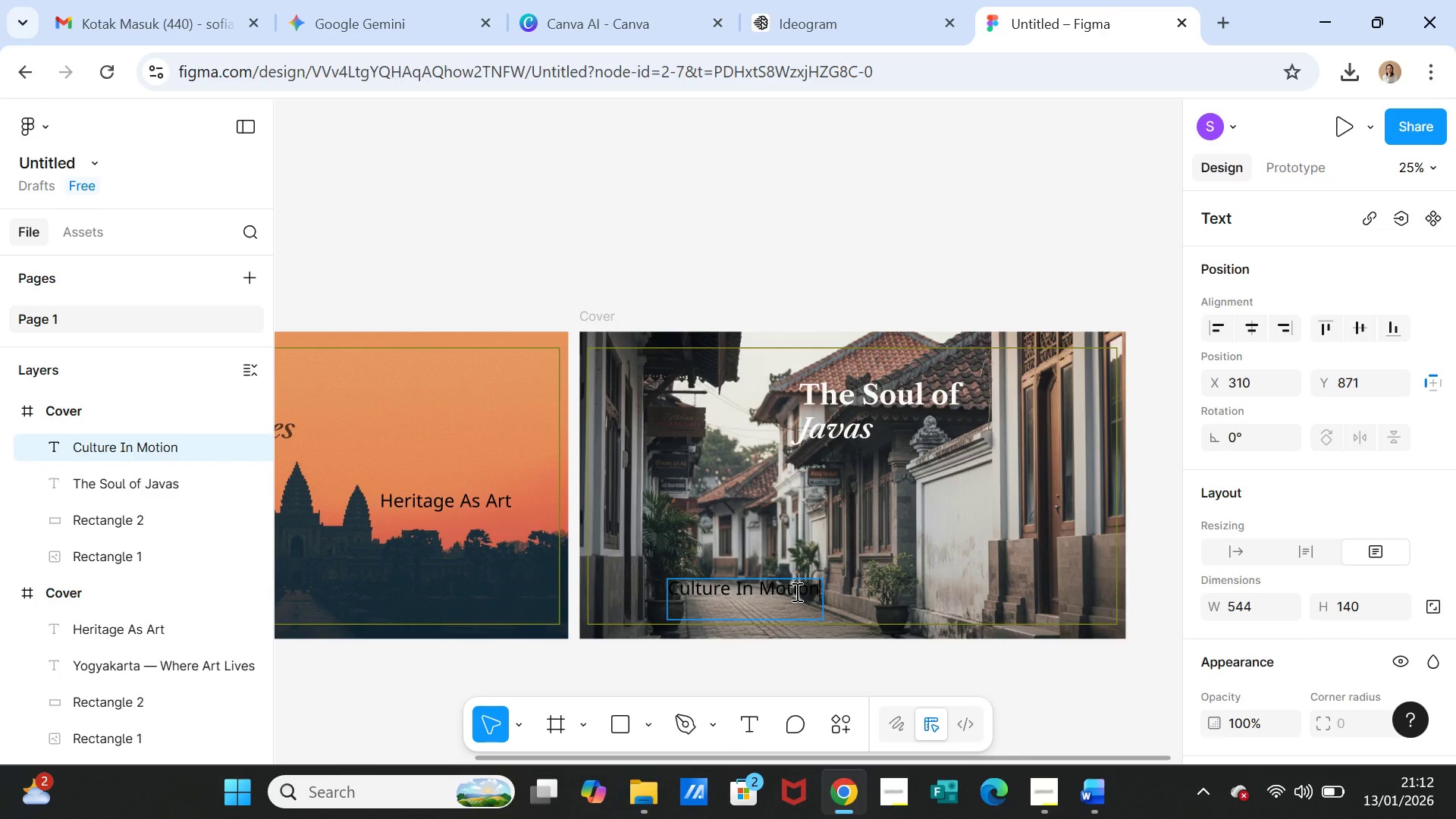 
double_click([795, 592])
 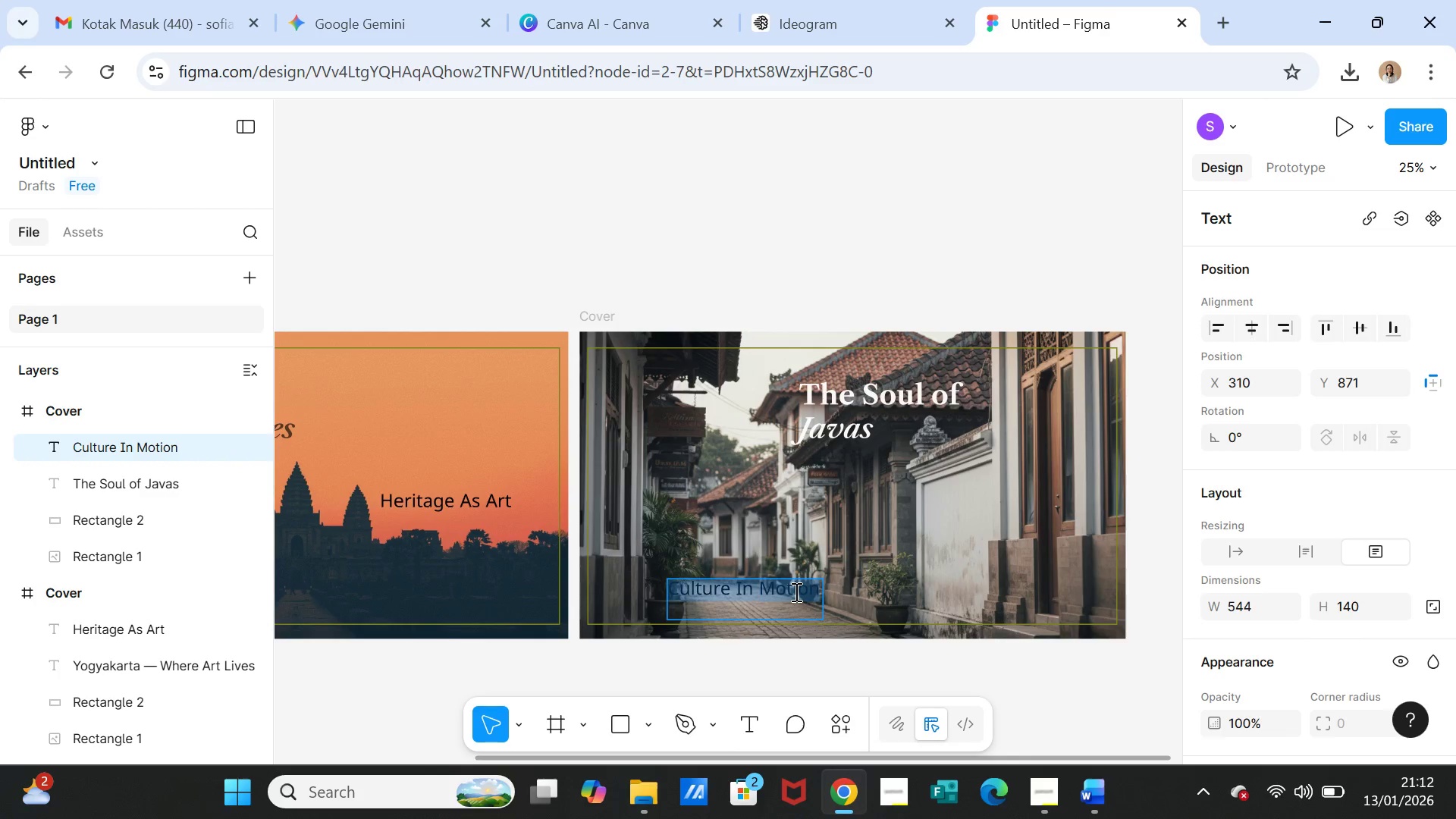 
triple_click([795, 592])
 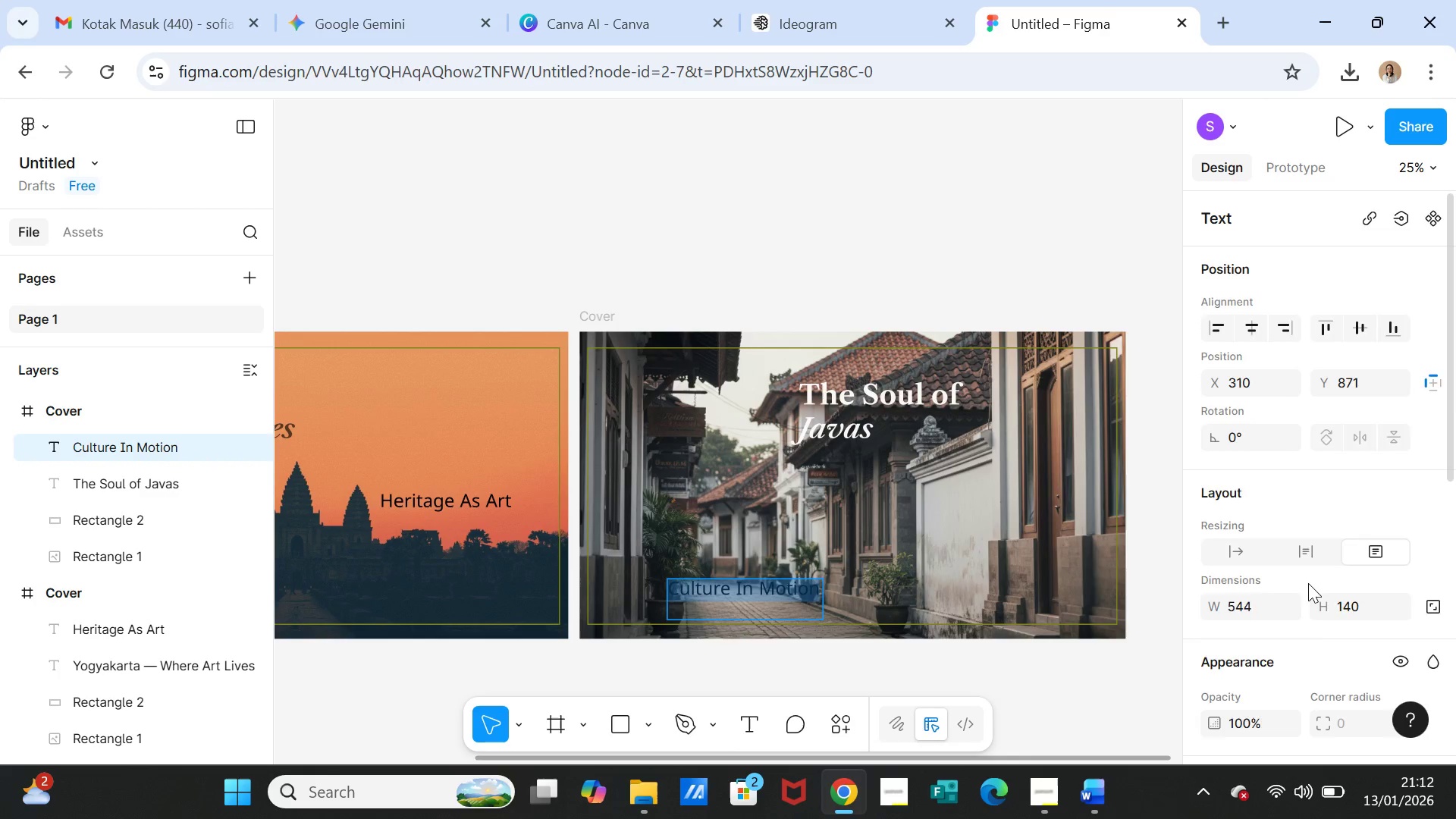 
scroll: coordinate [1308, 596], scroll_direction: down, amount: 2.0
 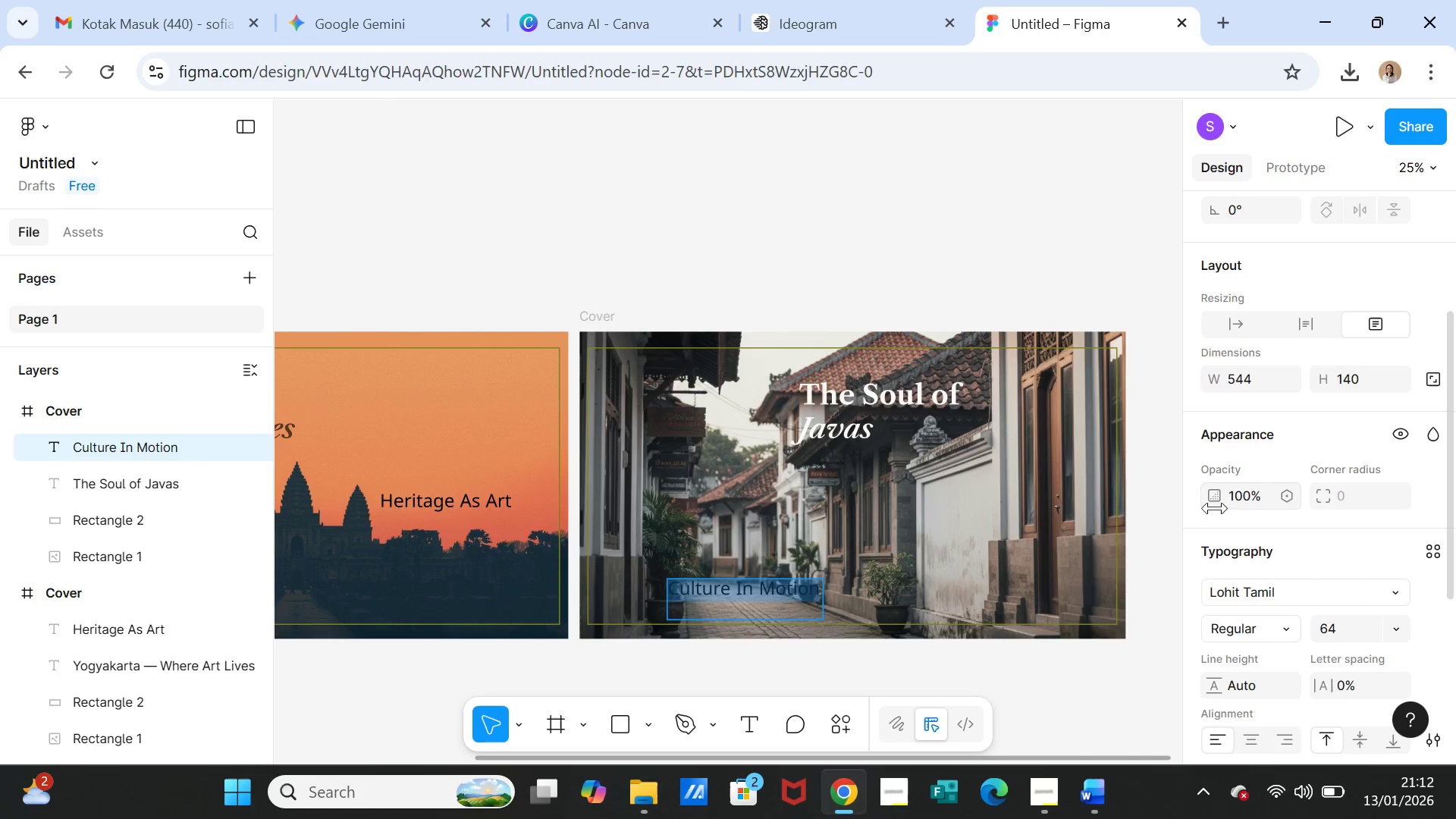 
left_click([1215, 497])
 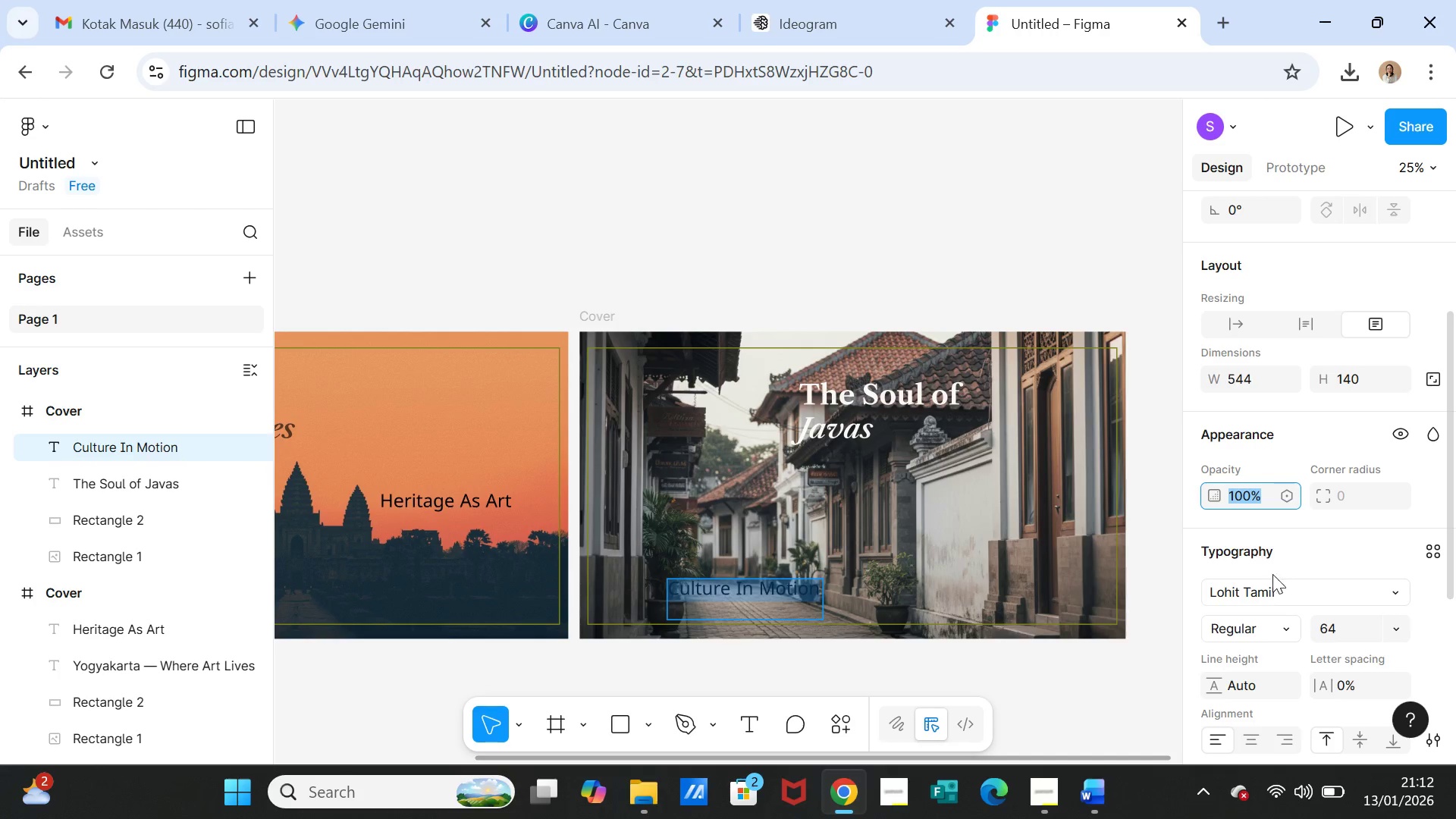 
scroll: coordinate [1237, 629], scroll_direction: down, amount: 2.0
 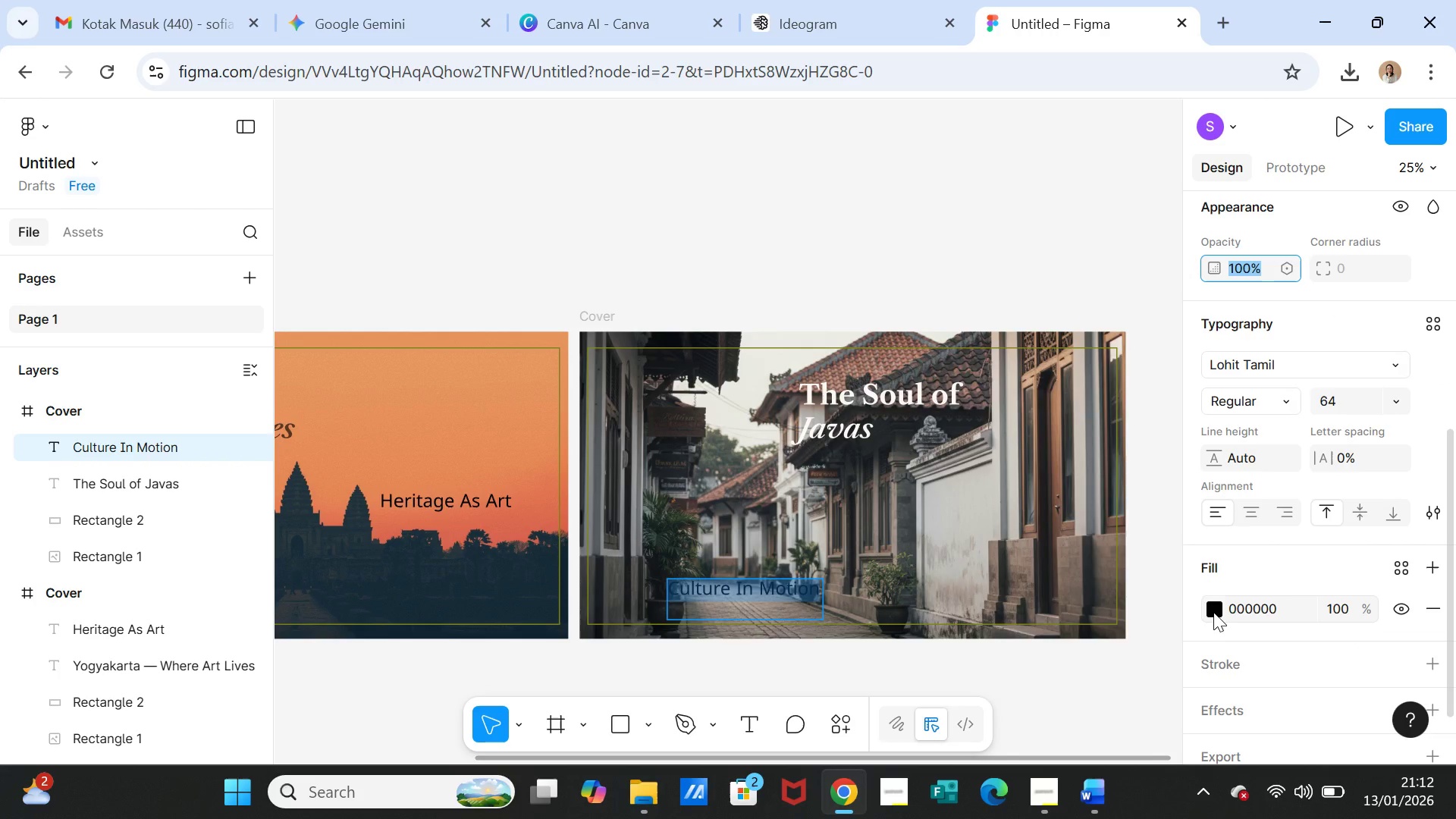 
left_click([1213, 612])
 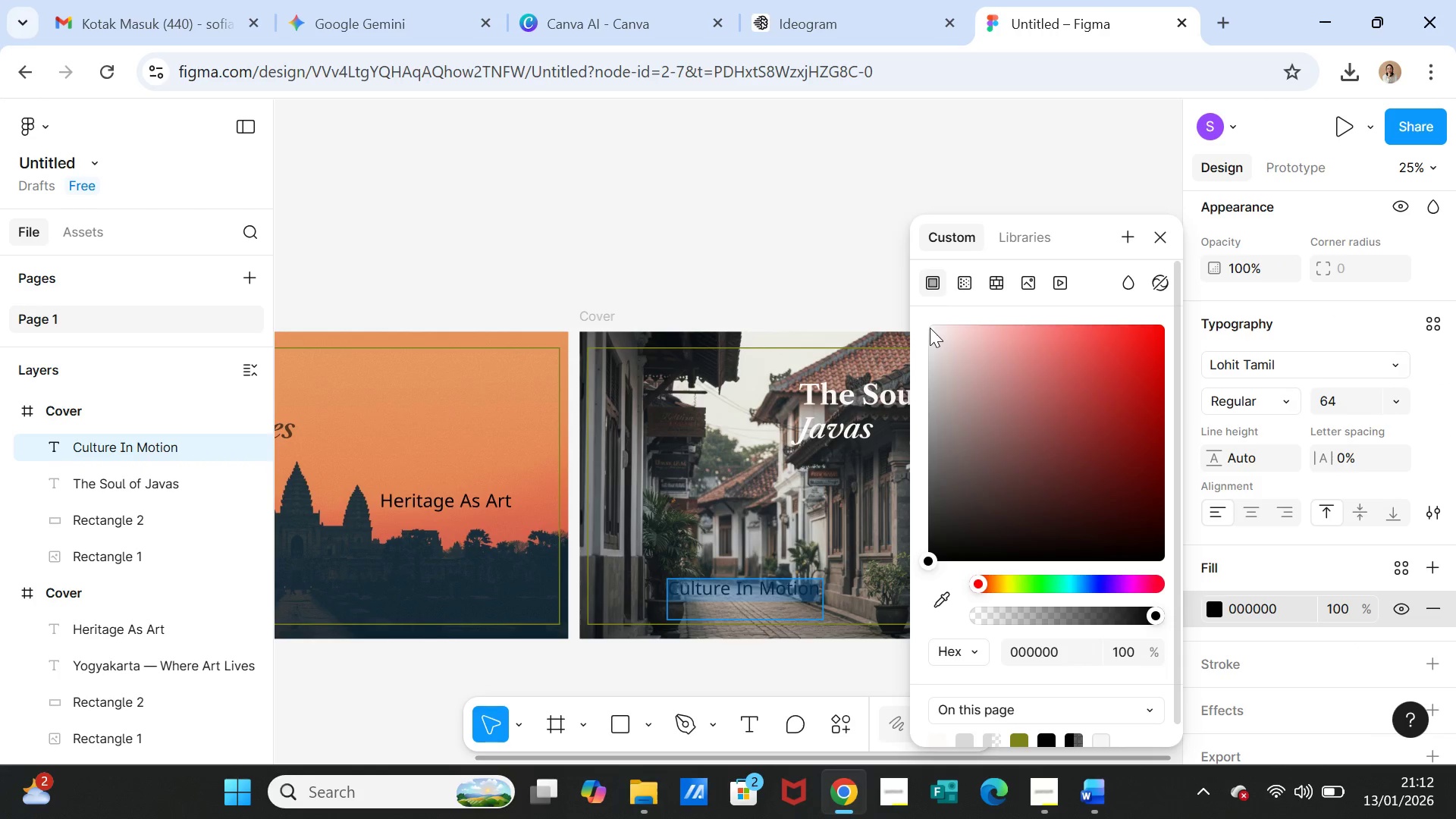 
left_click([931, 329])
 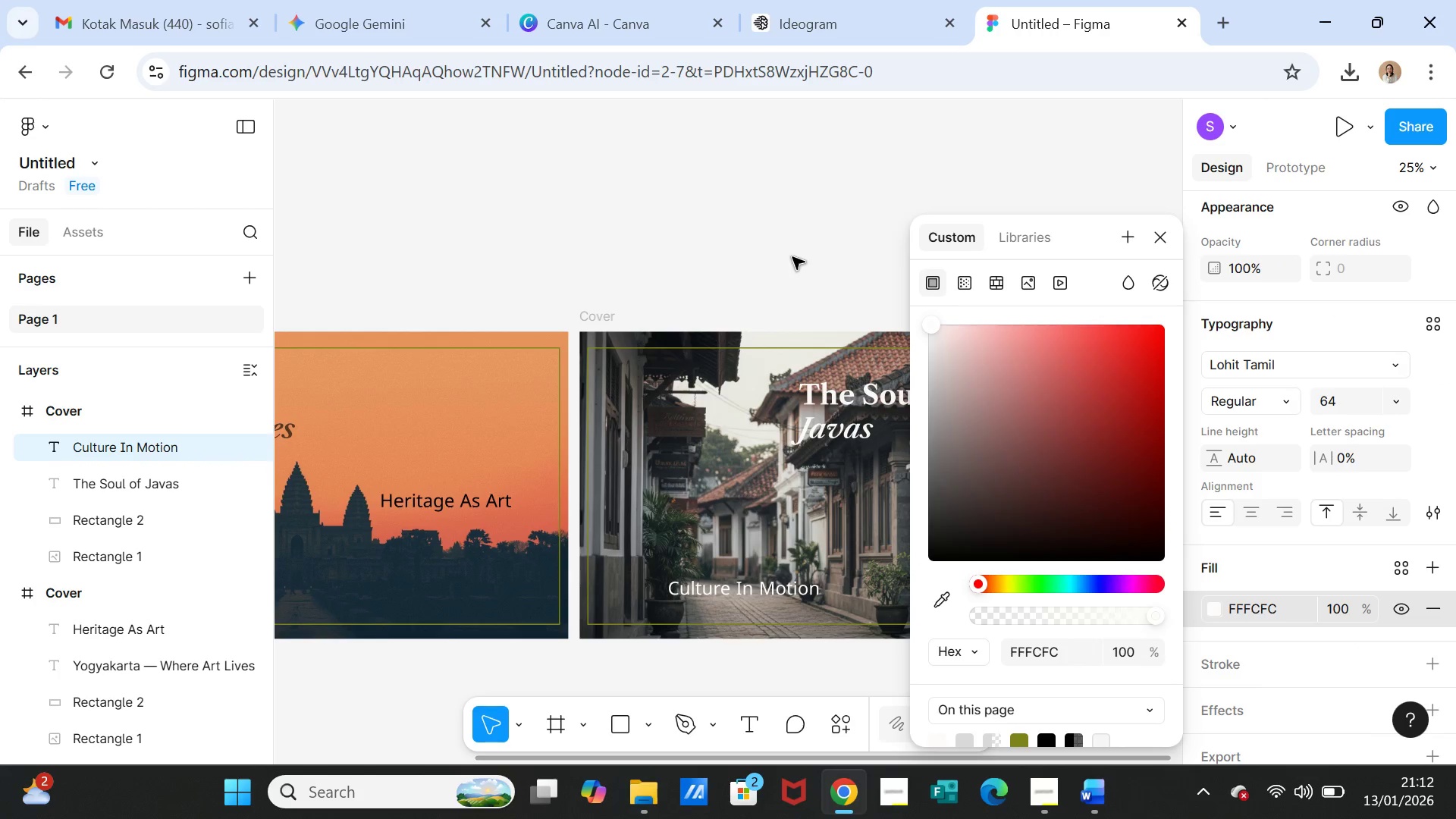 
left_click([792, 257])
 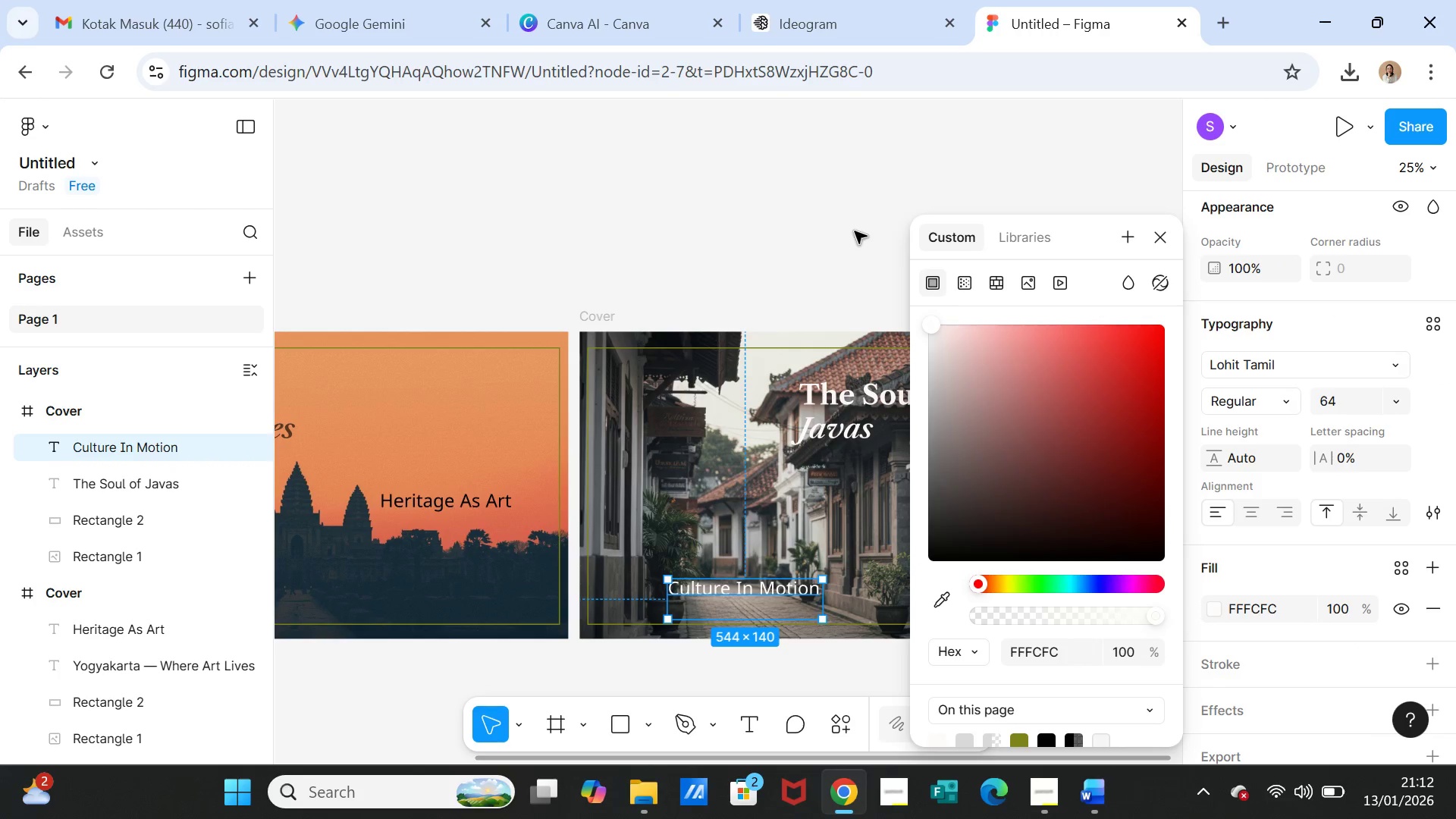 
left_click([855, 231])
 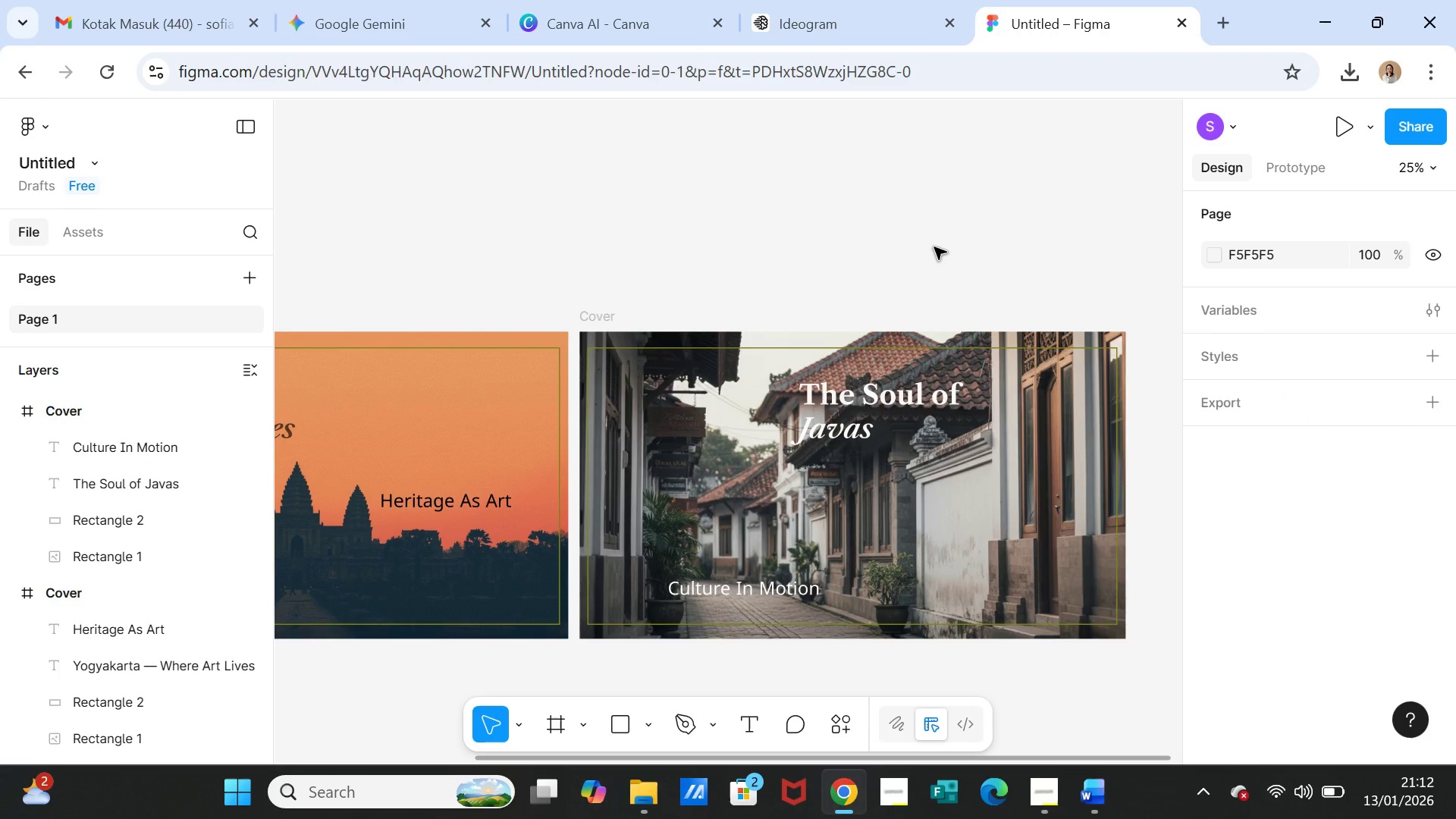 
left_click([946, 250])
 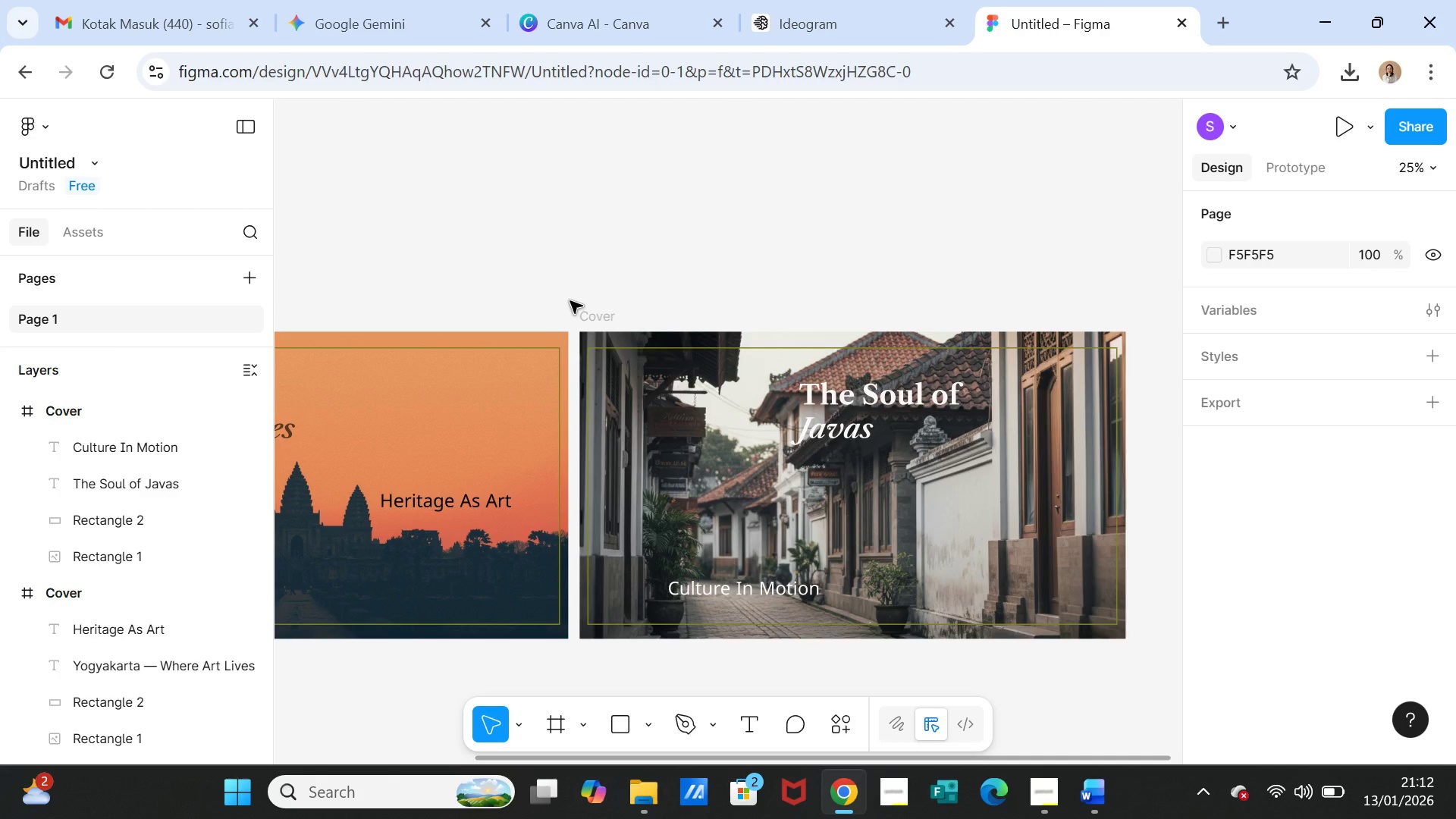 
wait(5.09)
 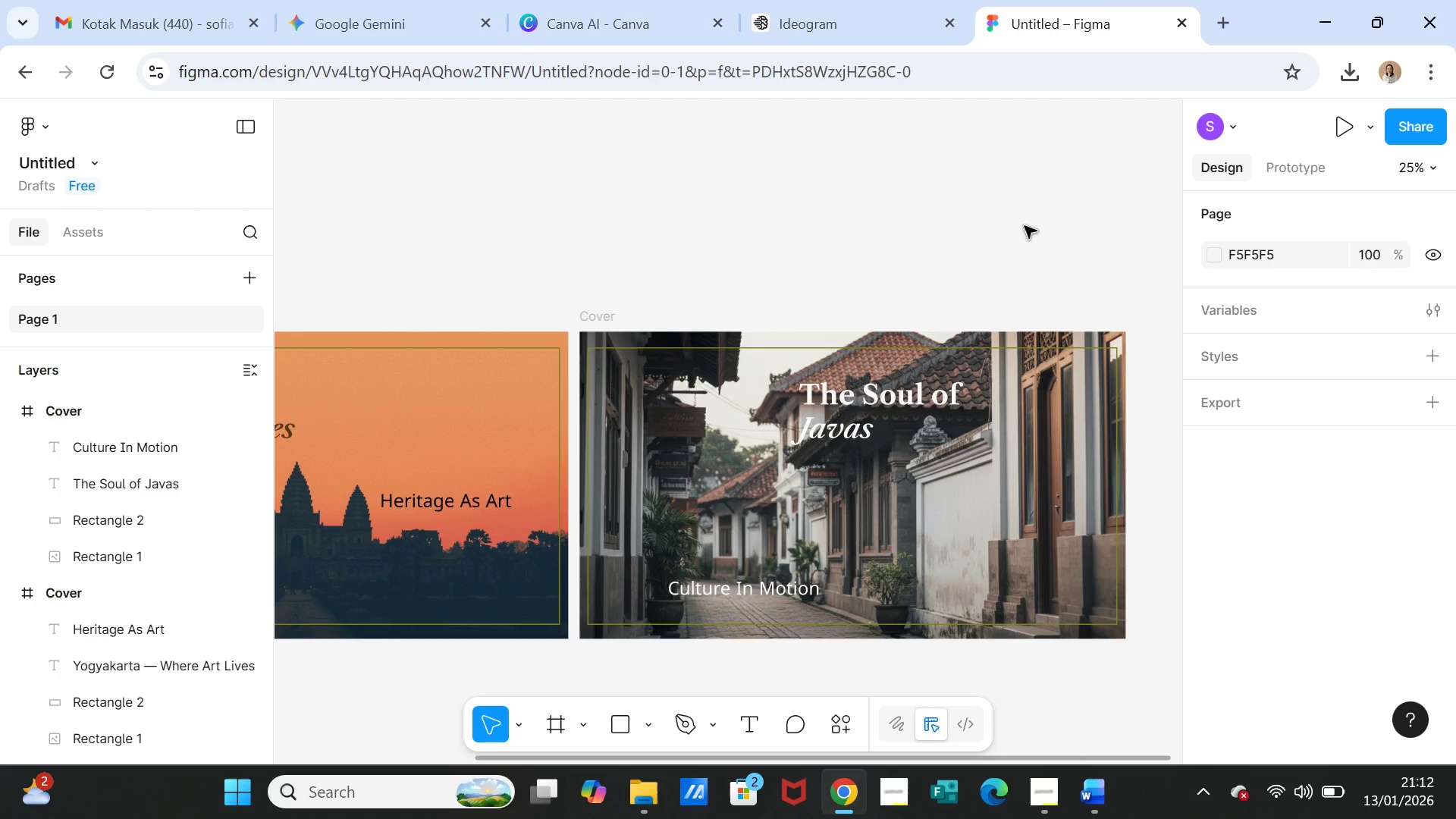 
left_click([720, 247])
 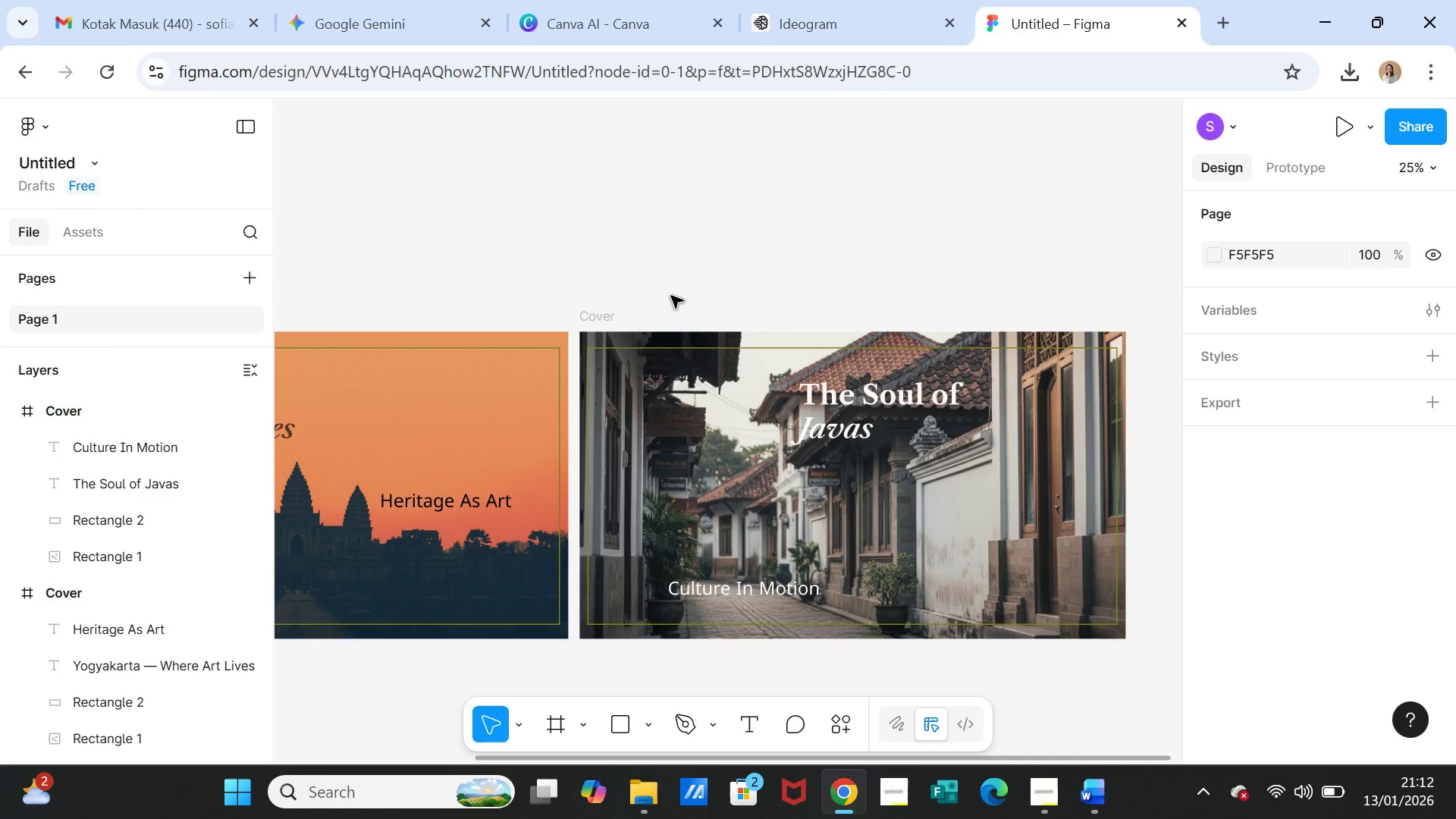 
wait(11.17)
 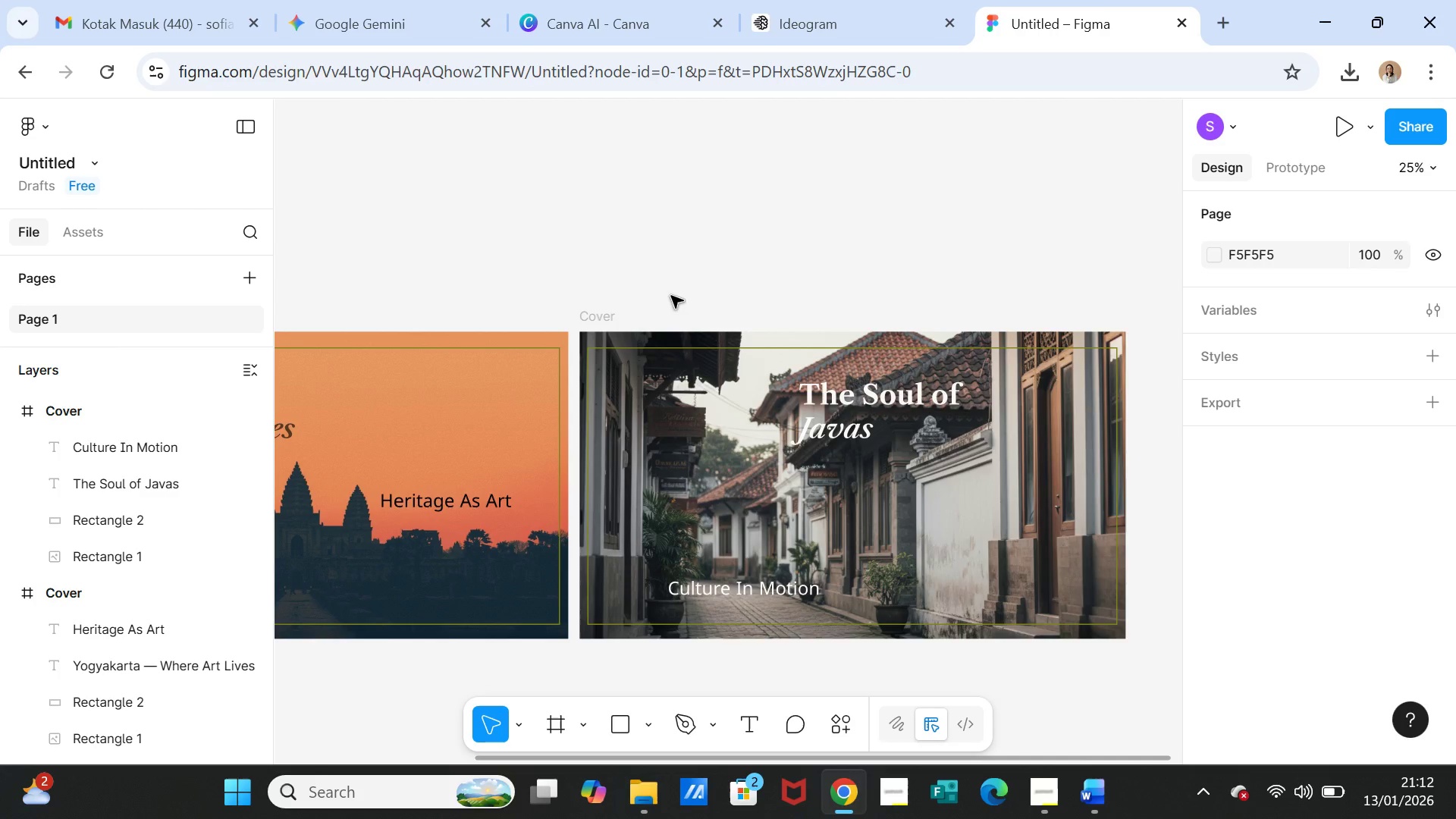 
left_click([543, 369])
 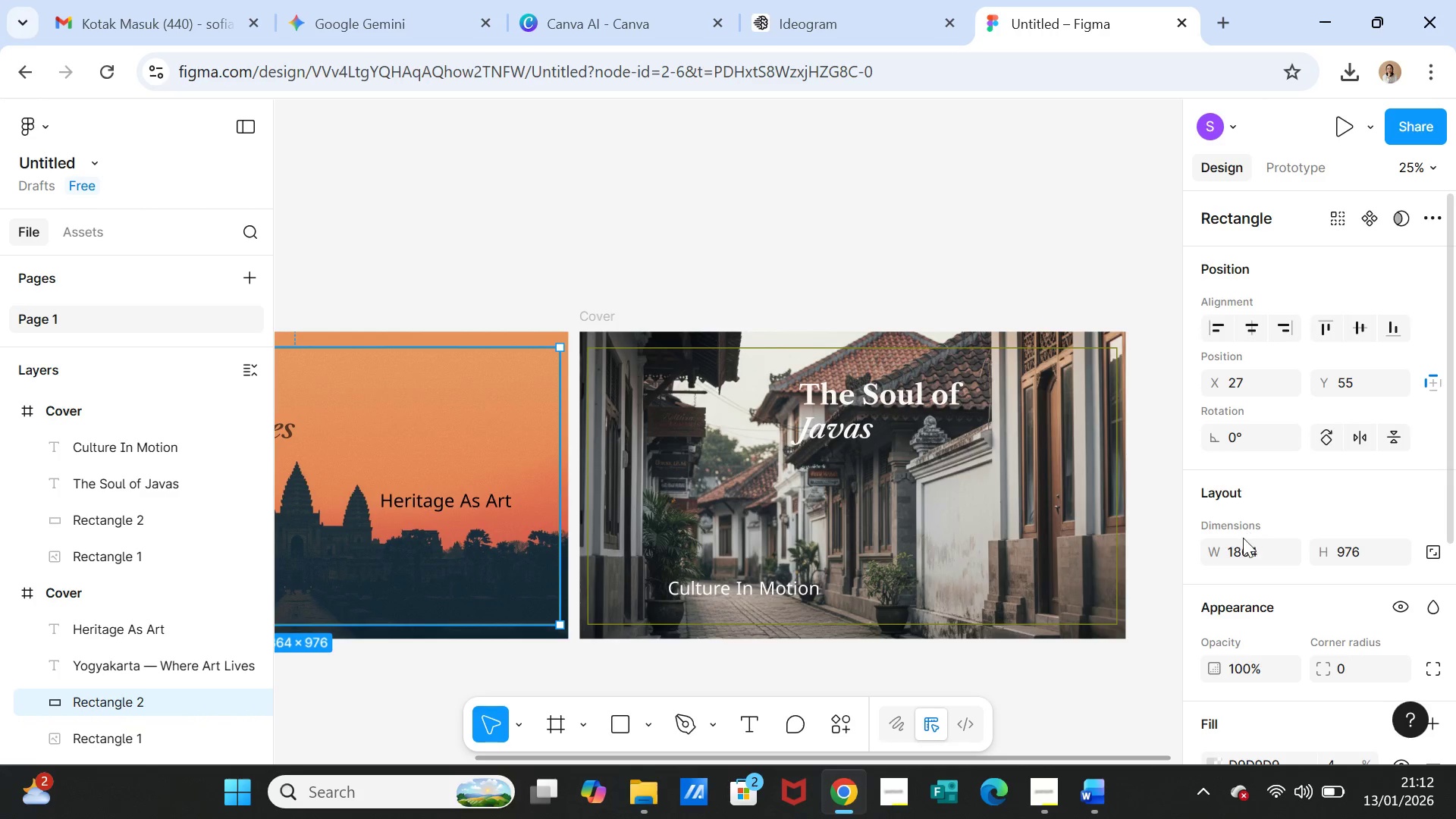 
scroll: coordinate [1373, 579], scroll_direction: down, amount: 3.0
 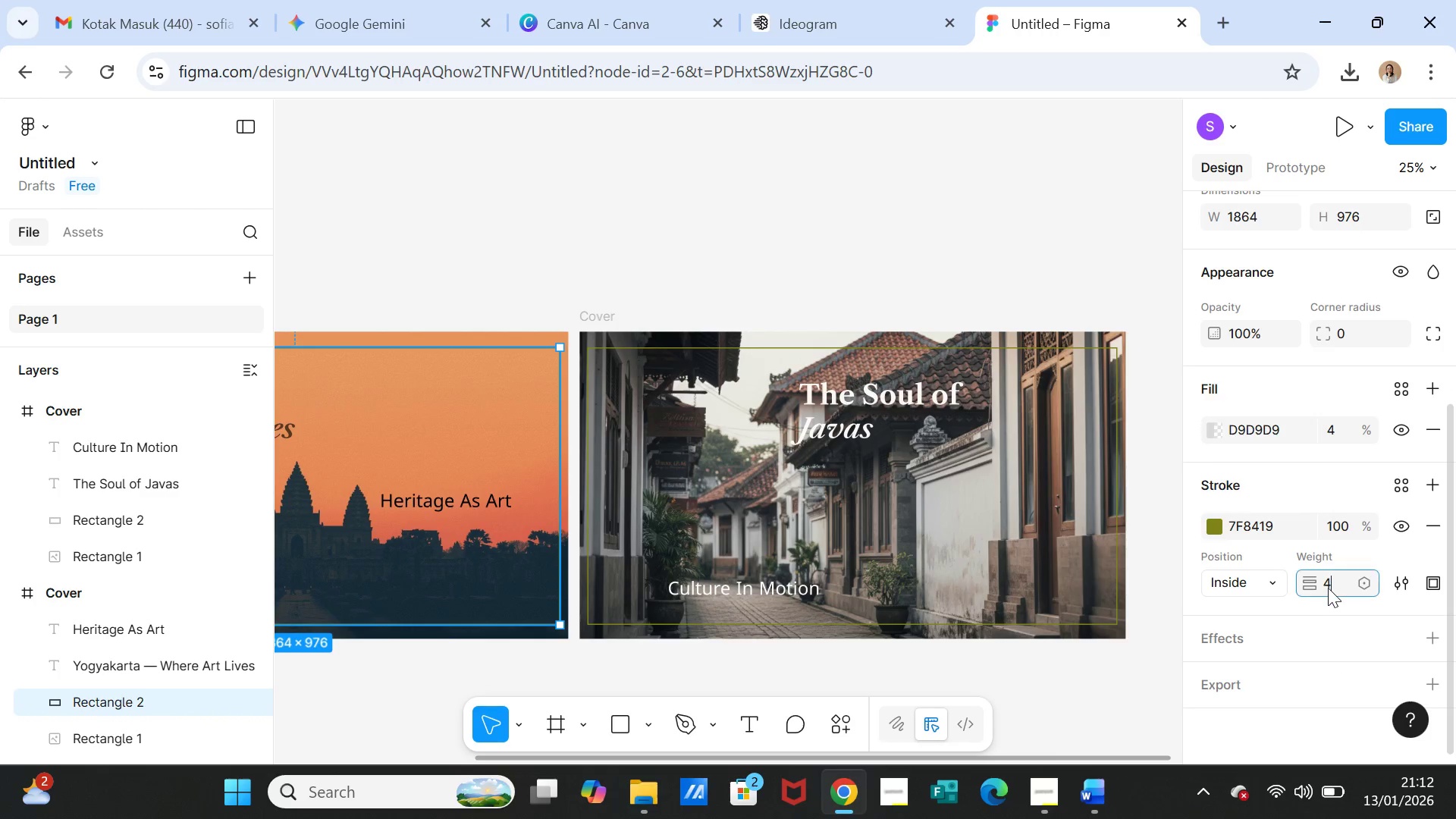 
left_click([1328, 588])
 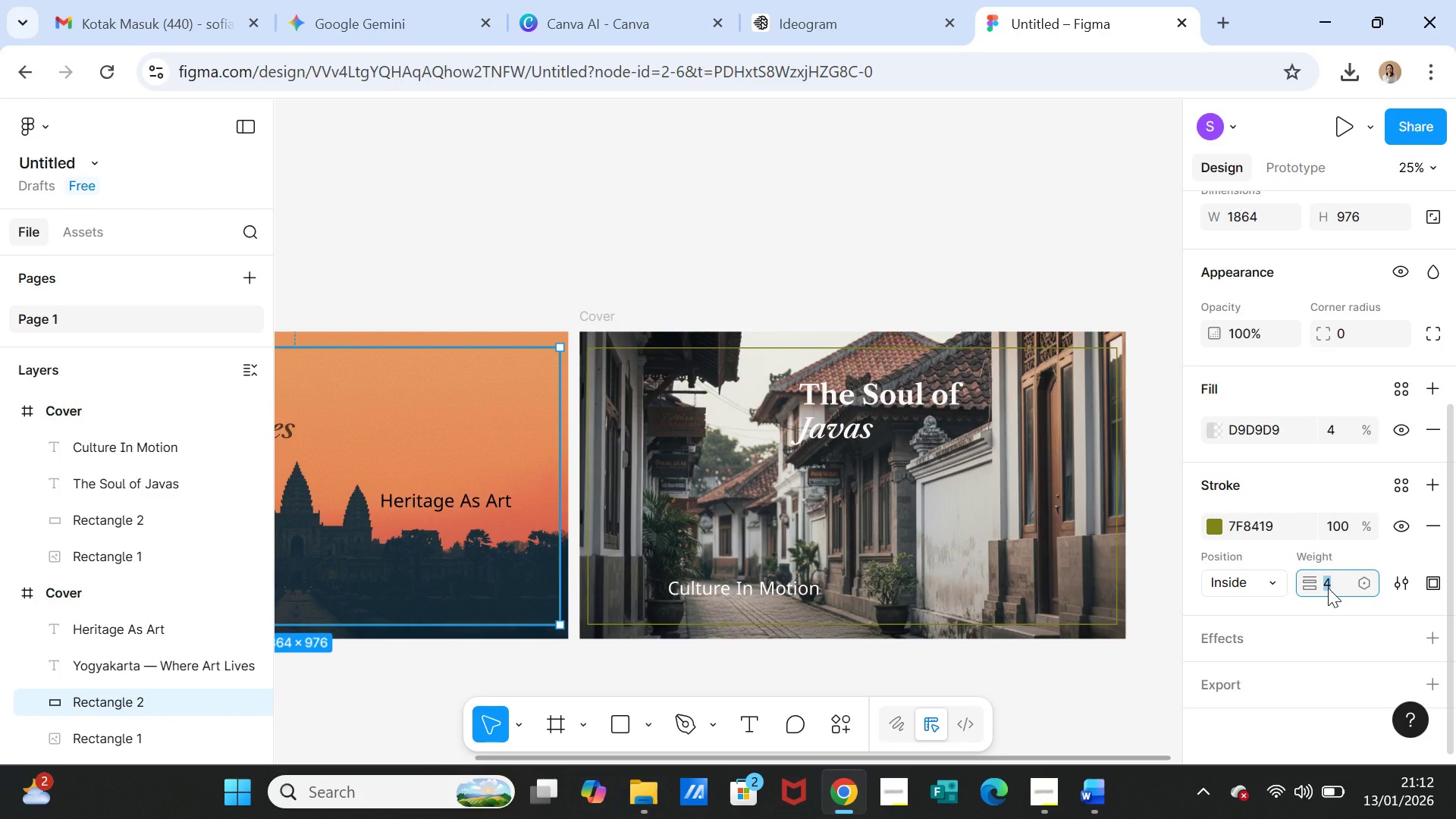 
key(6)
 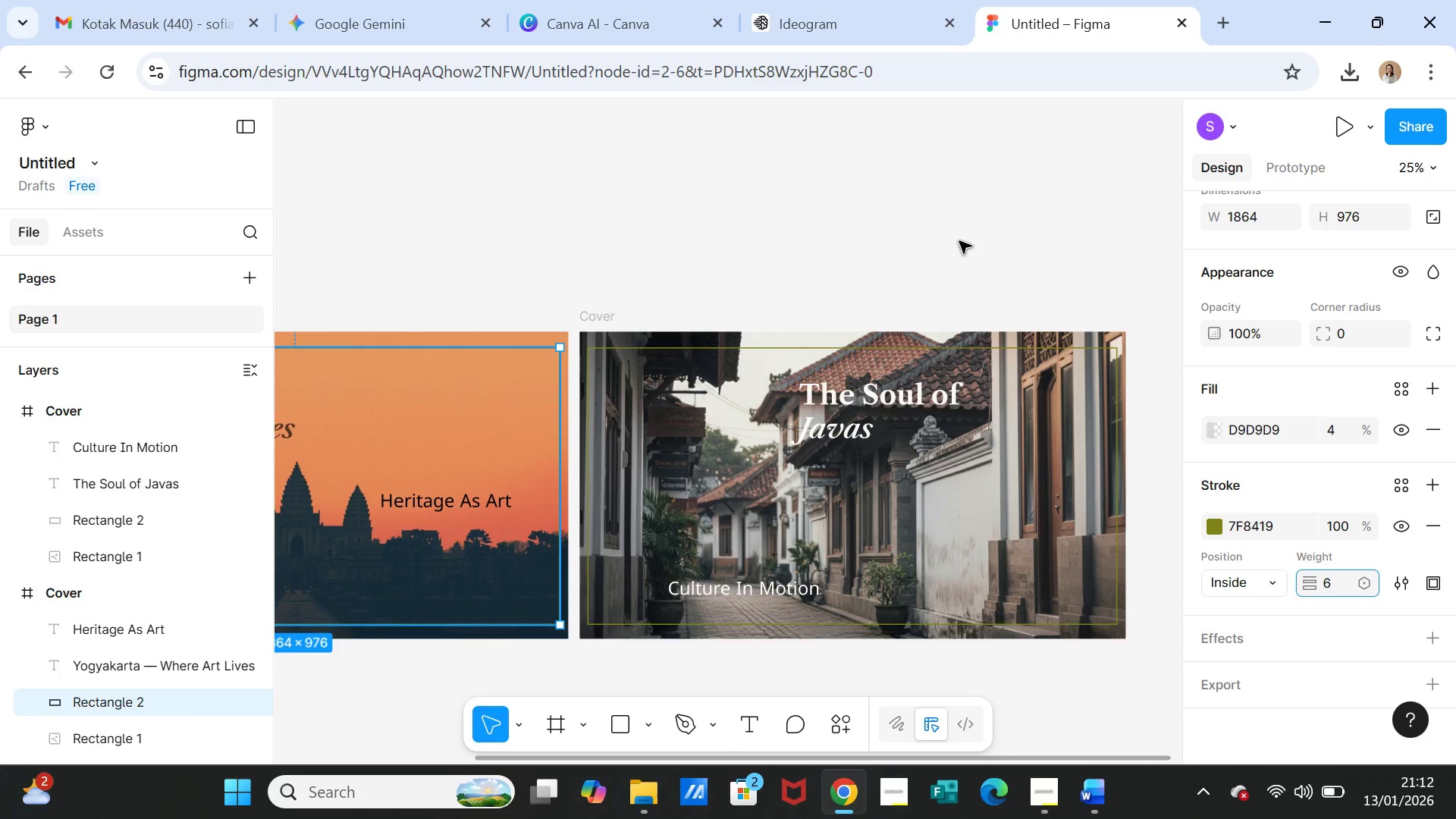 
left_click([959, 240])
 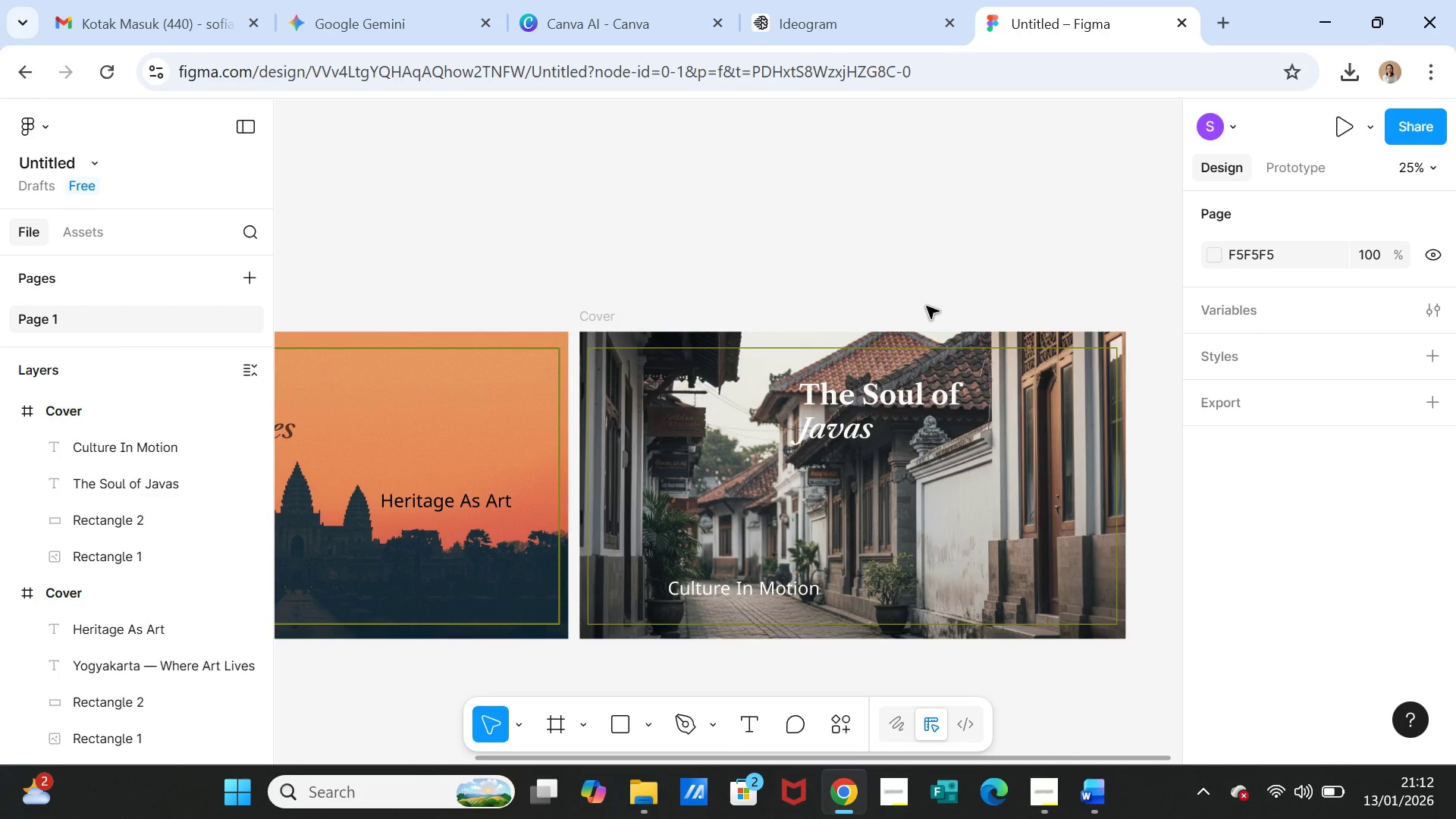 
left_click([930, 355])
 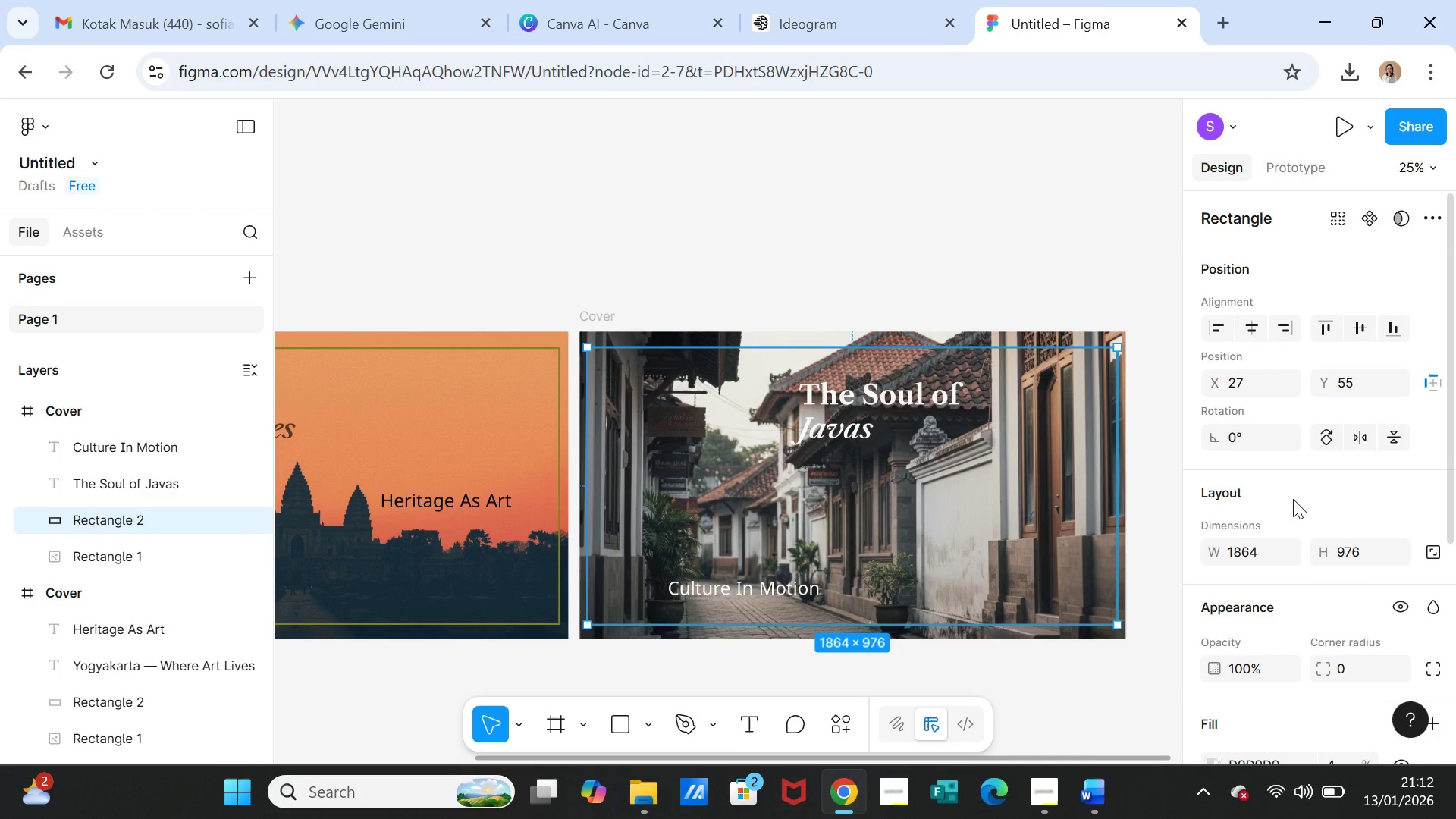 
scroll: coordinate [1351, 592], scroll_direction: down, amount: 2.0
 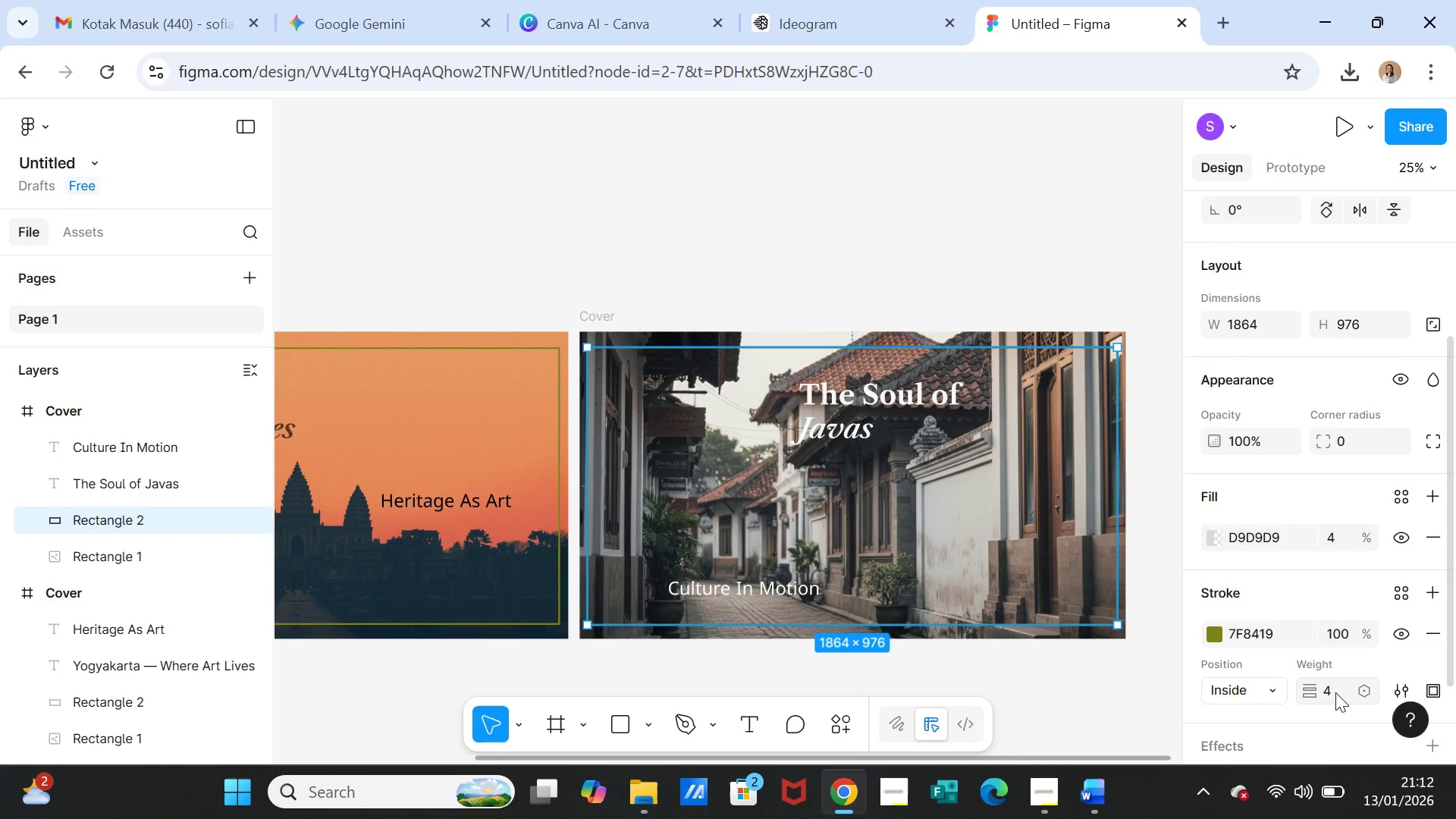 
left_click([1332, 692])
 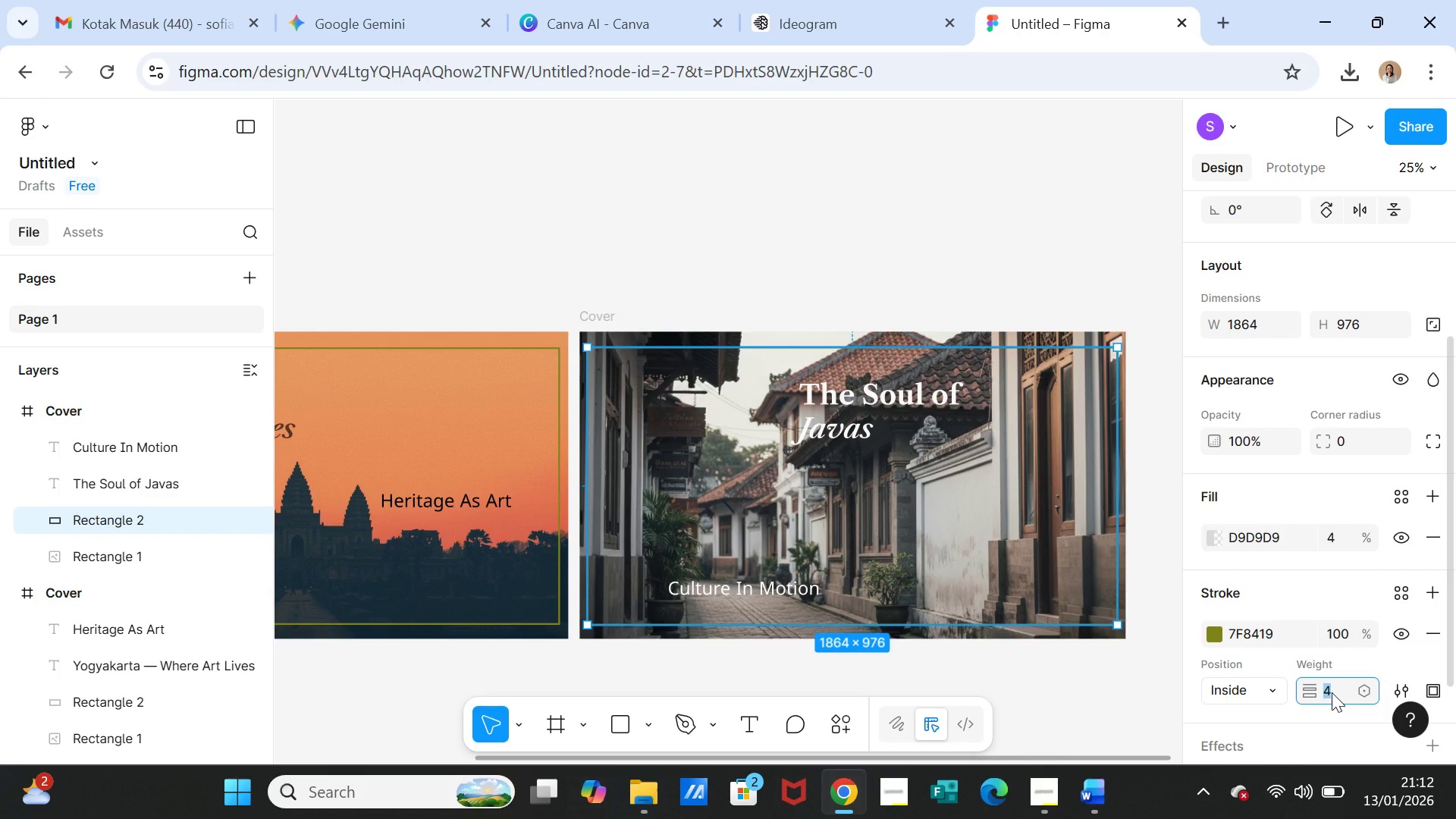 
key(5)
 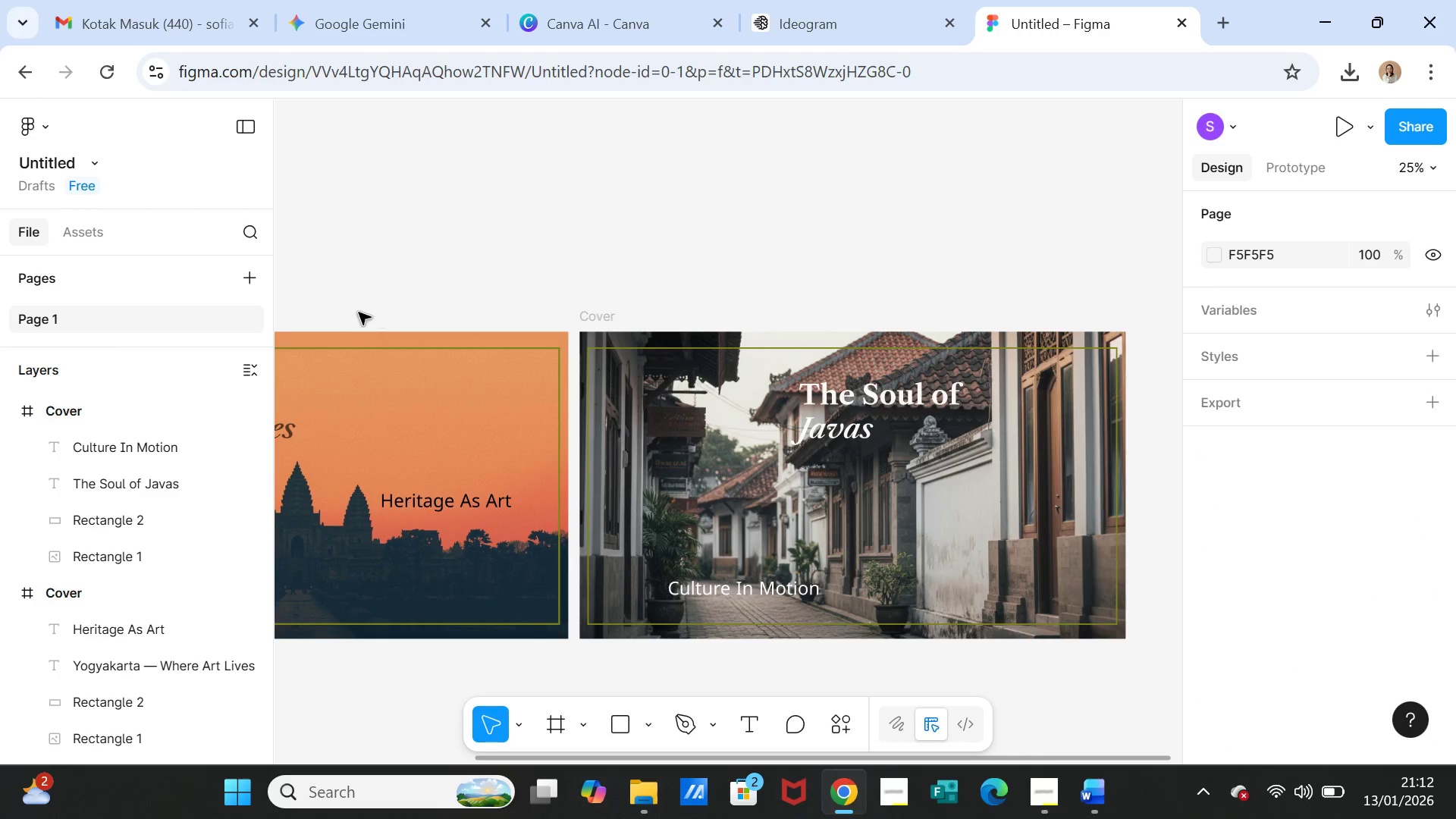 
wait(6.14)
 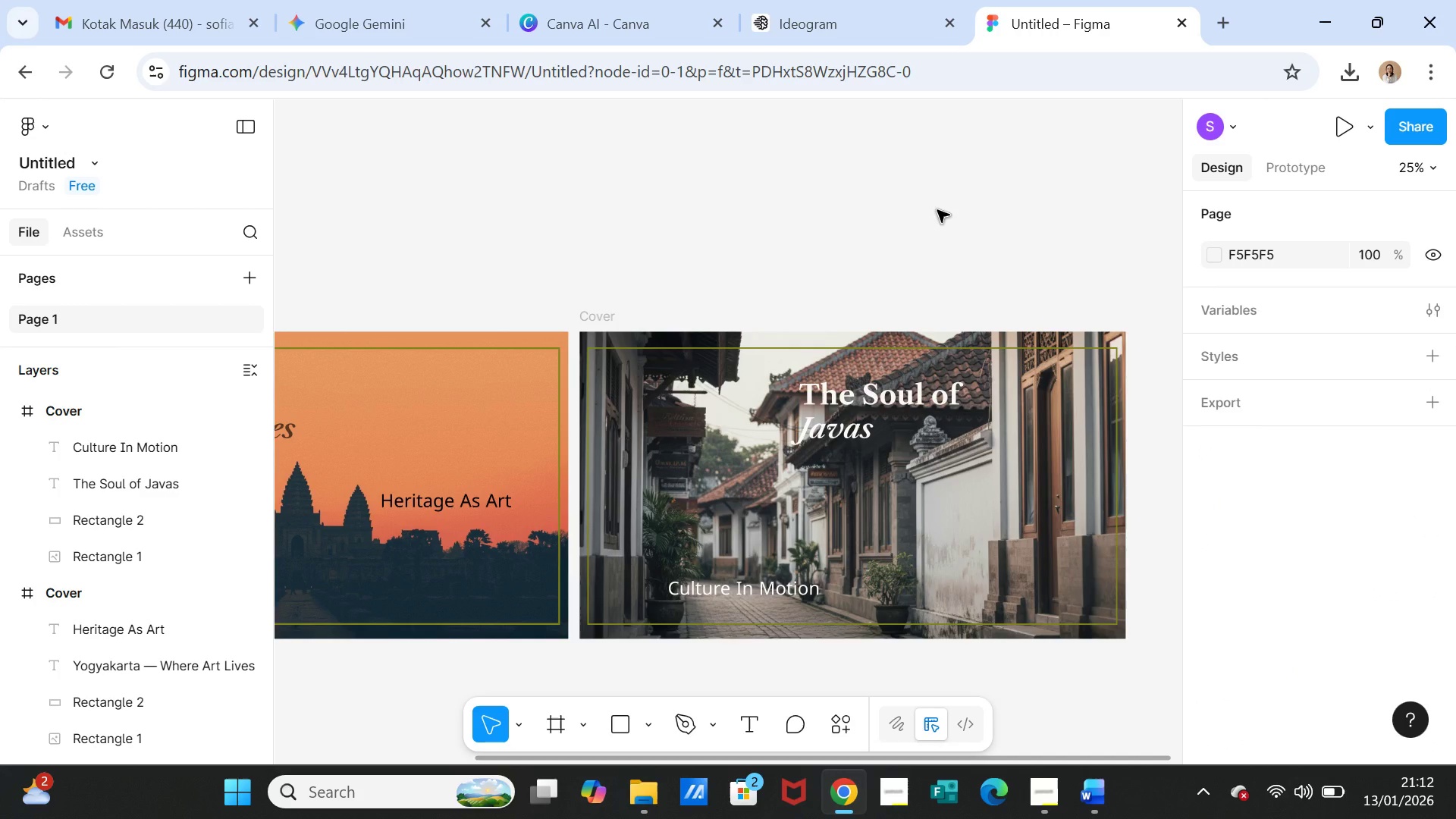 
left_click([97, 418])
 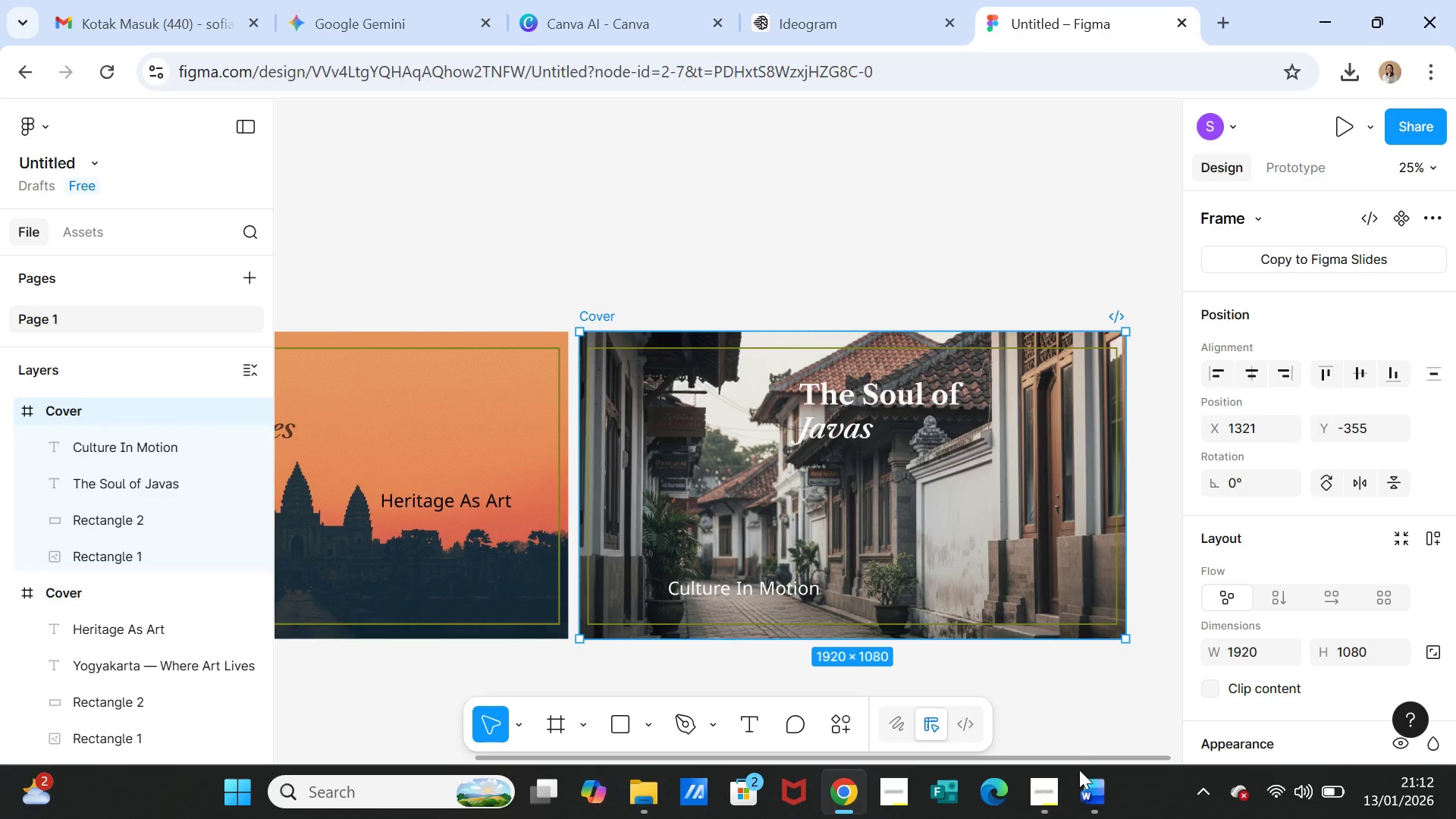 
left_click([1094, 782])
 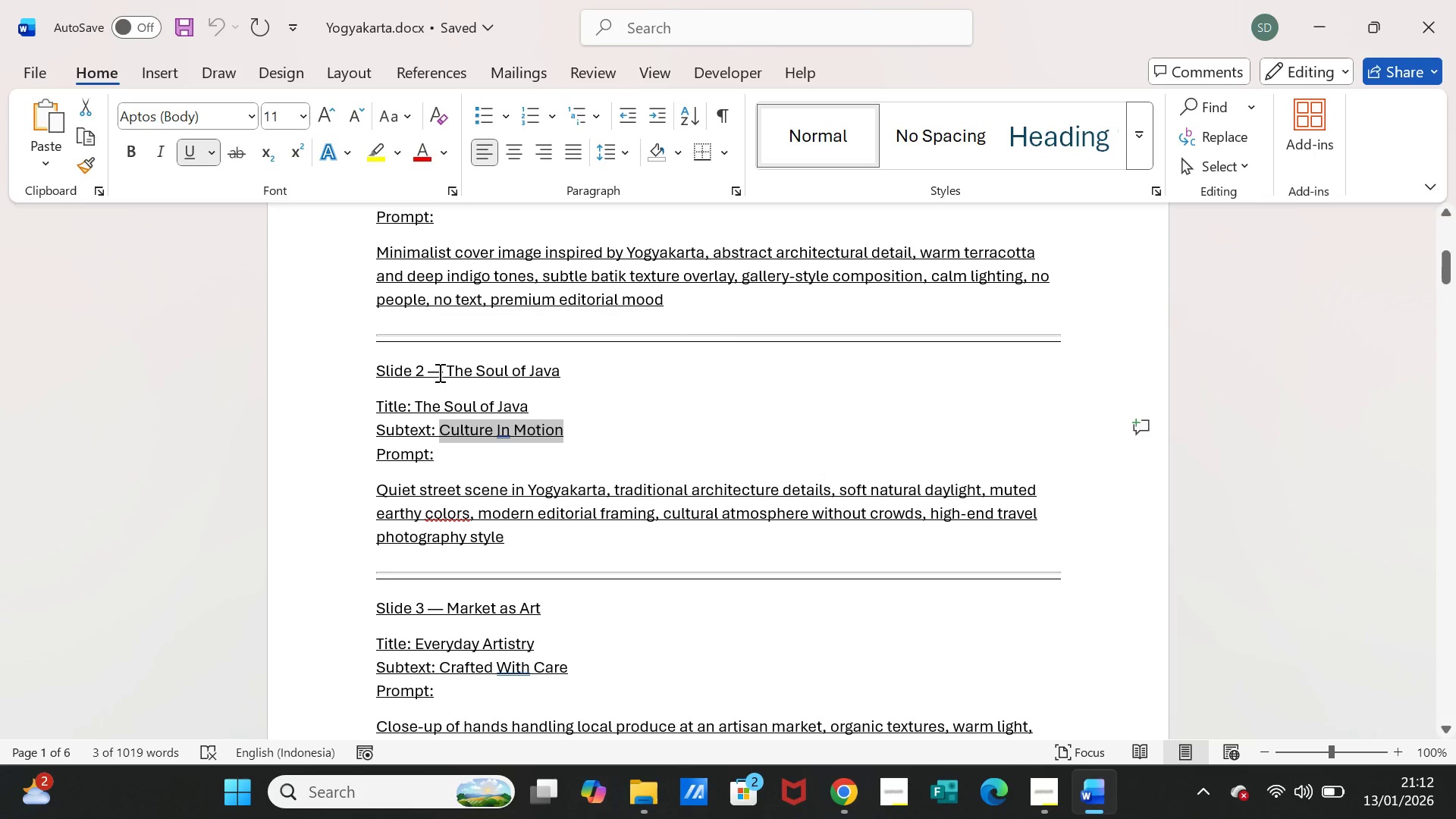 
left_click_drag(start_coordinate=[446, 372], to_coordinate=[551, 372])
 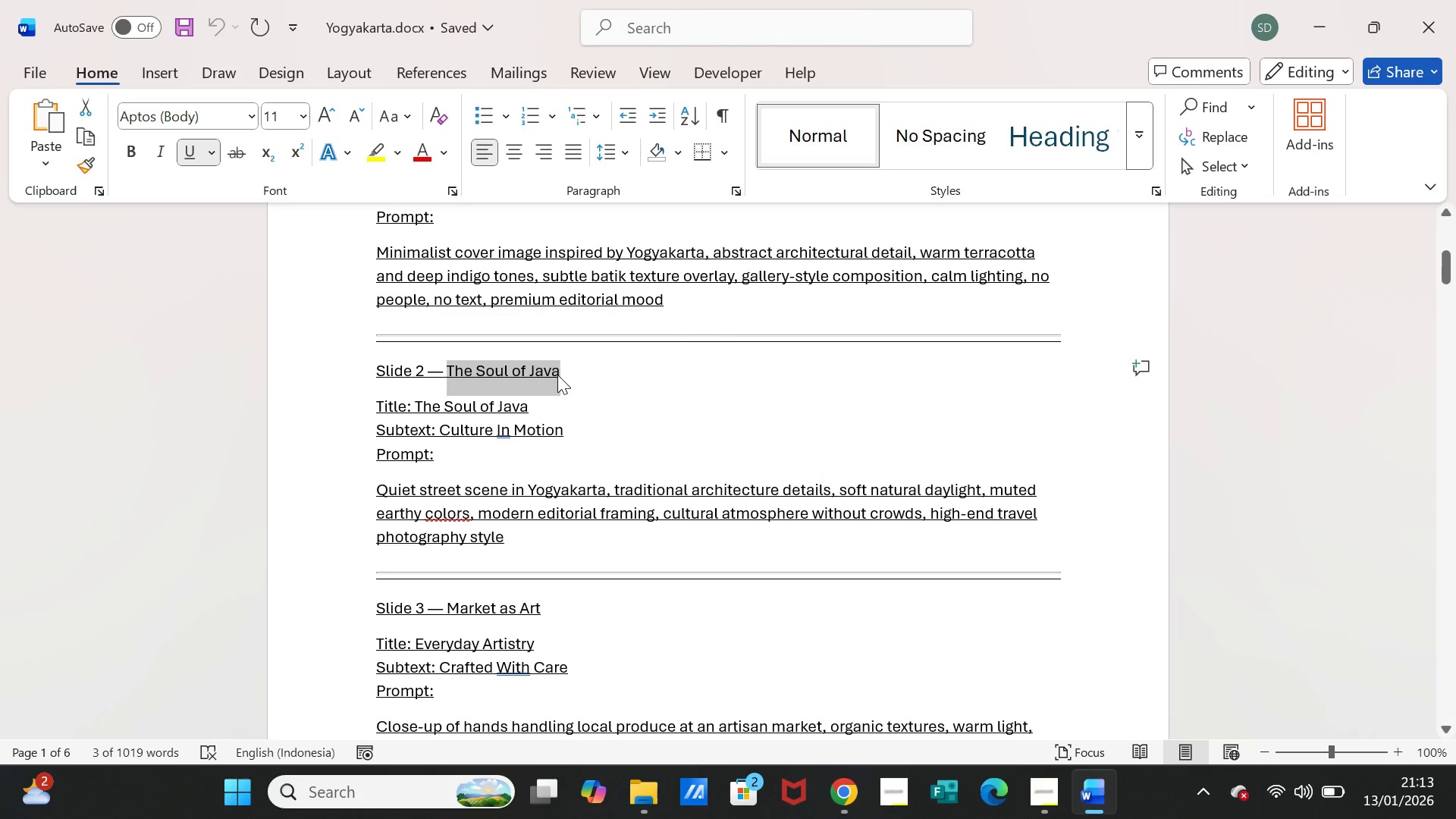 
key(Control+C)
 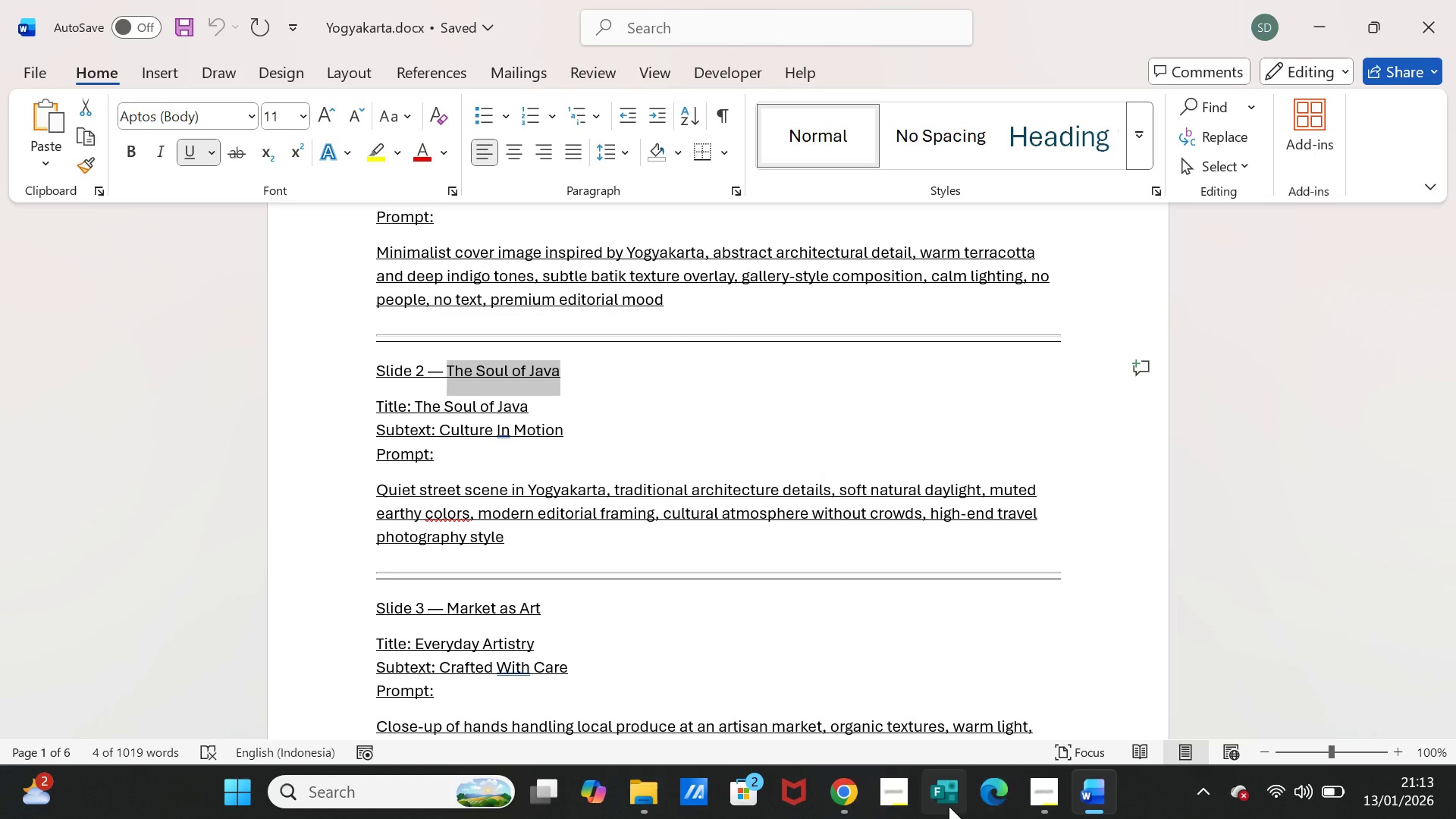 
mouse_move([1006, 799])
 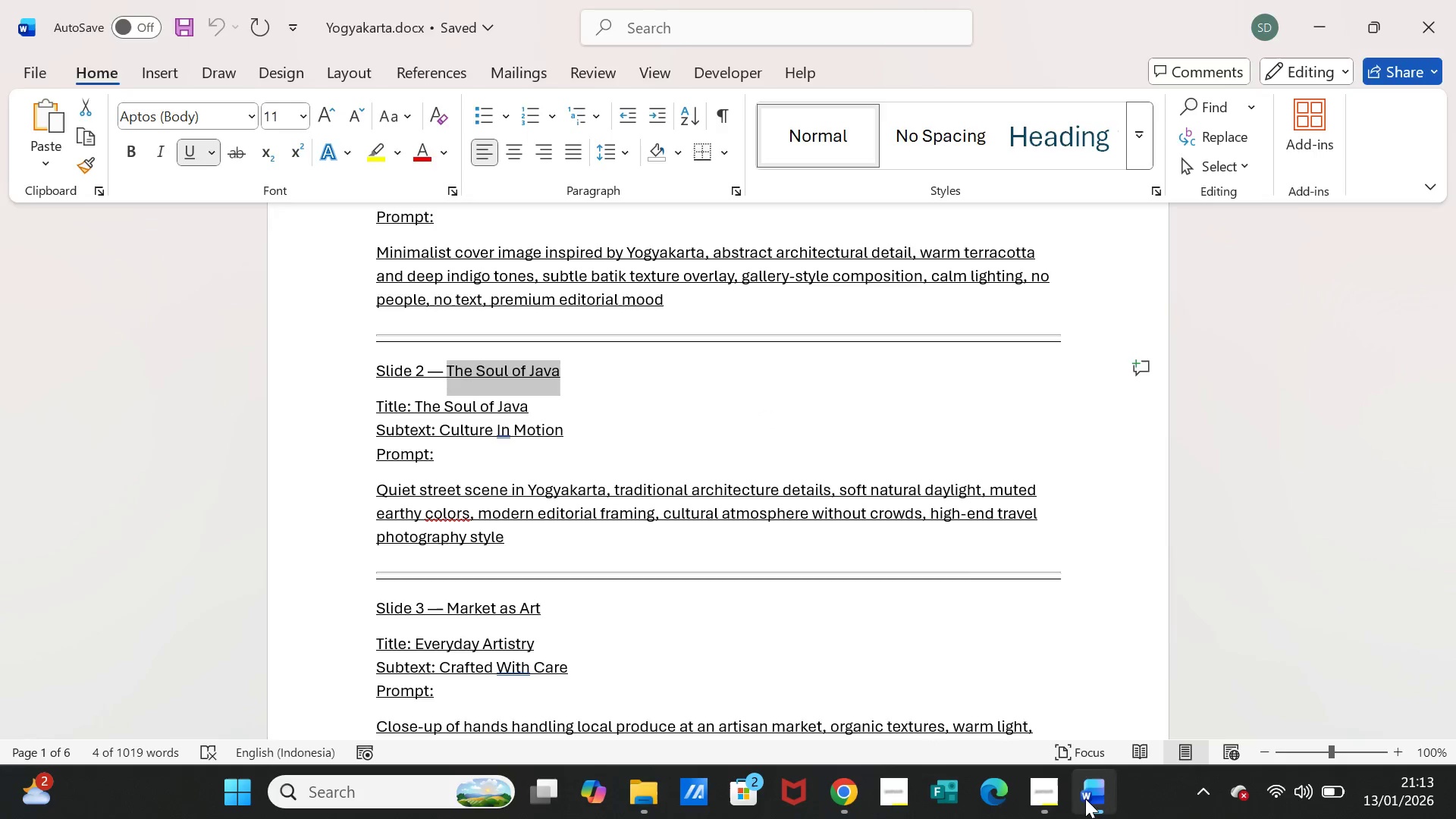 
left_click([1085, 799])
 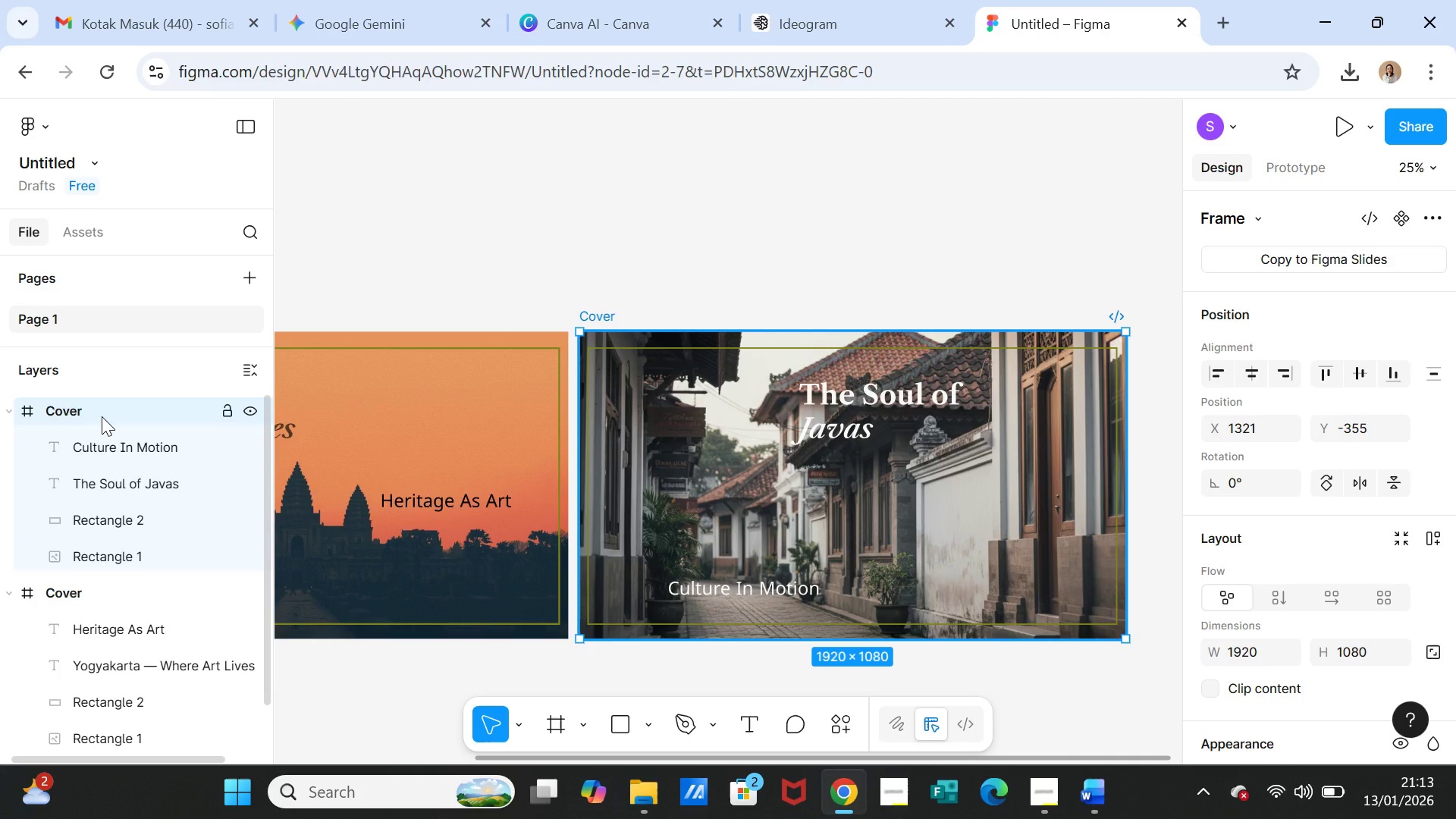 
double_click([102, 416])
 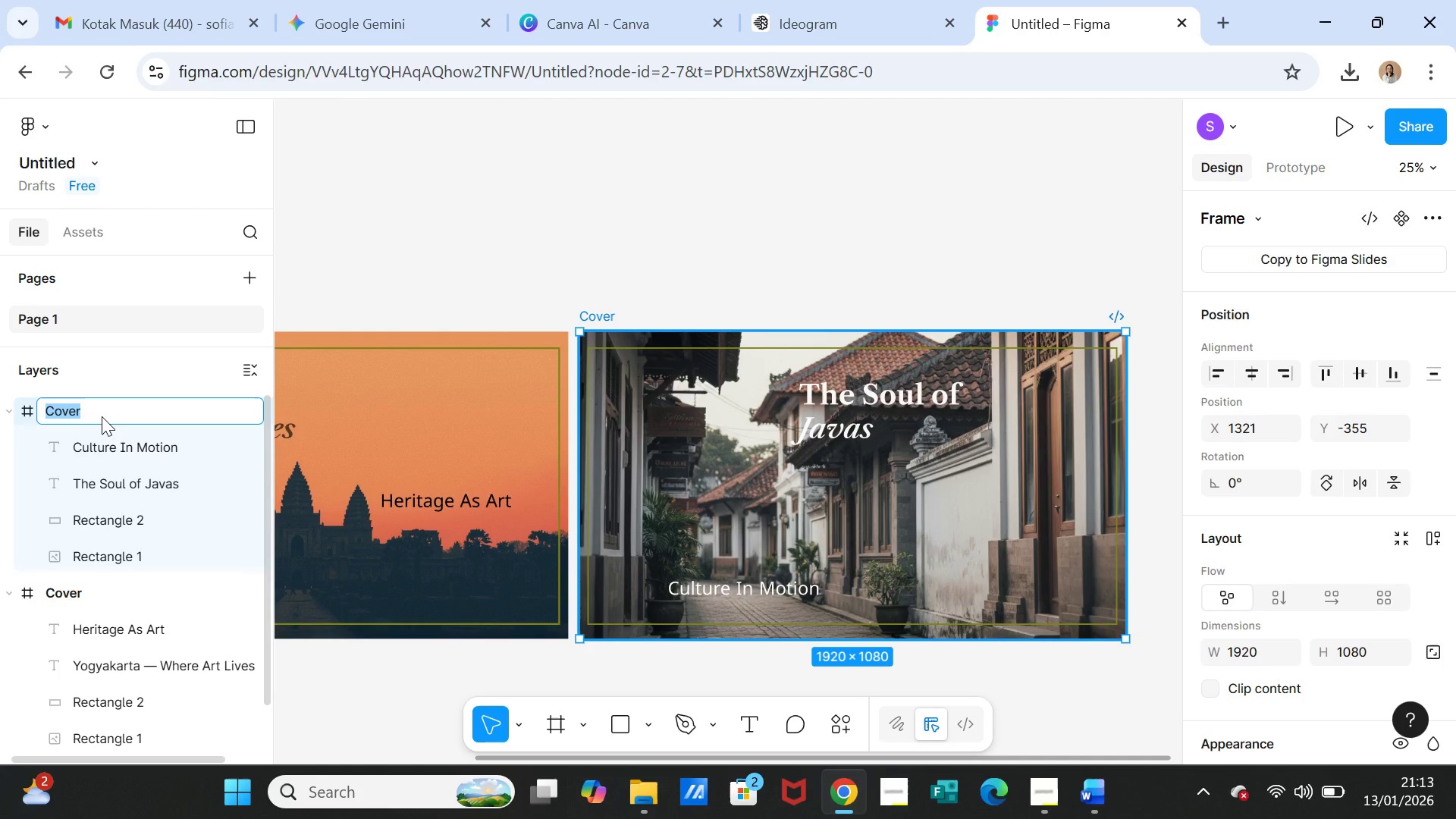 
key(Control+V)
 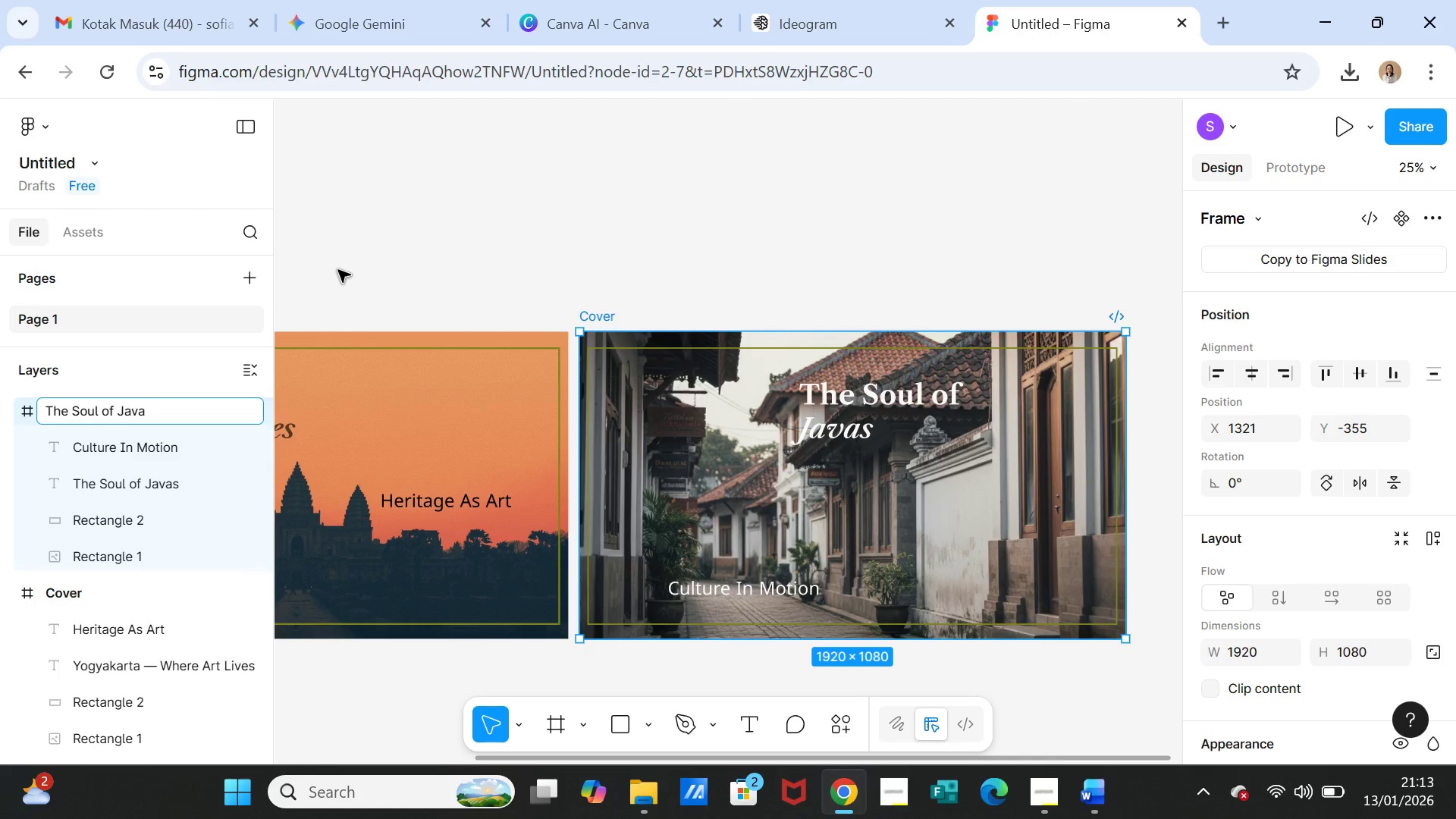 
left_click([338, 270])
 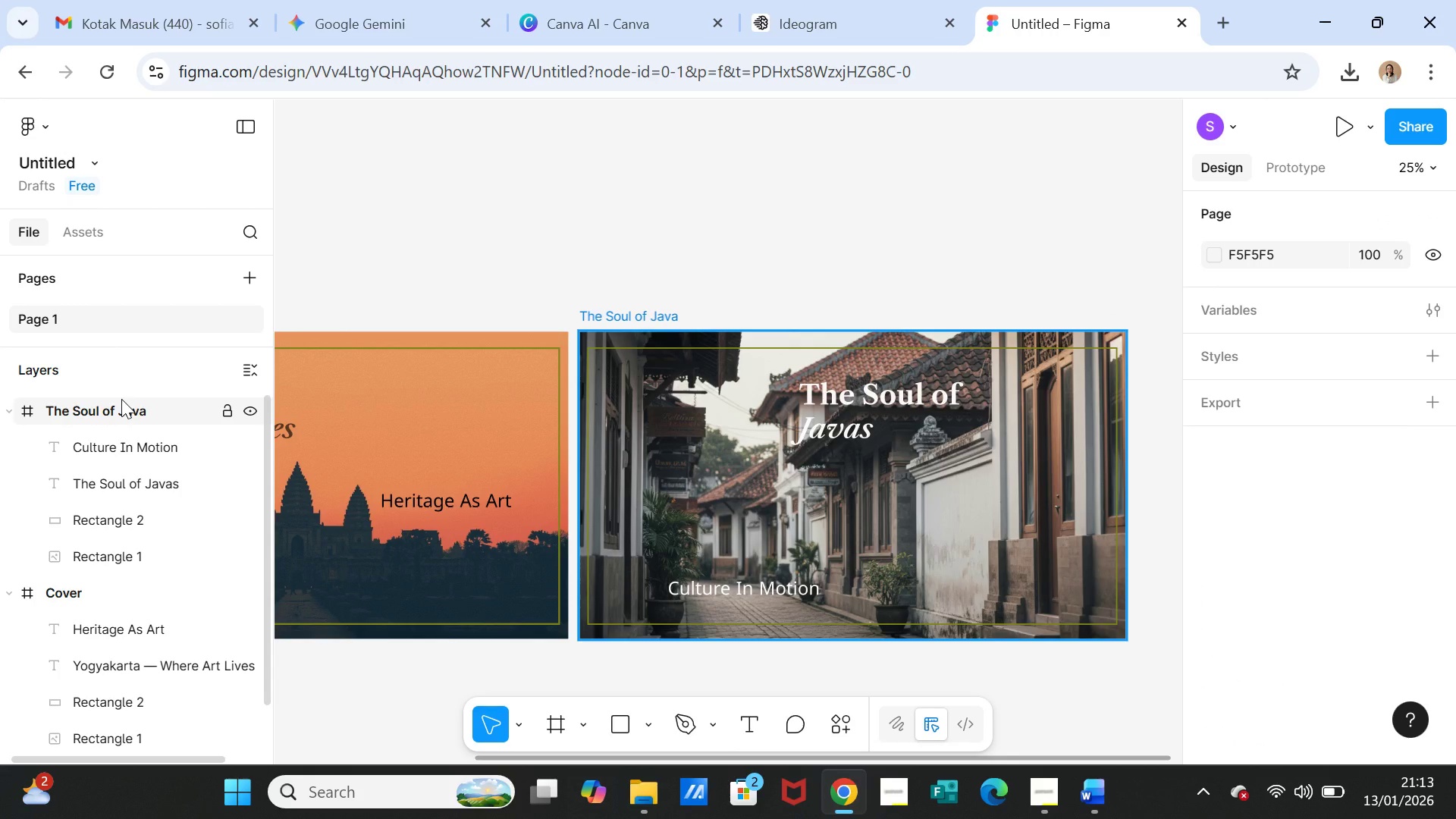 
left_click([123, 406])
 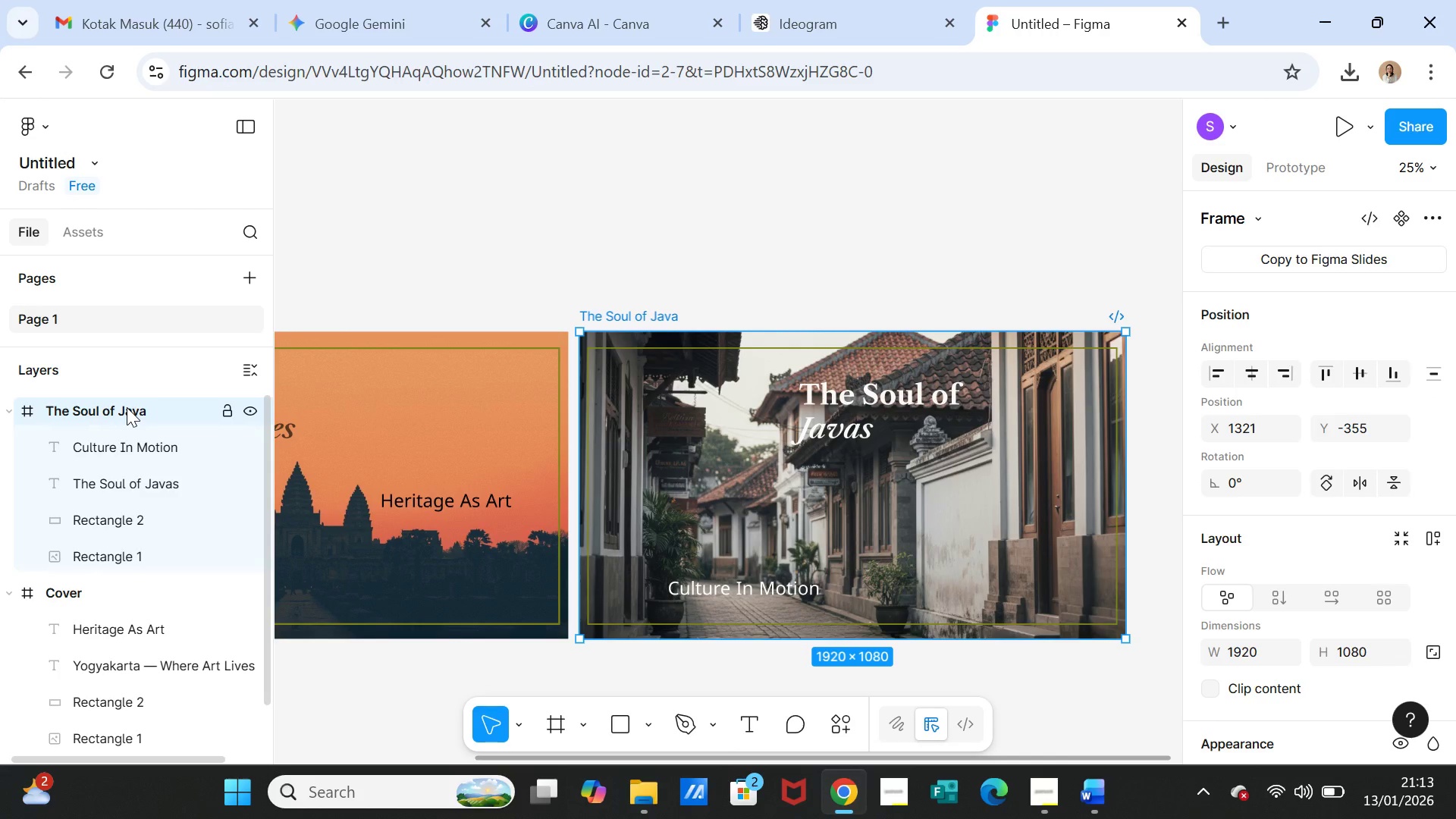 
key(Control+D)
 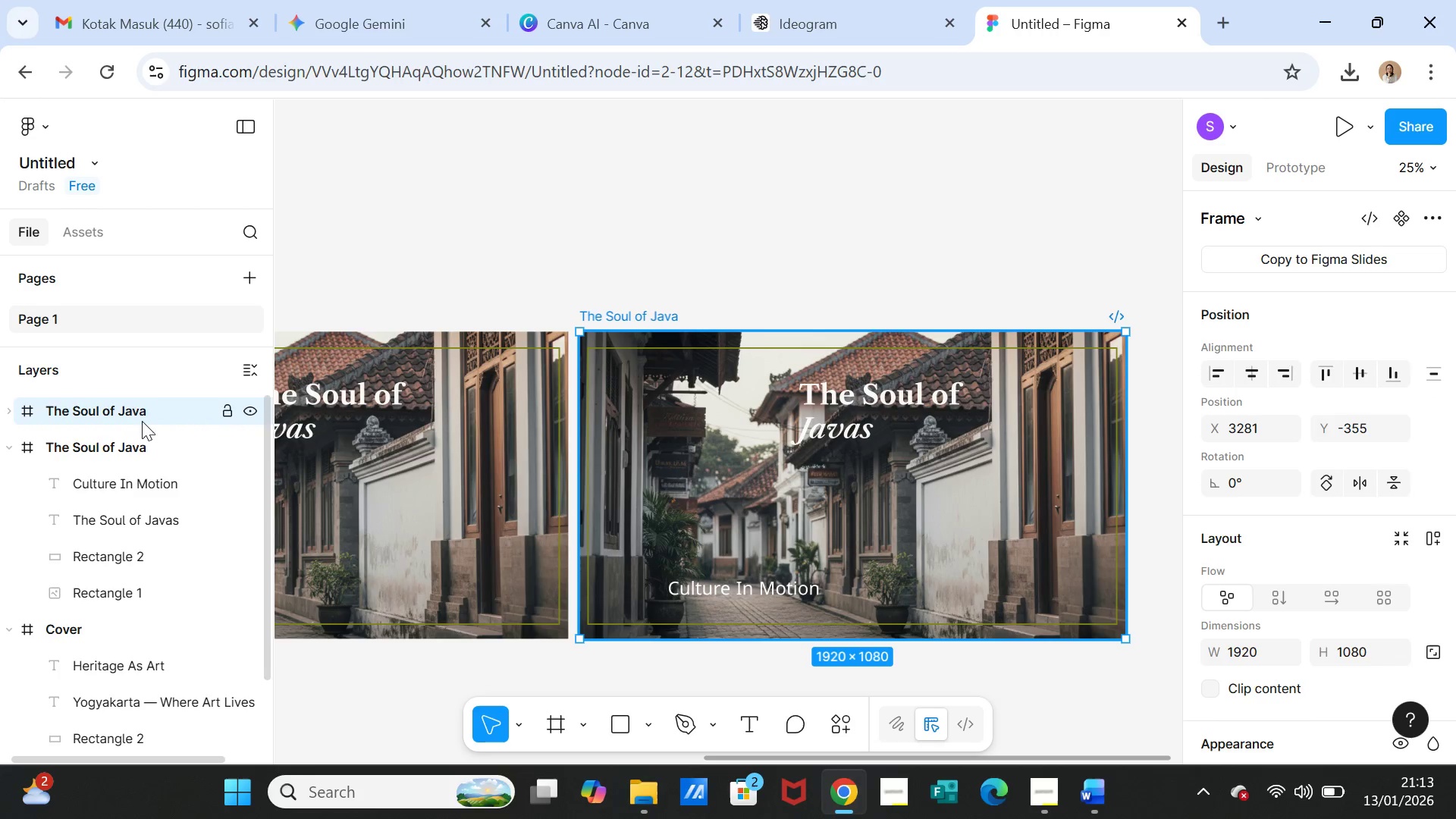 
left_click([126, 406])
 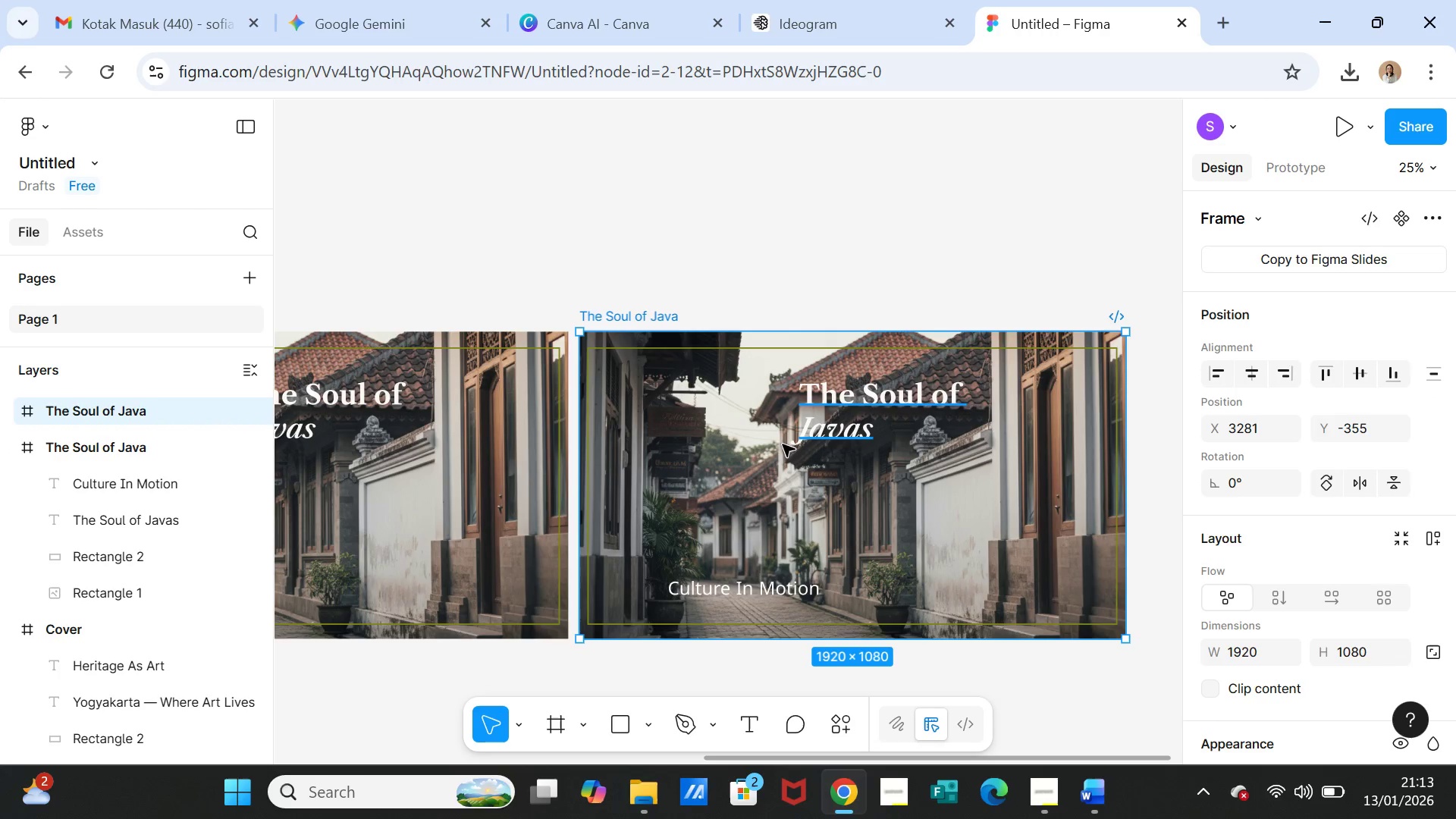 
left_click([778, 448])
 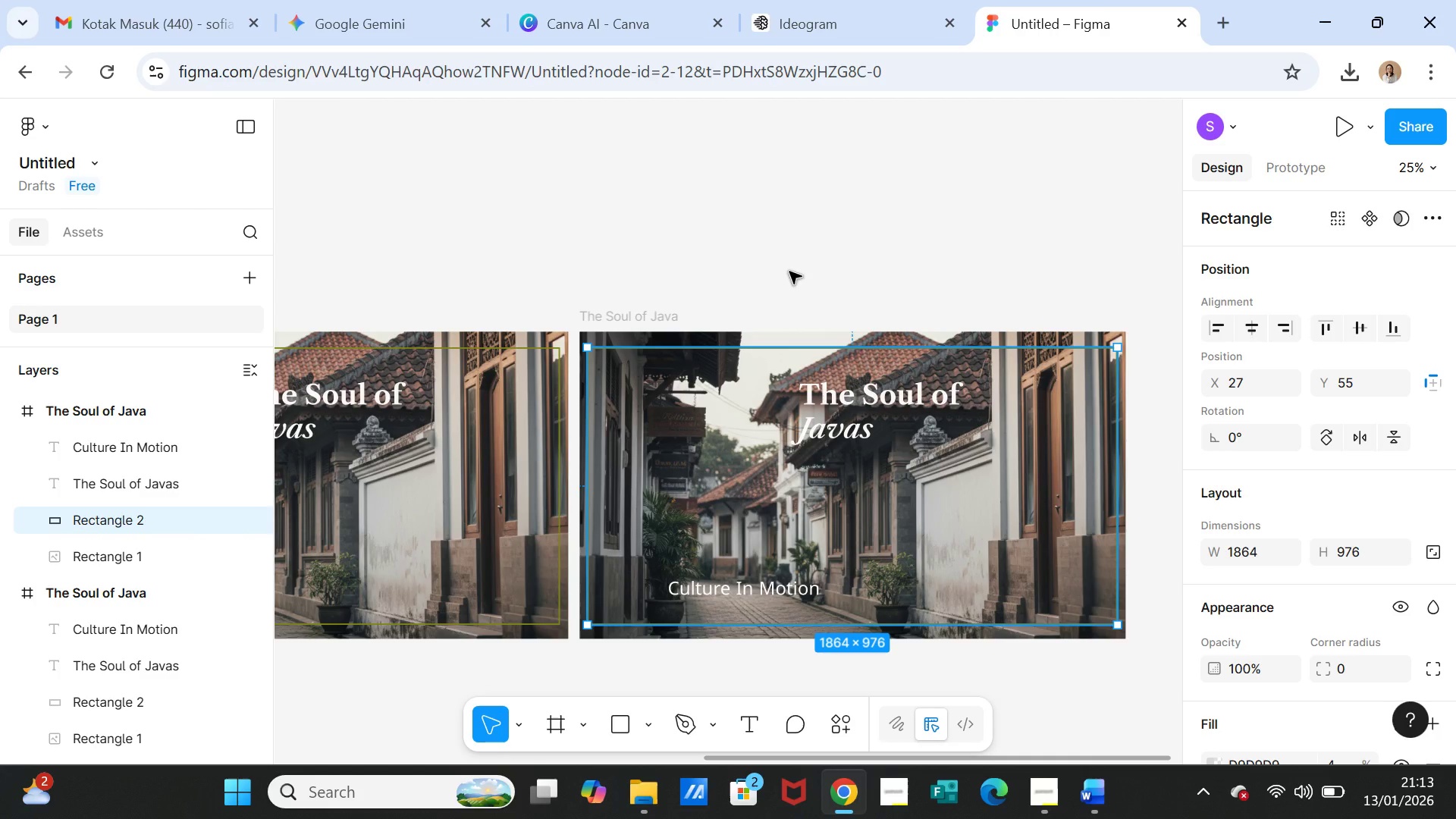 
wait(18.17)
 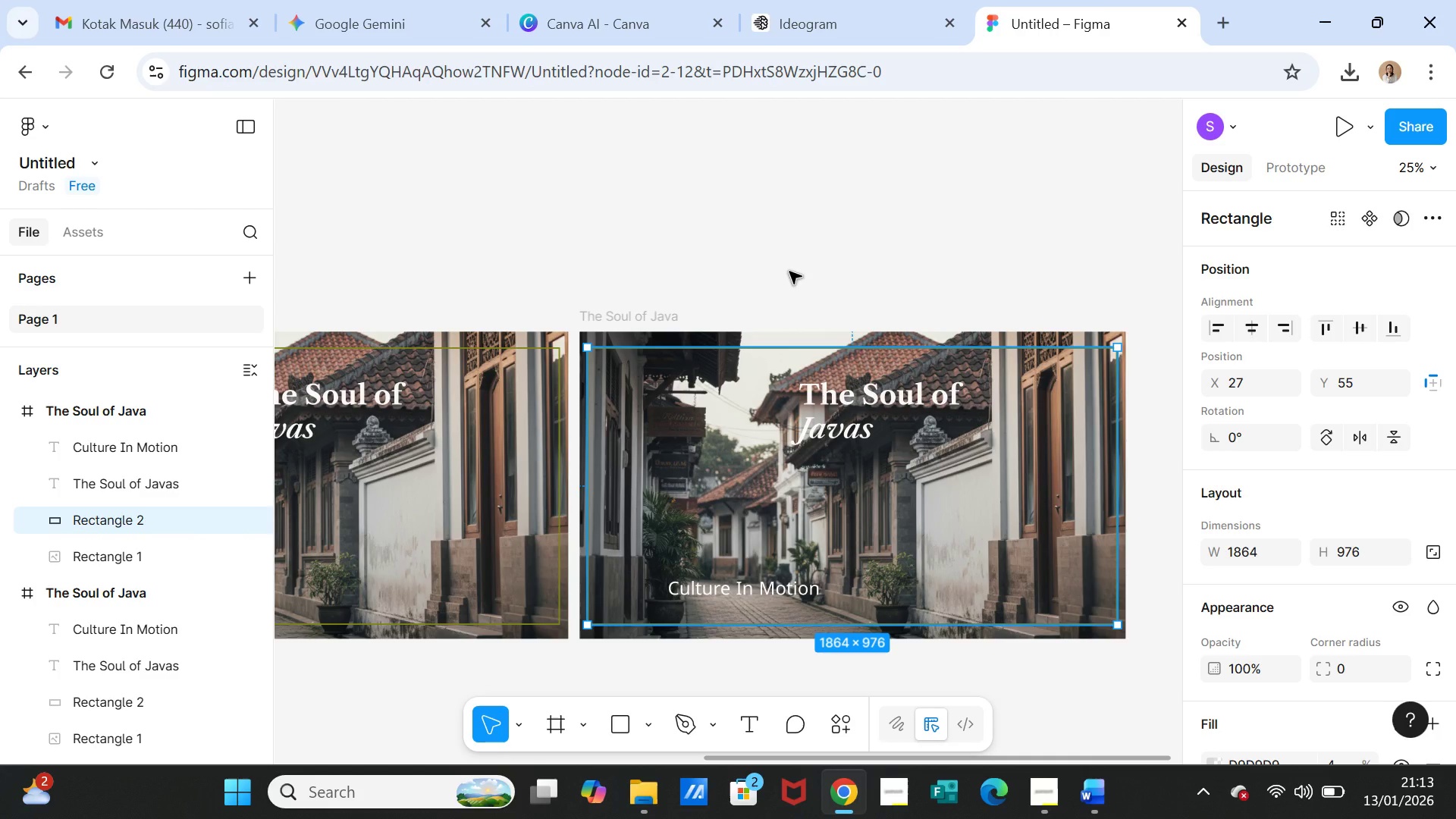 
left_click([1089, 794])
 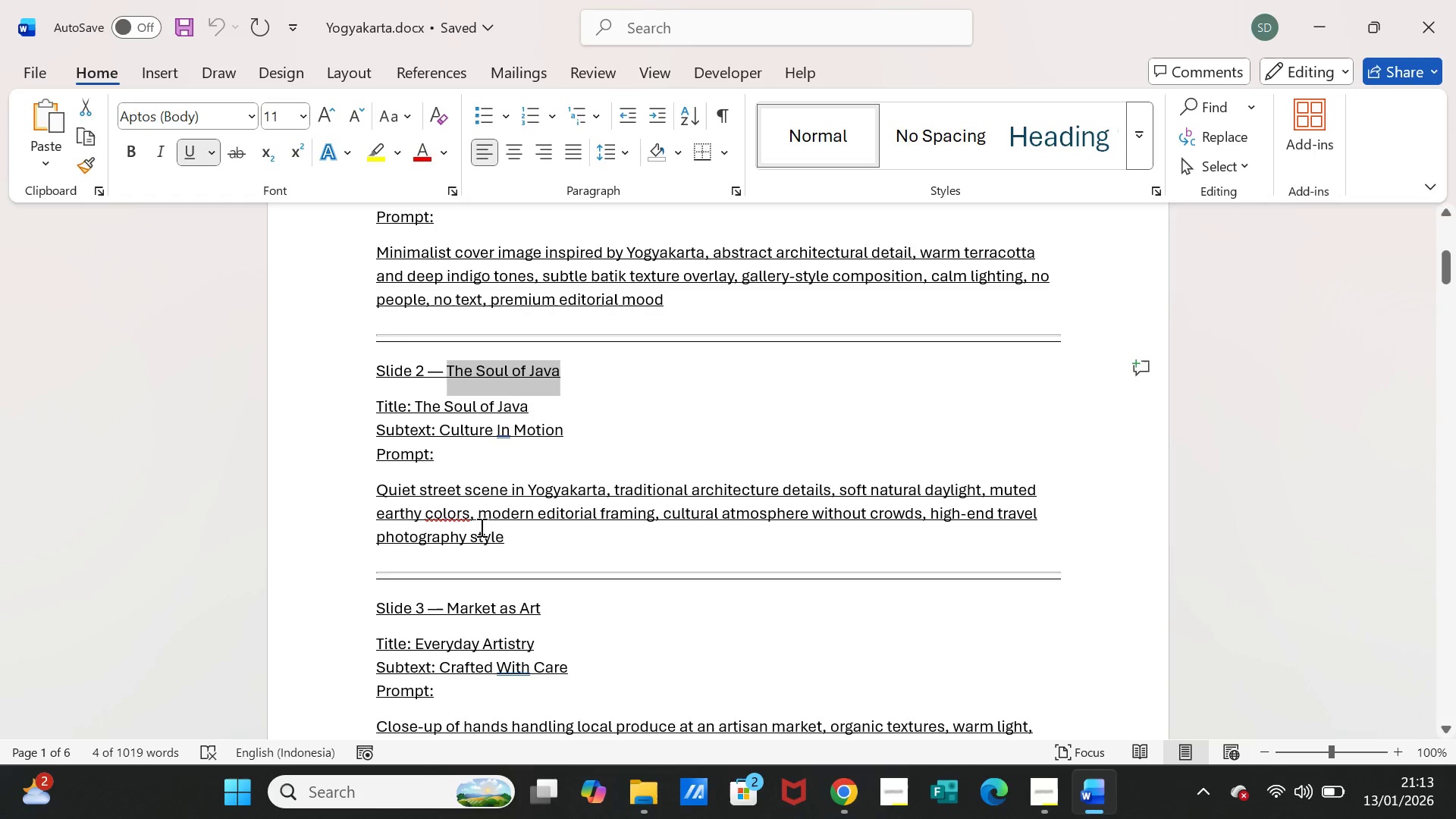 
scroll: coordinate [428, 494], scroll_direction: down, amount: 4.0
 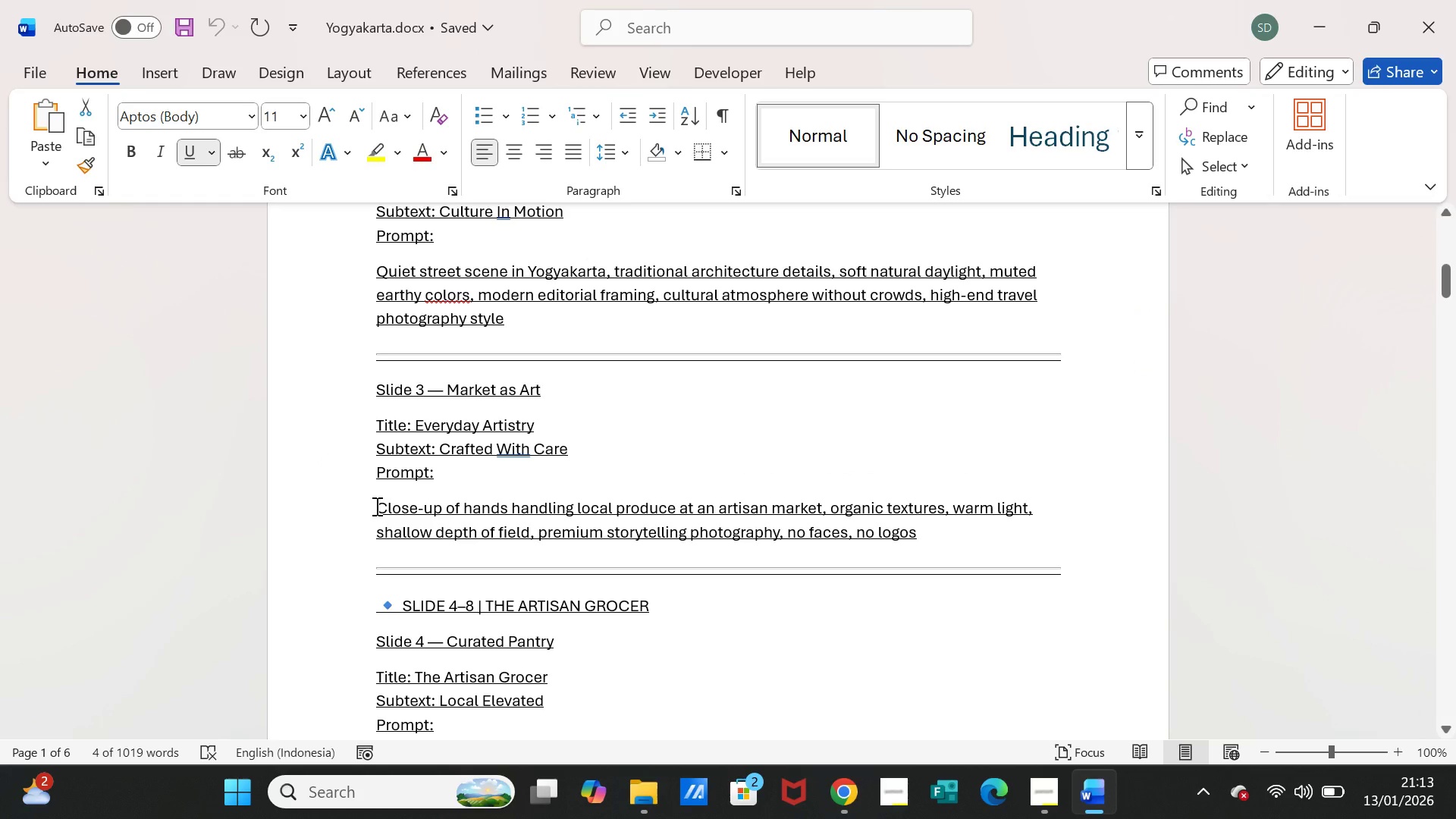 
left_click_drag(start_coordinate=[374, 505], to_coordinate=[915, 532])
 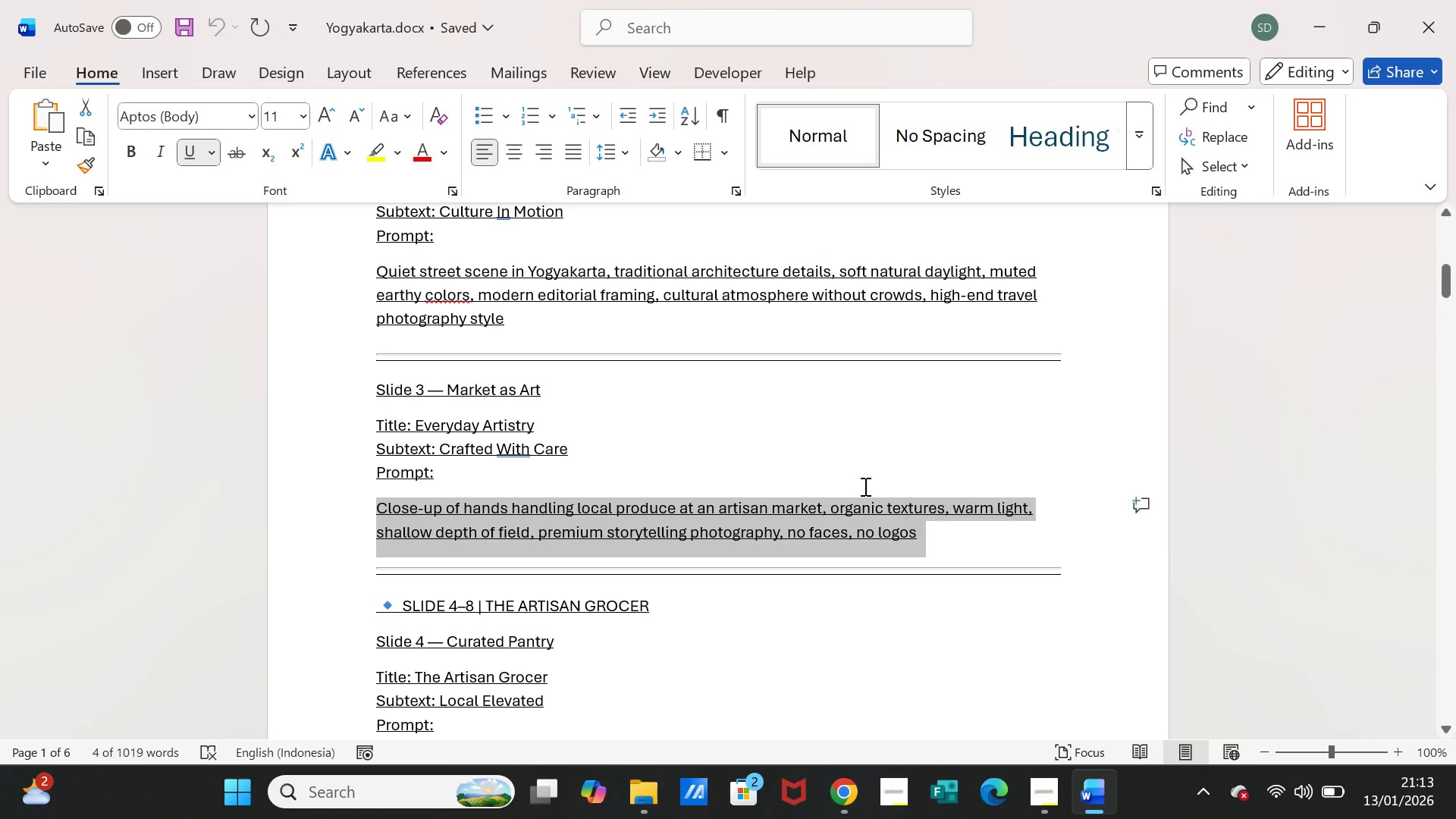 
key(Control+C)
 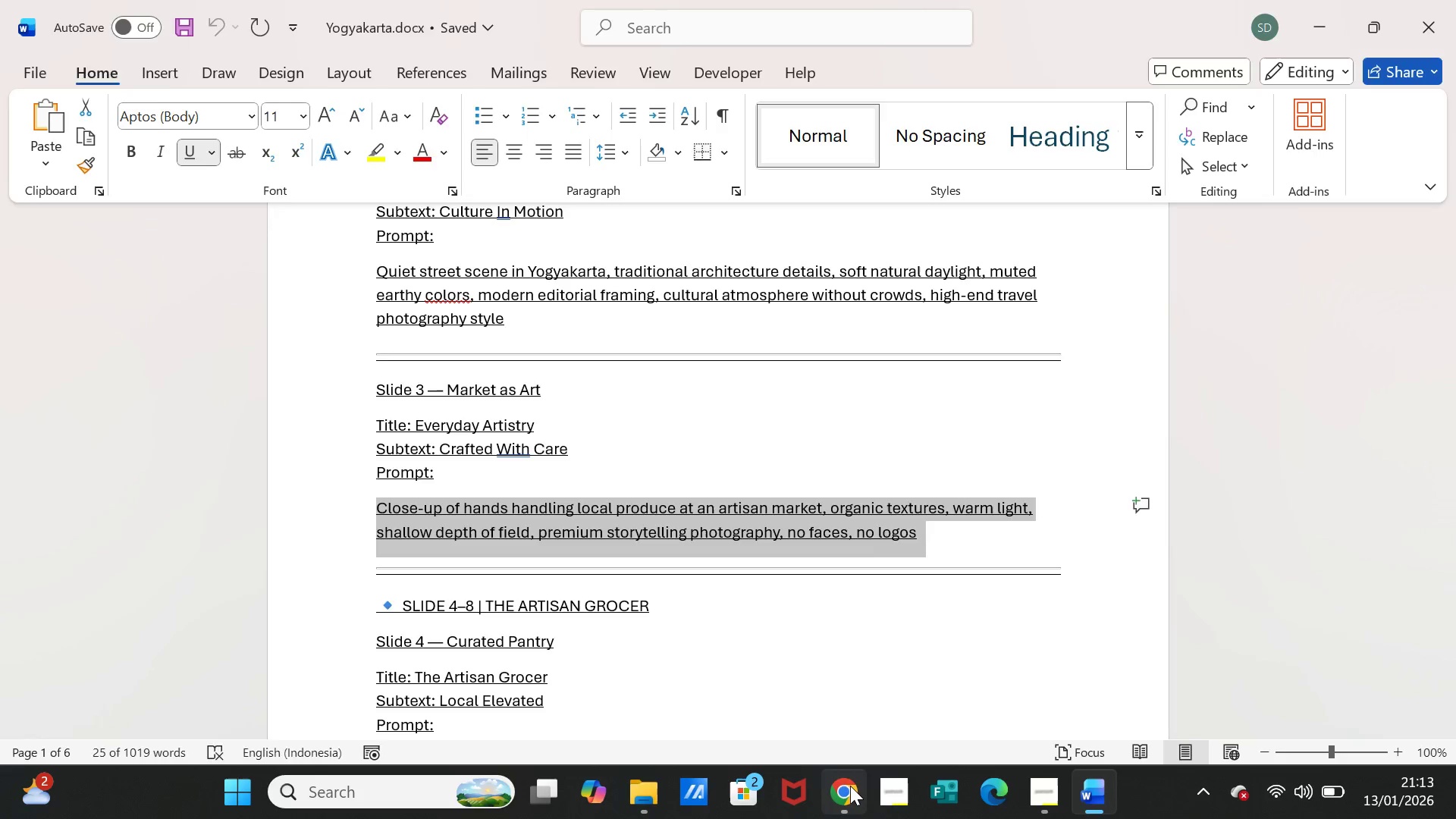 
left_click([850, 786])
 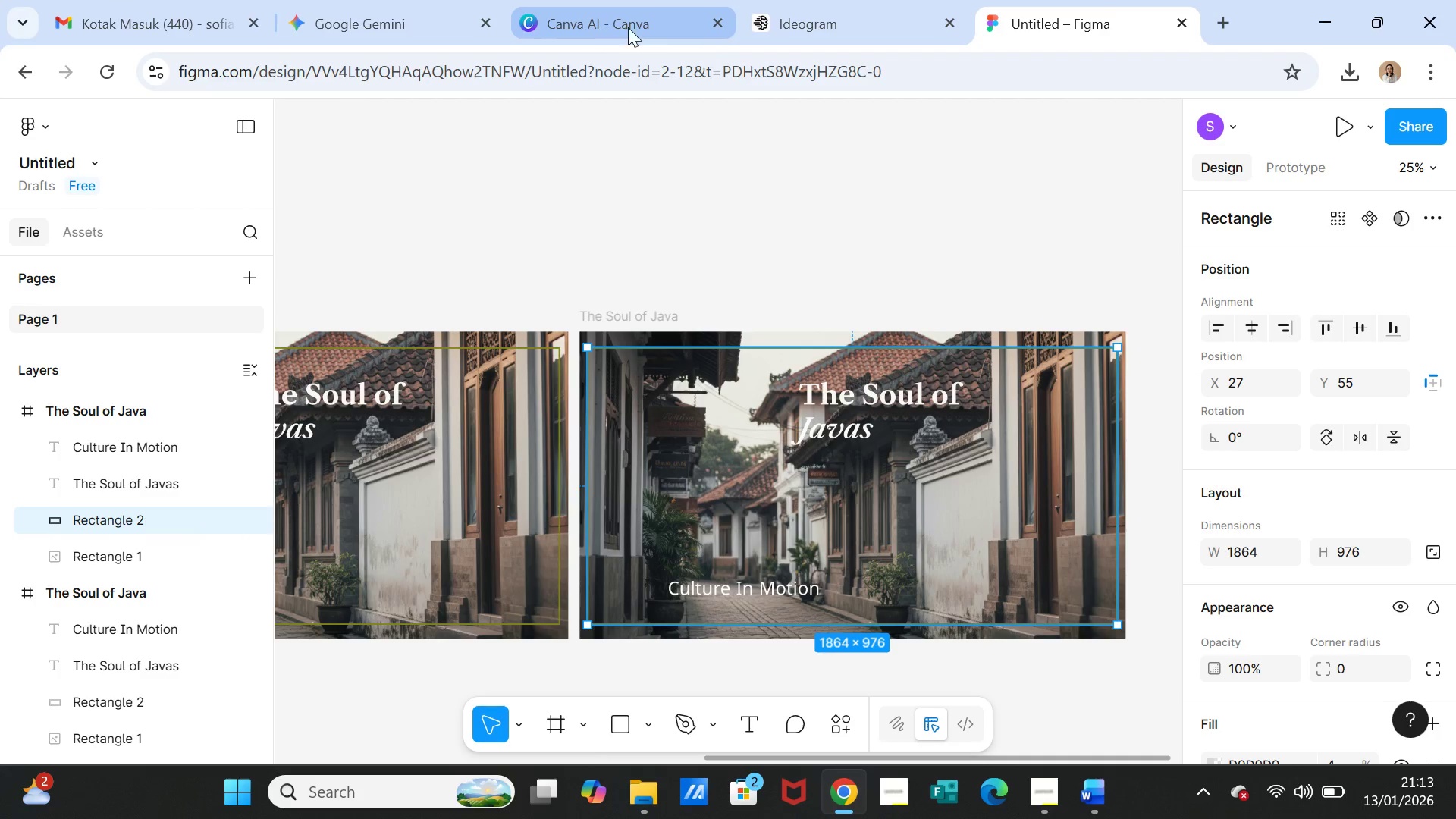 
left_click([839, 27])
 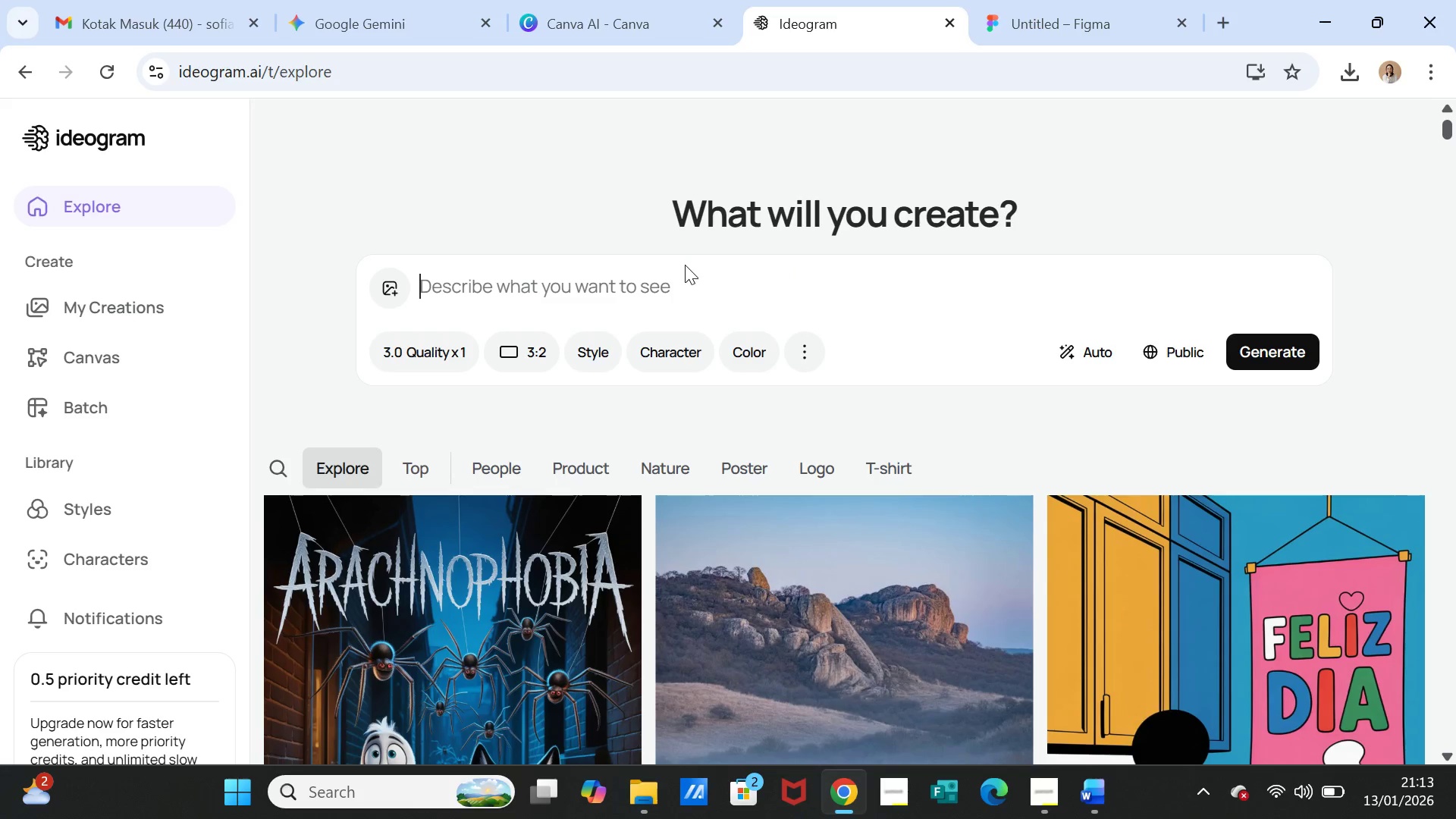 
left_click([695, 297])
 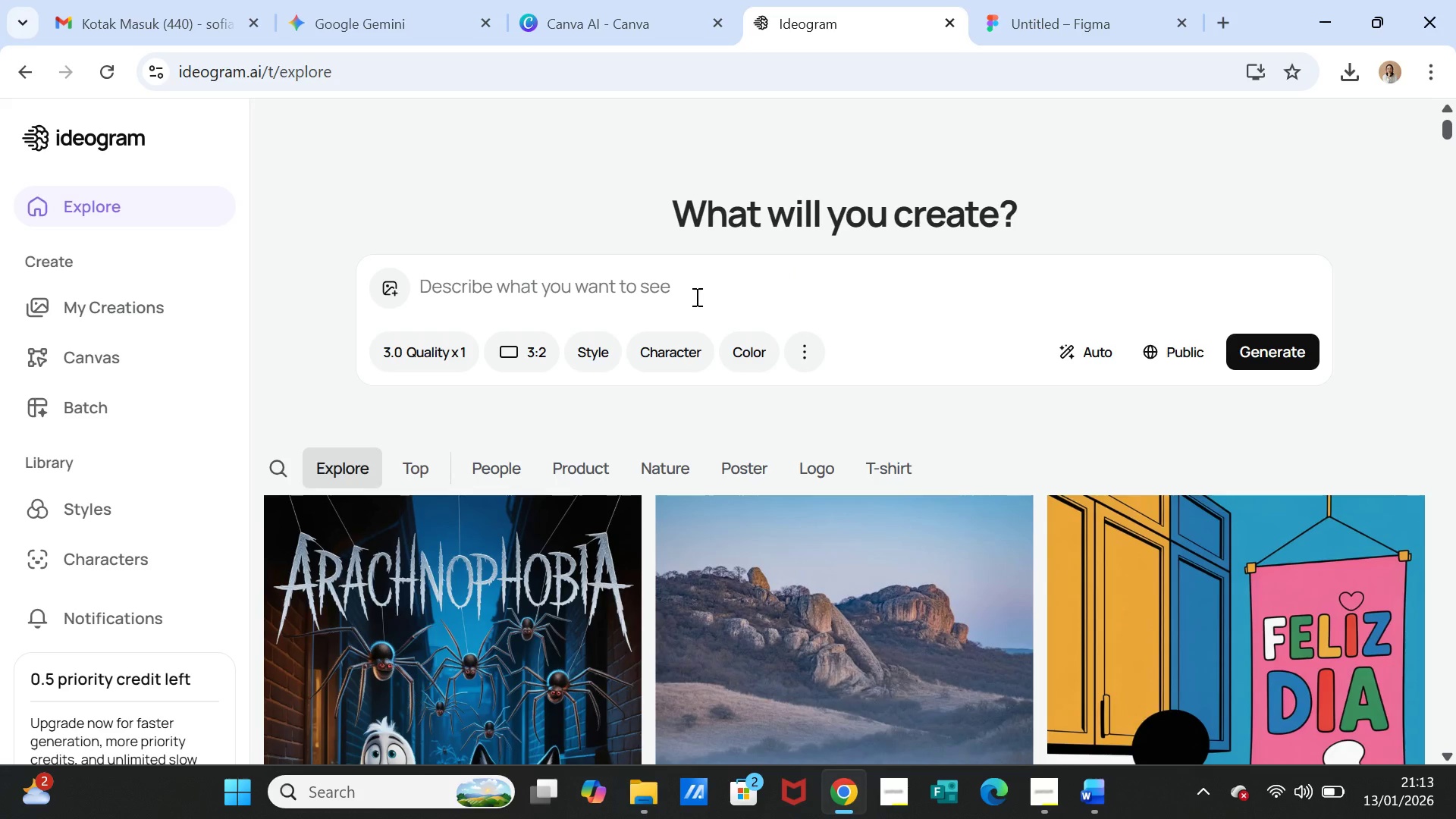 
key(Control+V)
 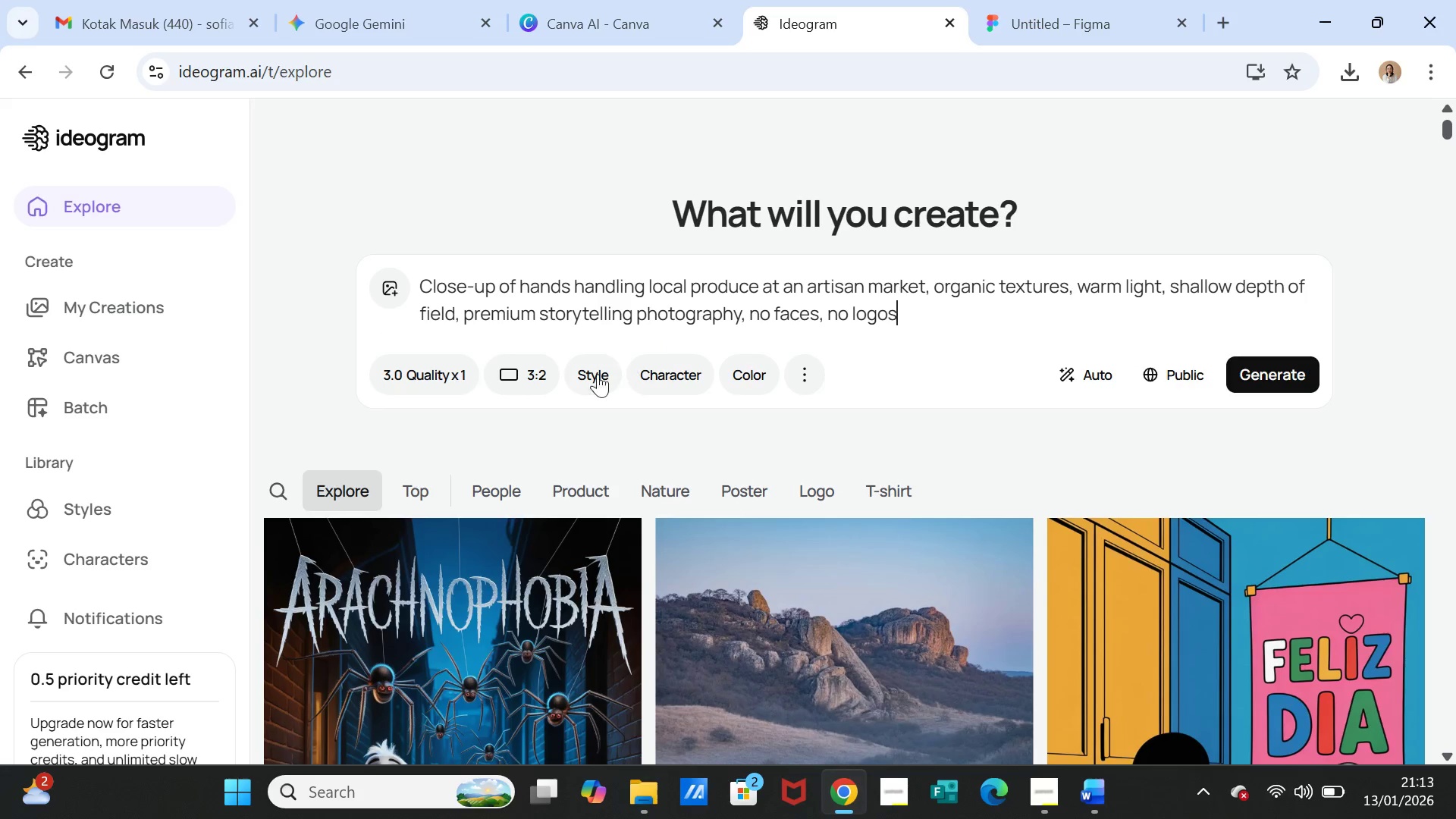 
left_click([526, 375])
 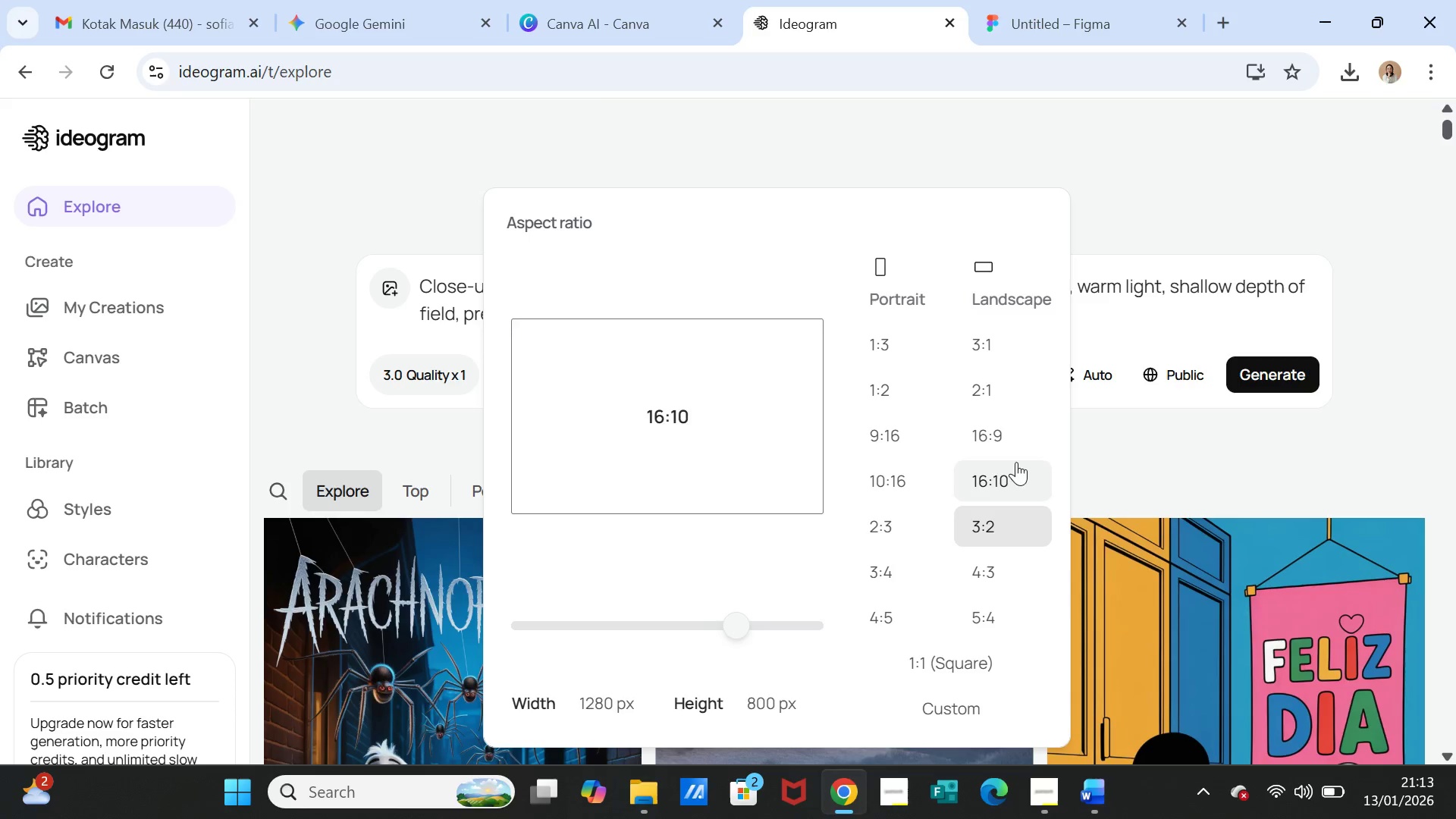 
left_click([1016, 435])
 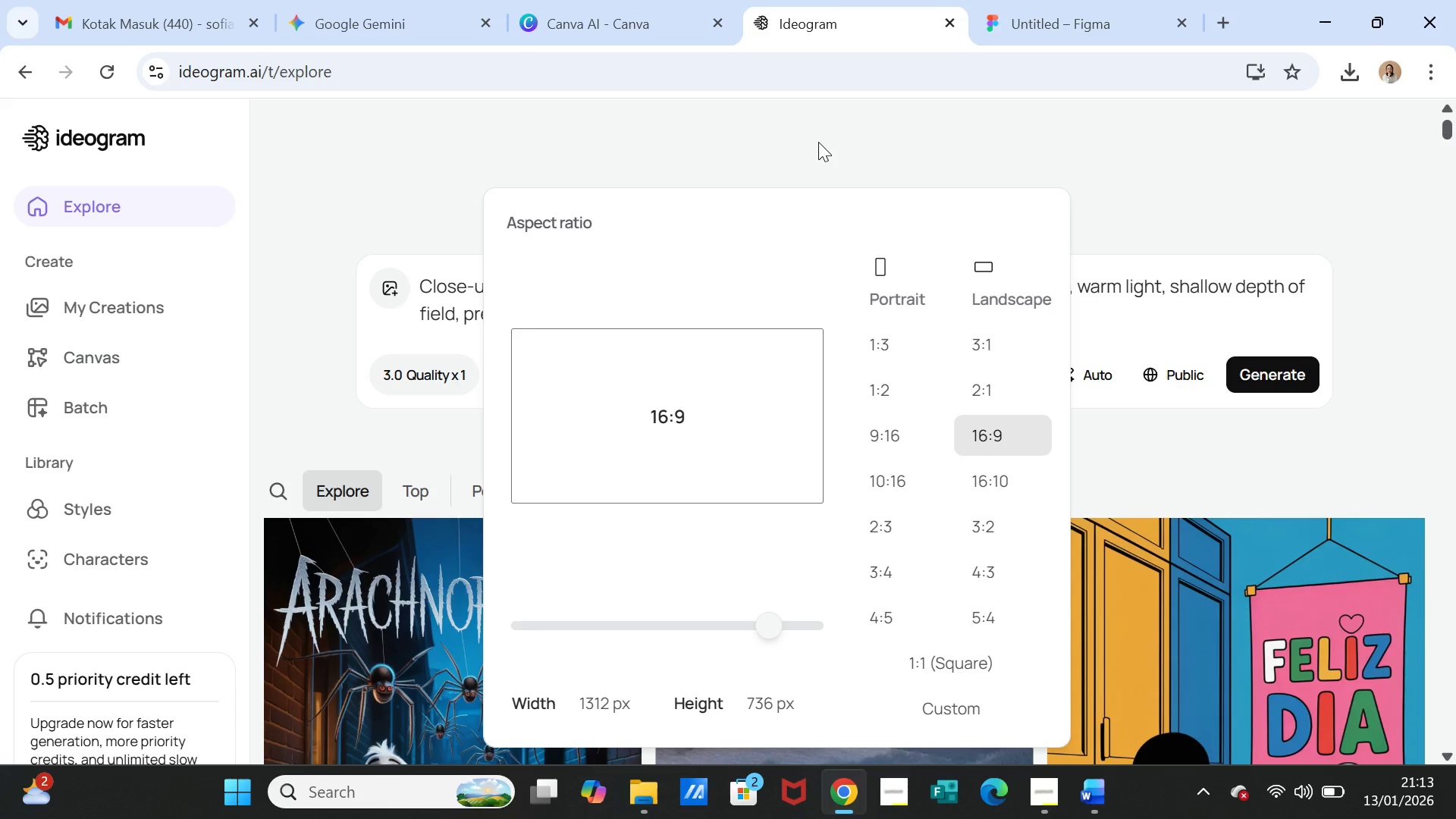 
left_click([818, 142])
 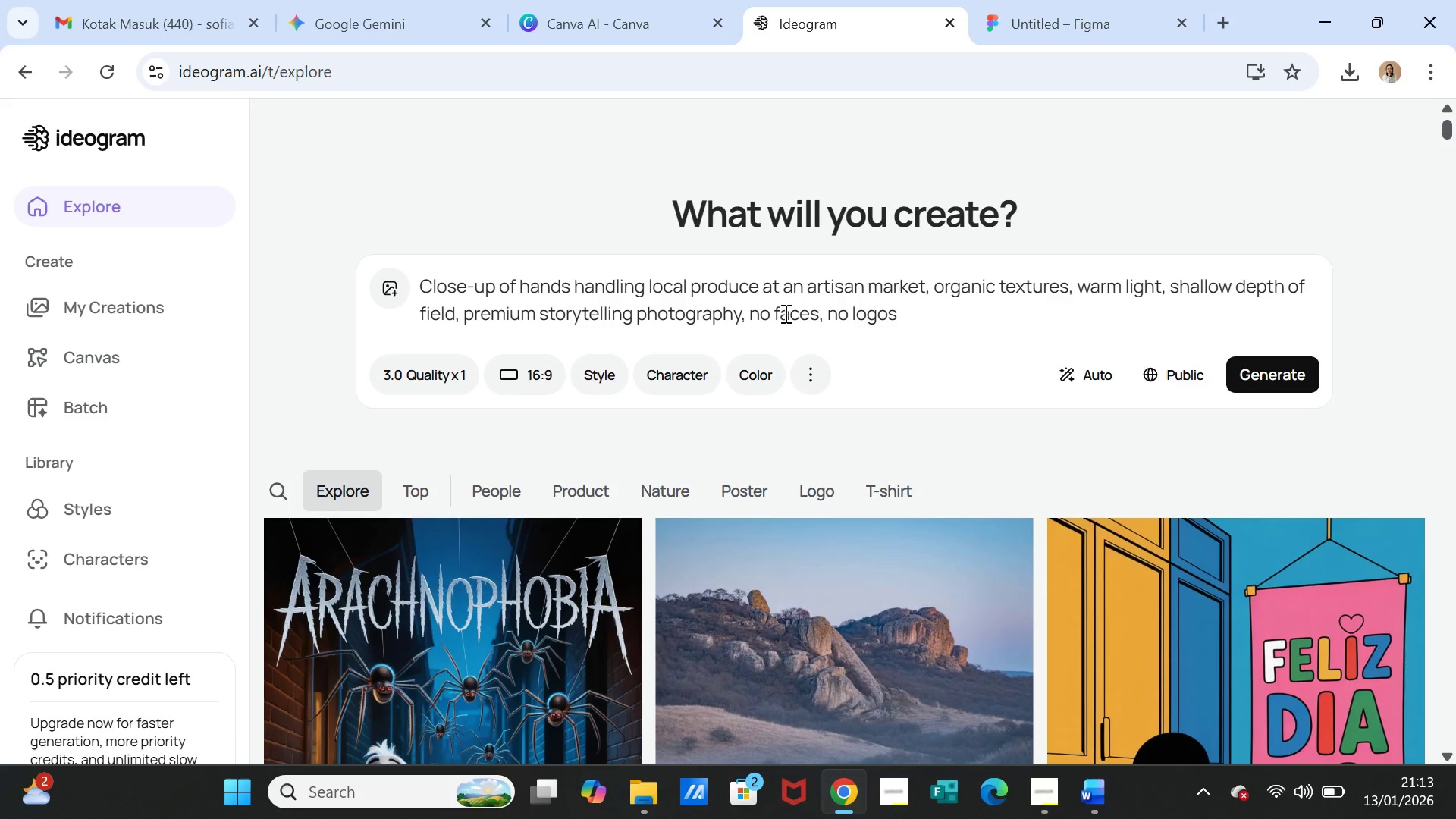 
wait(9.69)
 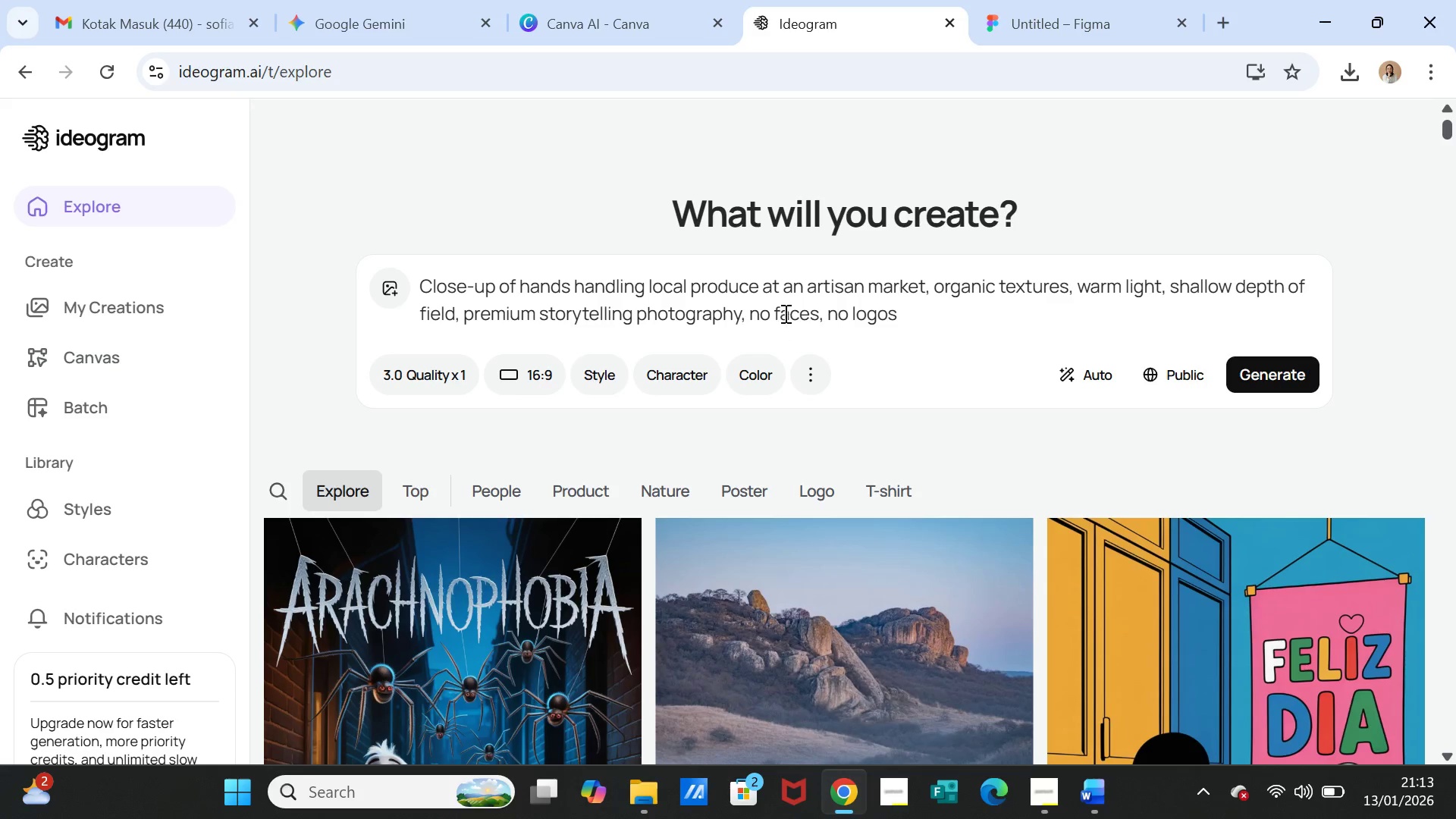 
left_click([757, 288])
 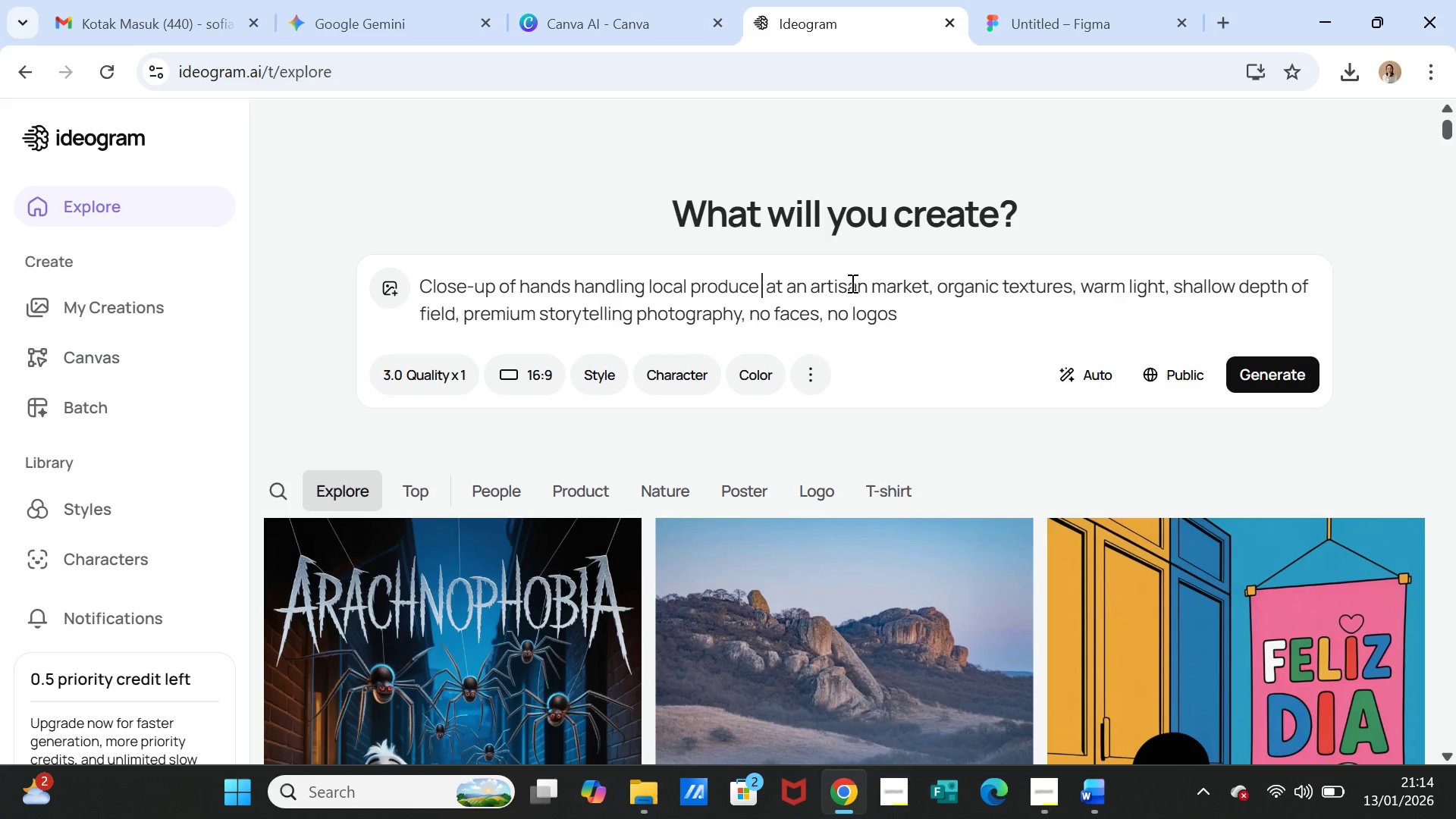 
type( Yogyakarta )
 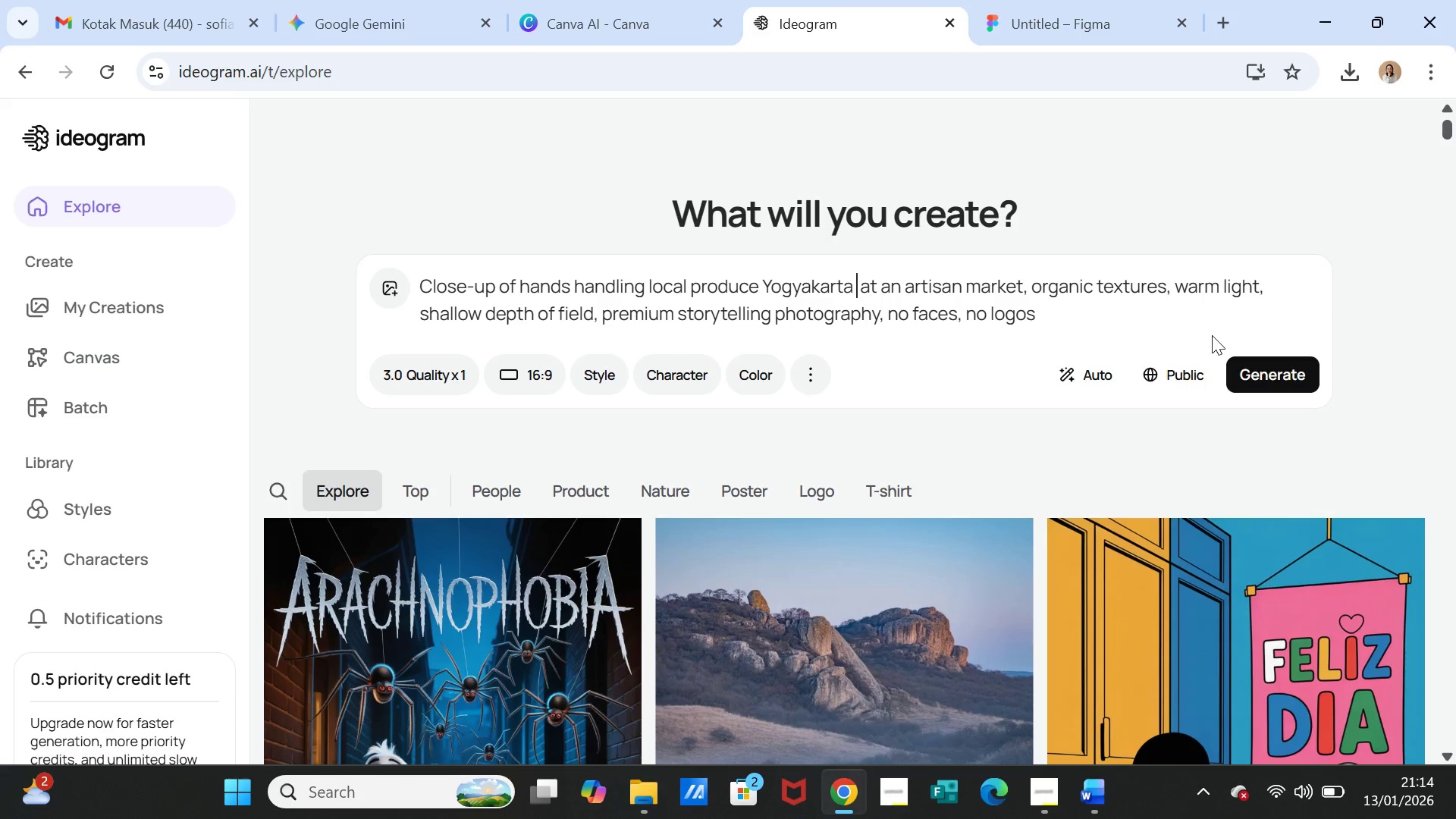 
left_click([1245, 366])
 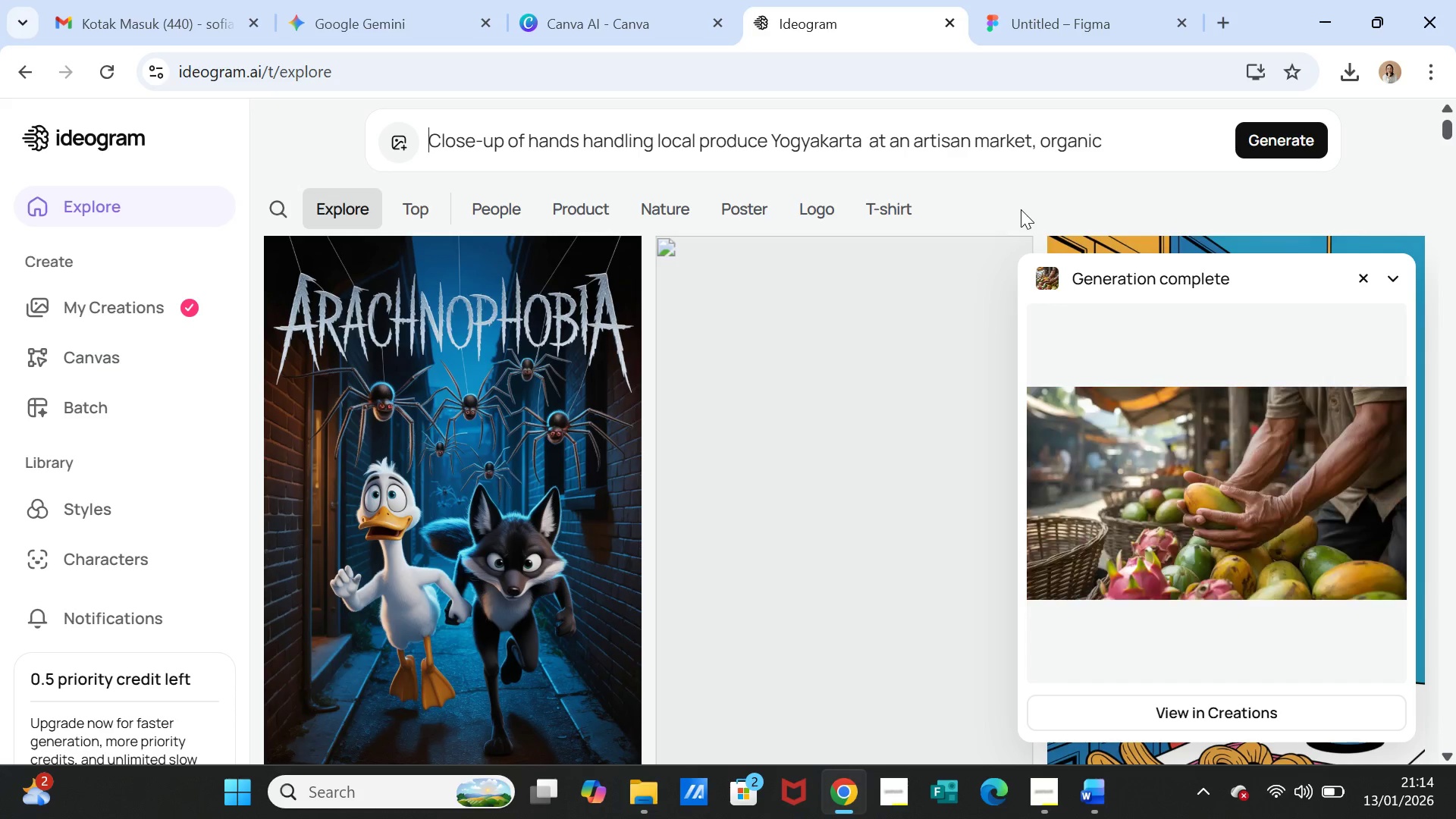 
wait(41.38)
 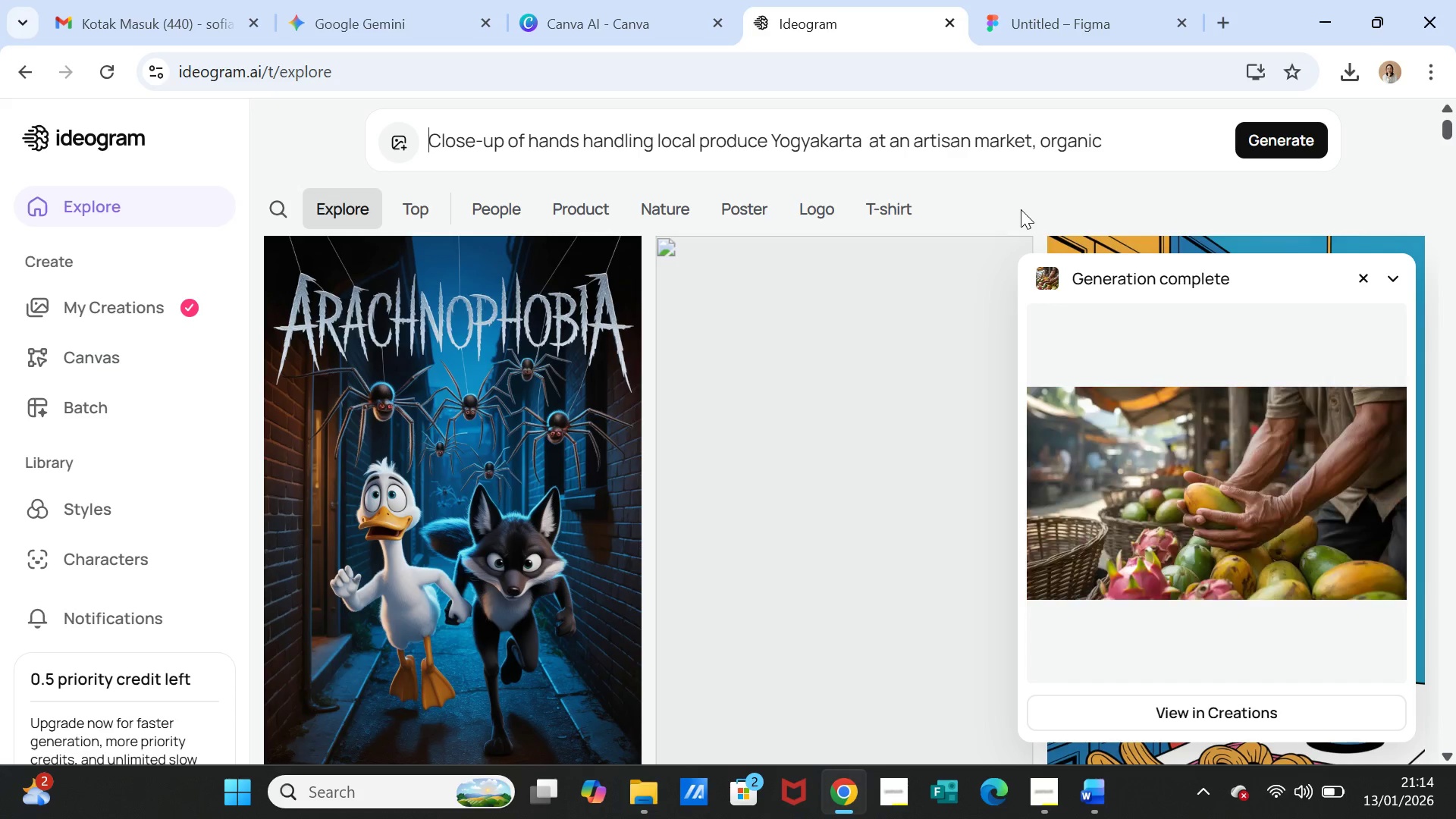 
left_click([1202, 468])
 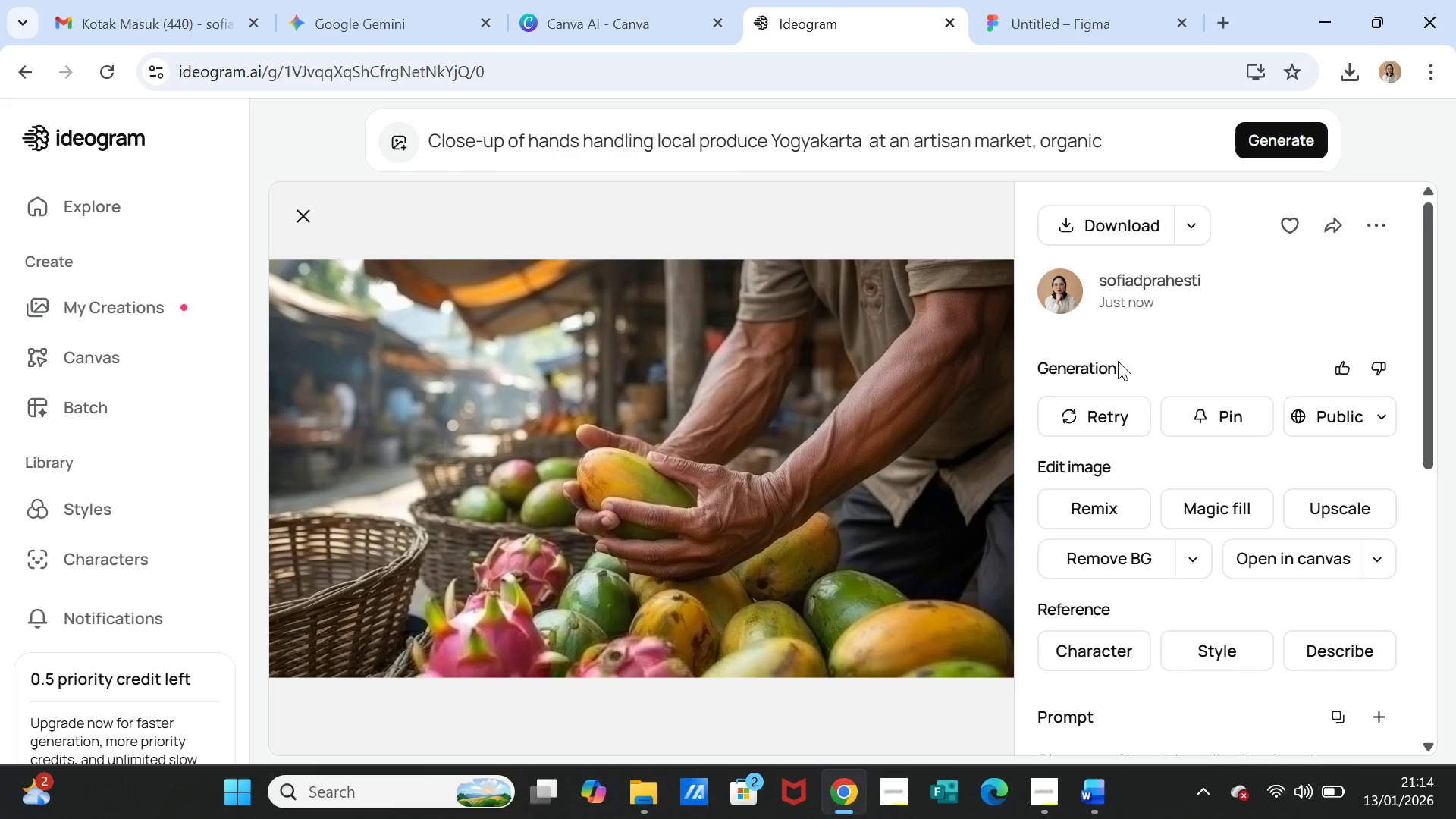 
wait(5.39)
 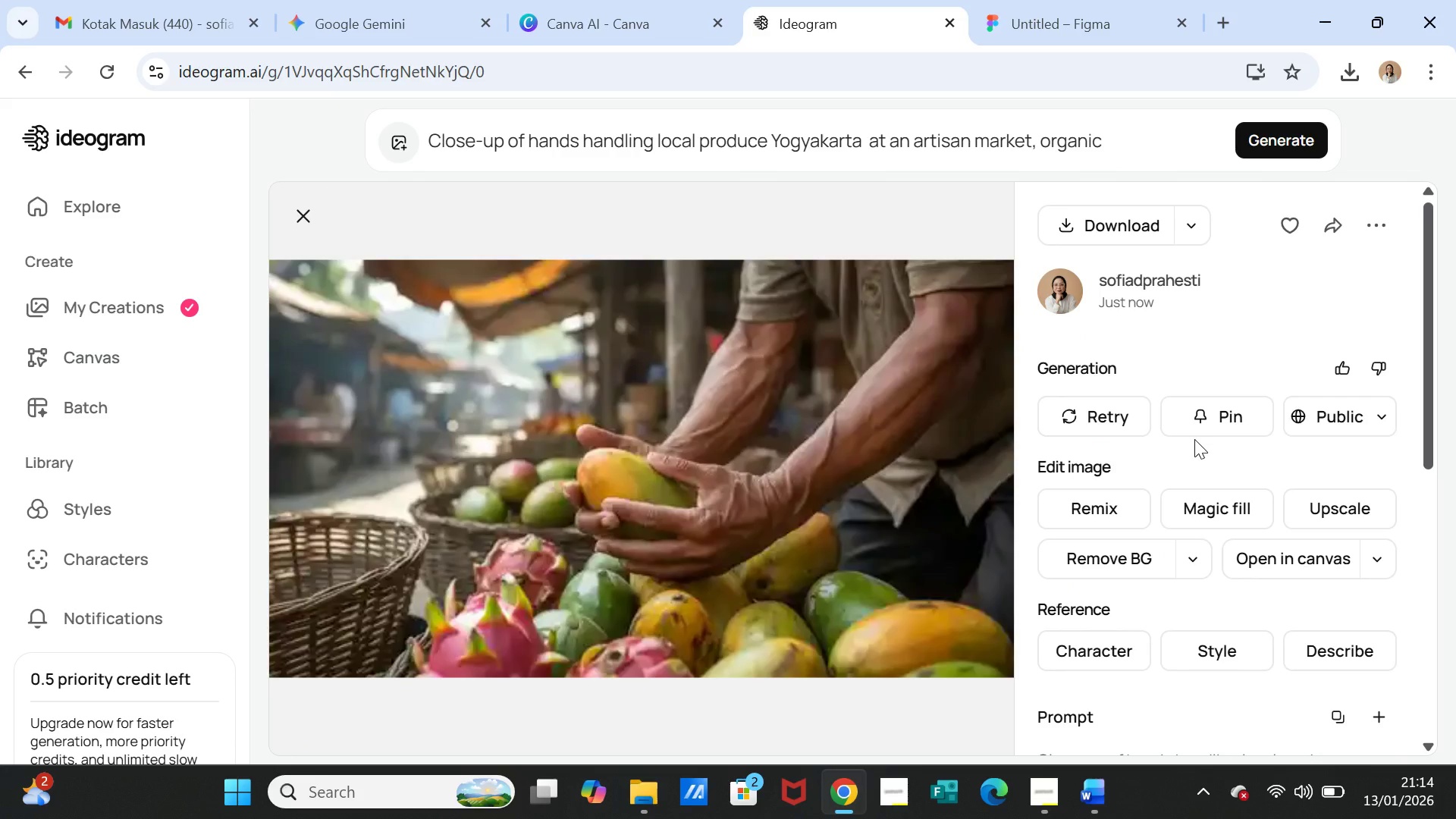 
left_click([1106, 233])
 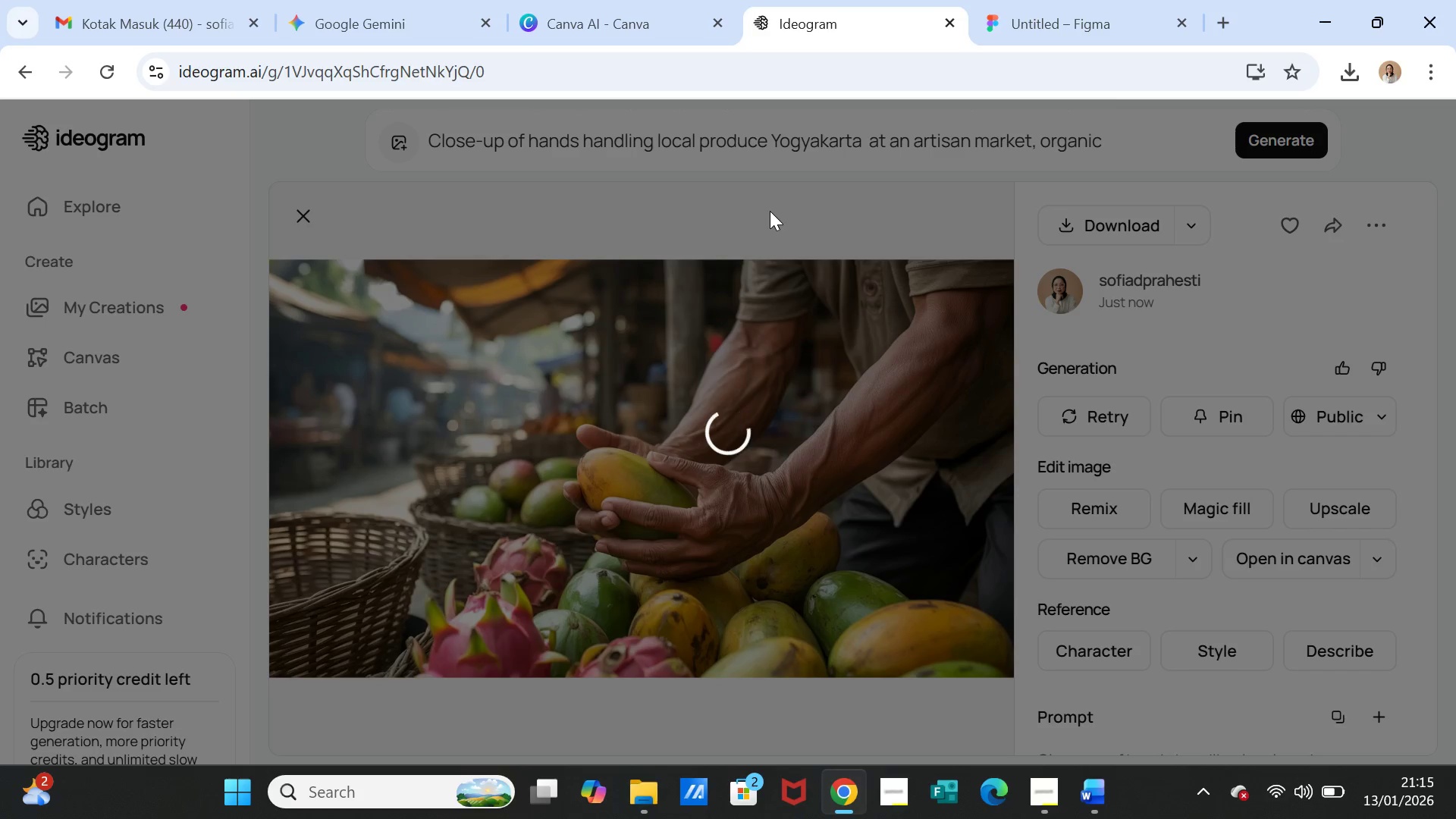 
wait(30.11)
 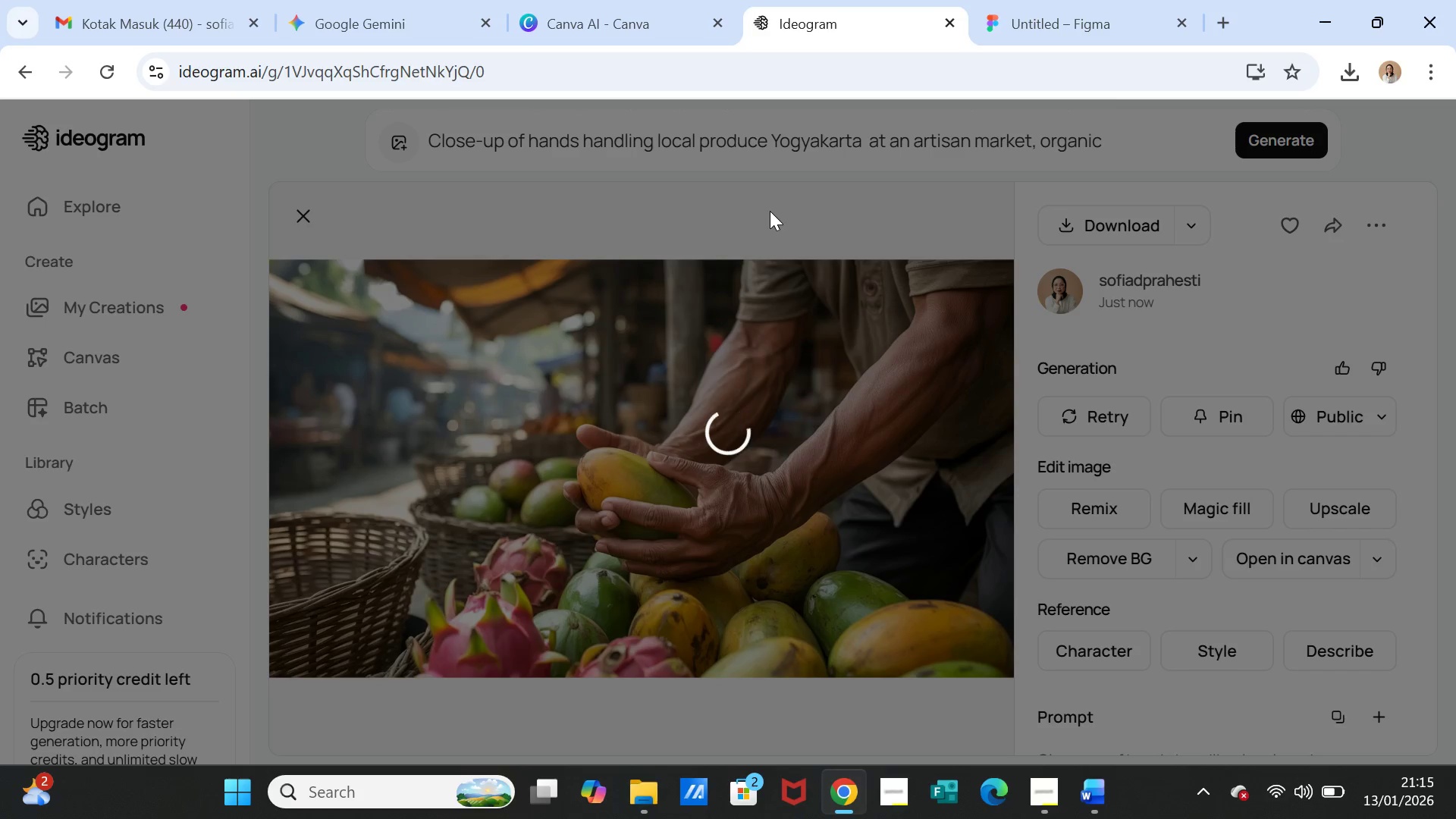 
left_click([1017, 18])
 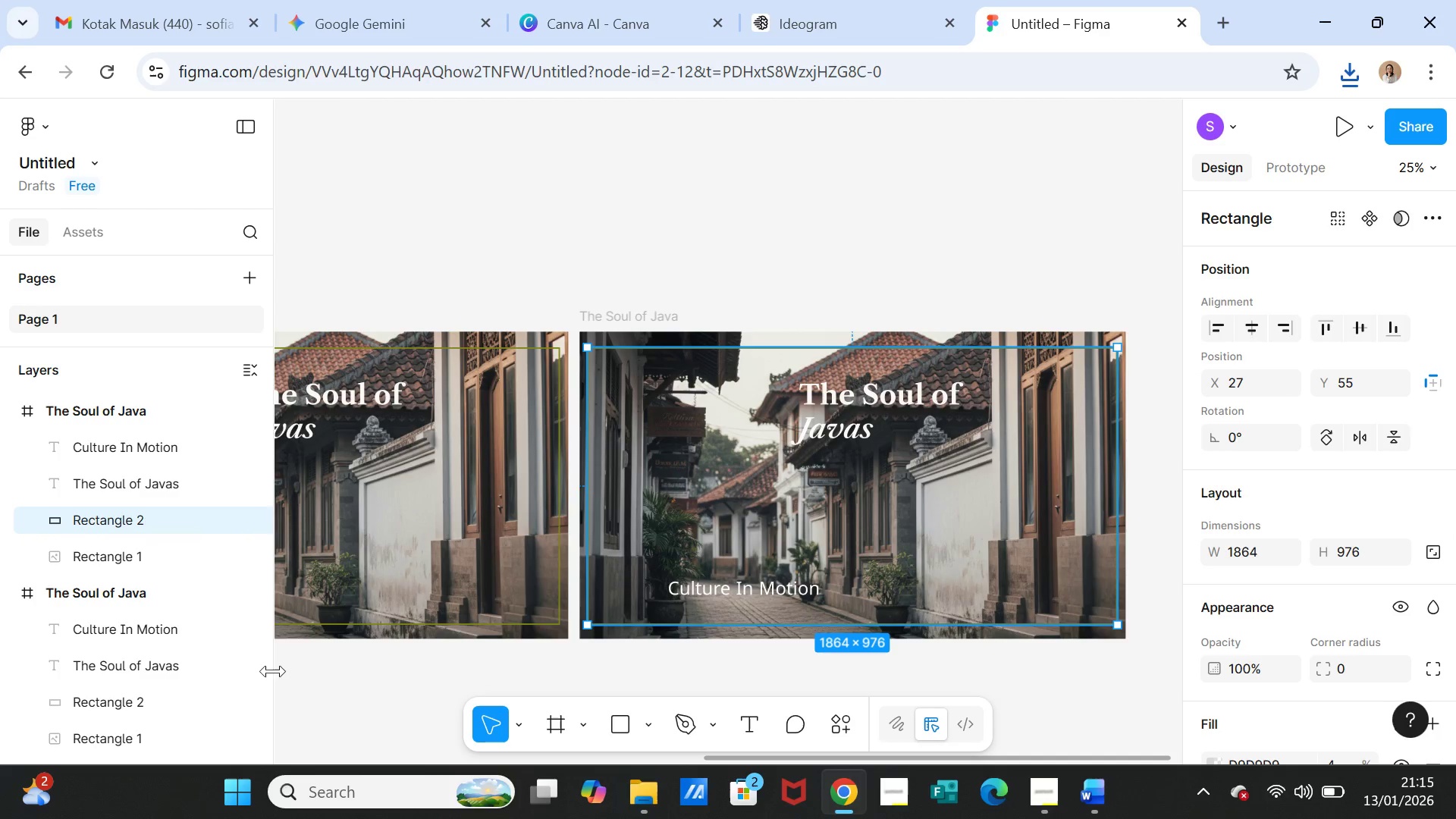 
left_click([113, 554])
 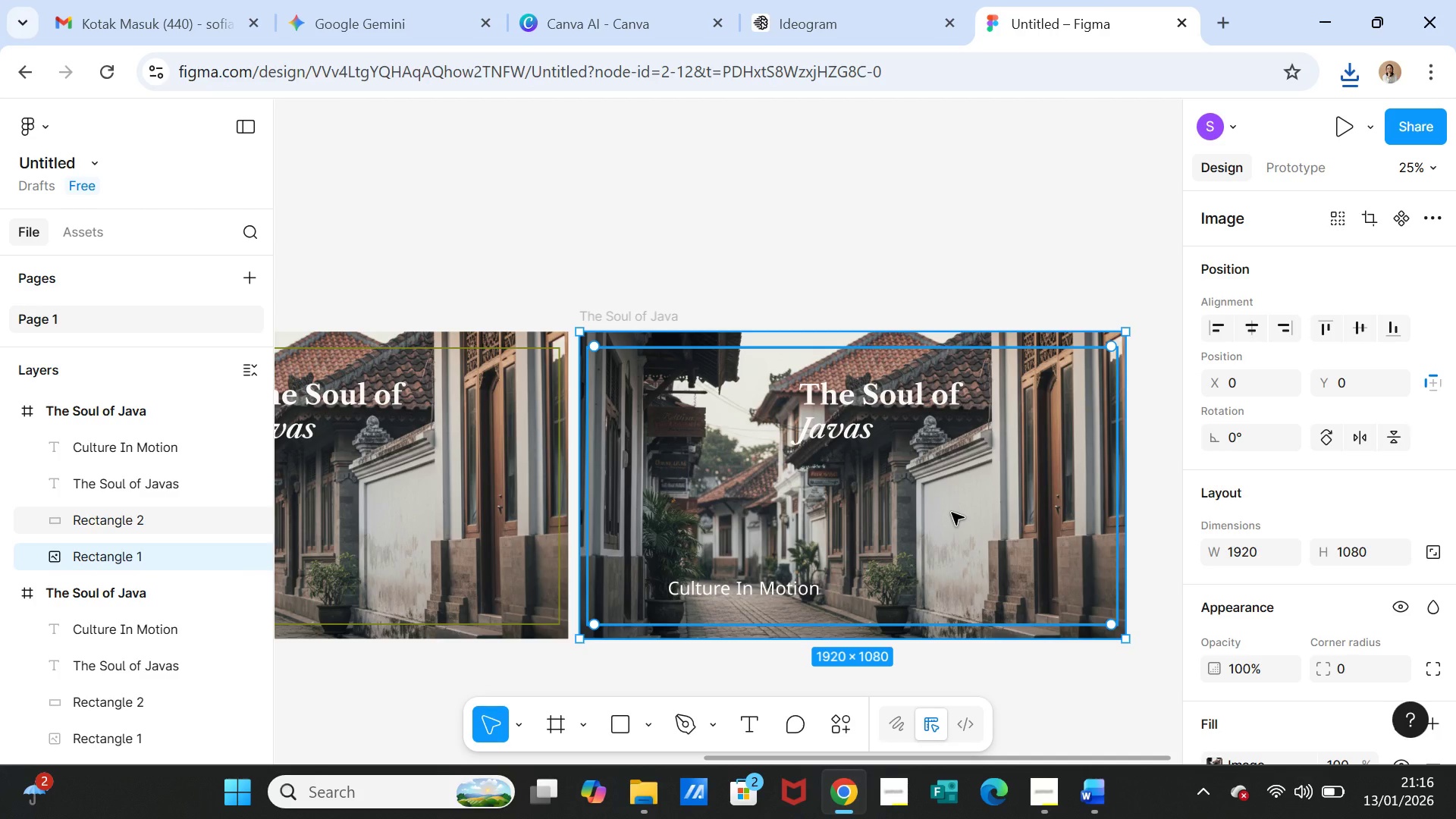 
wait(37.14)
 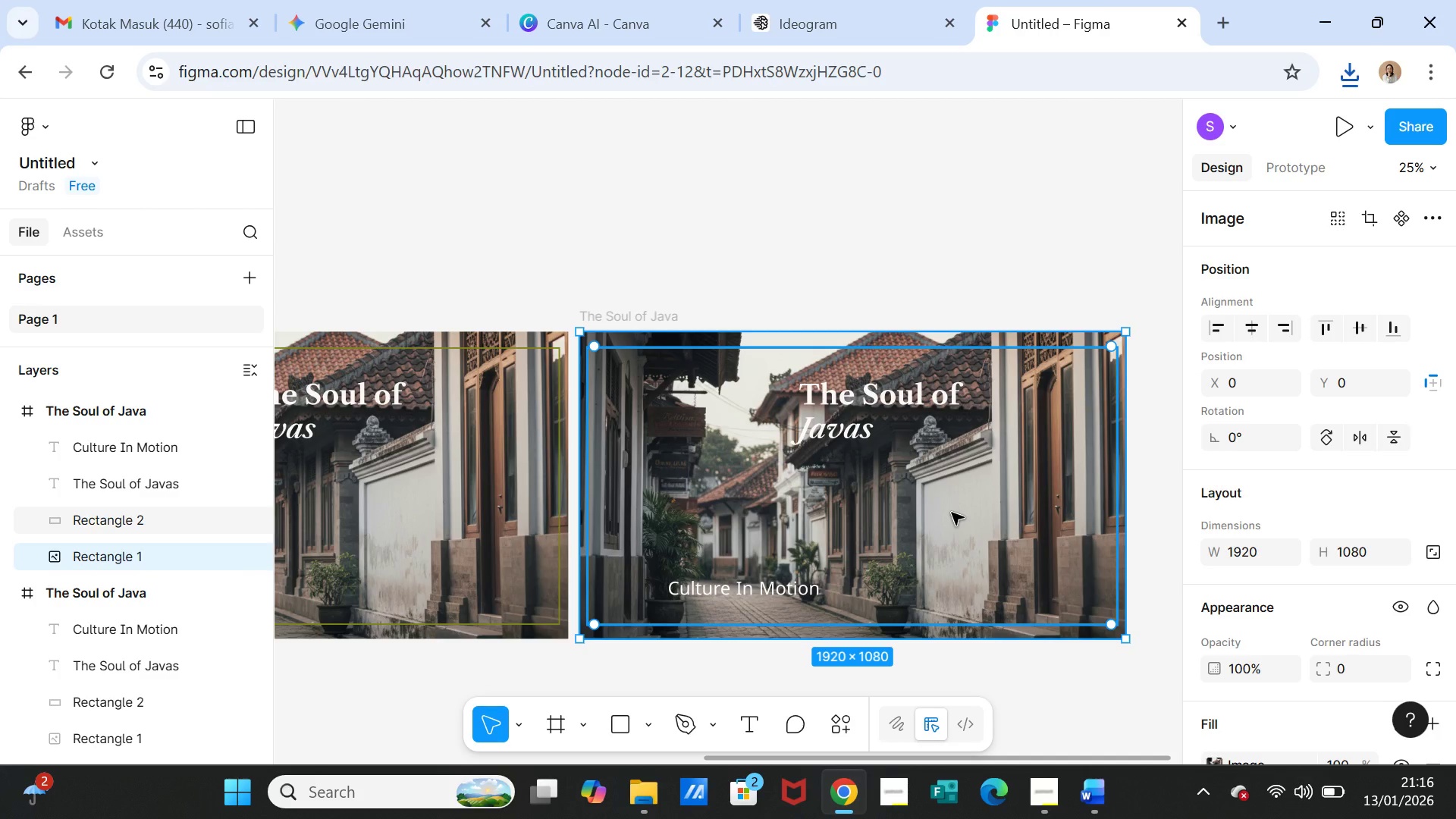 
scroll: coordinate [1363, 492], scroll_direction: down, amount: 3.0
 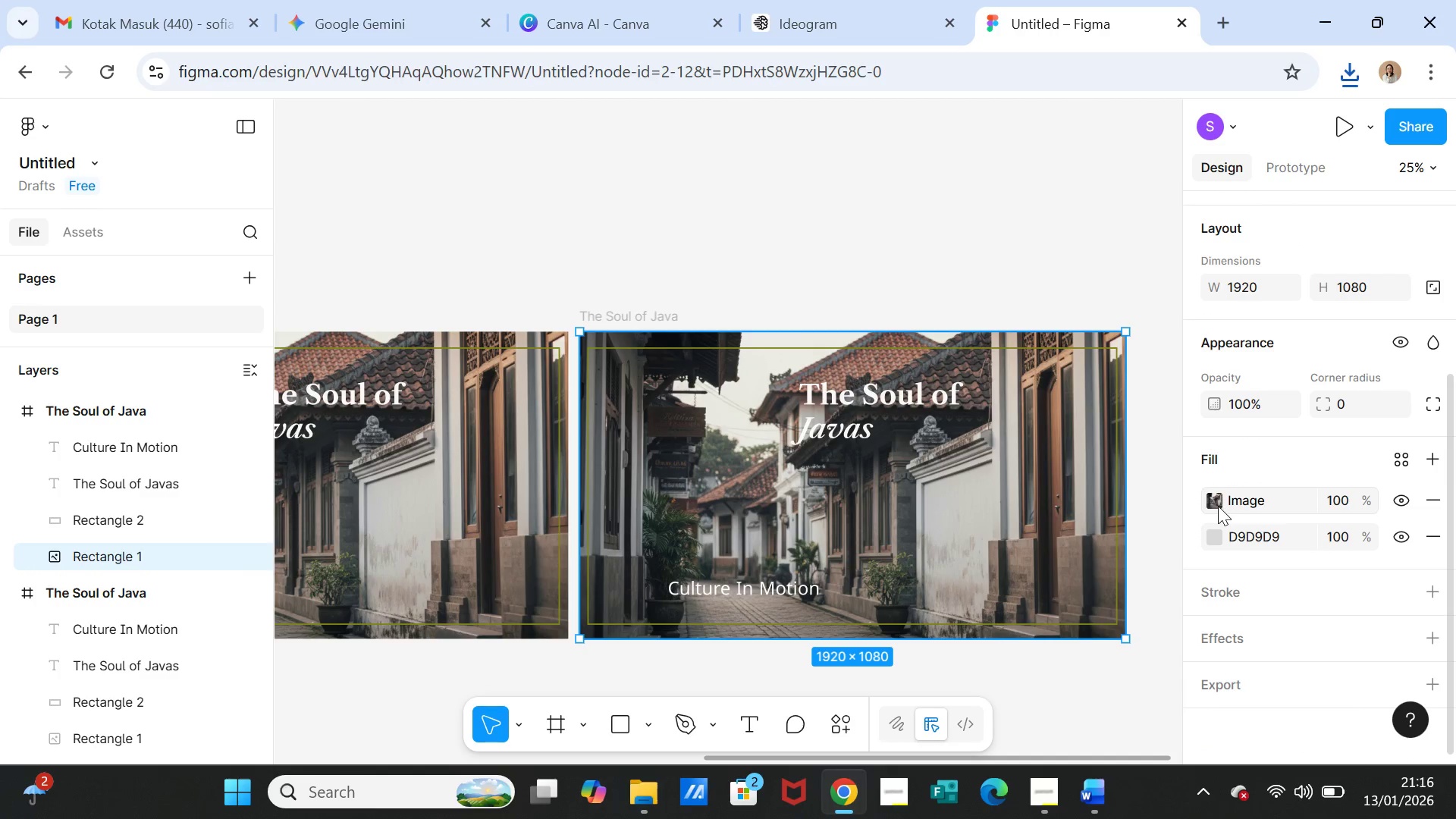 
left_click([1216, 504])
 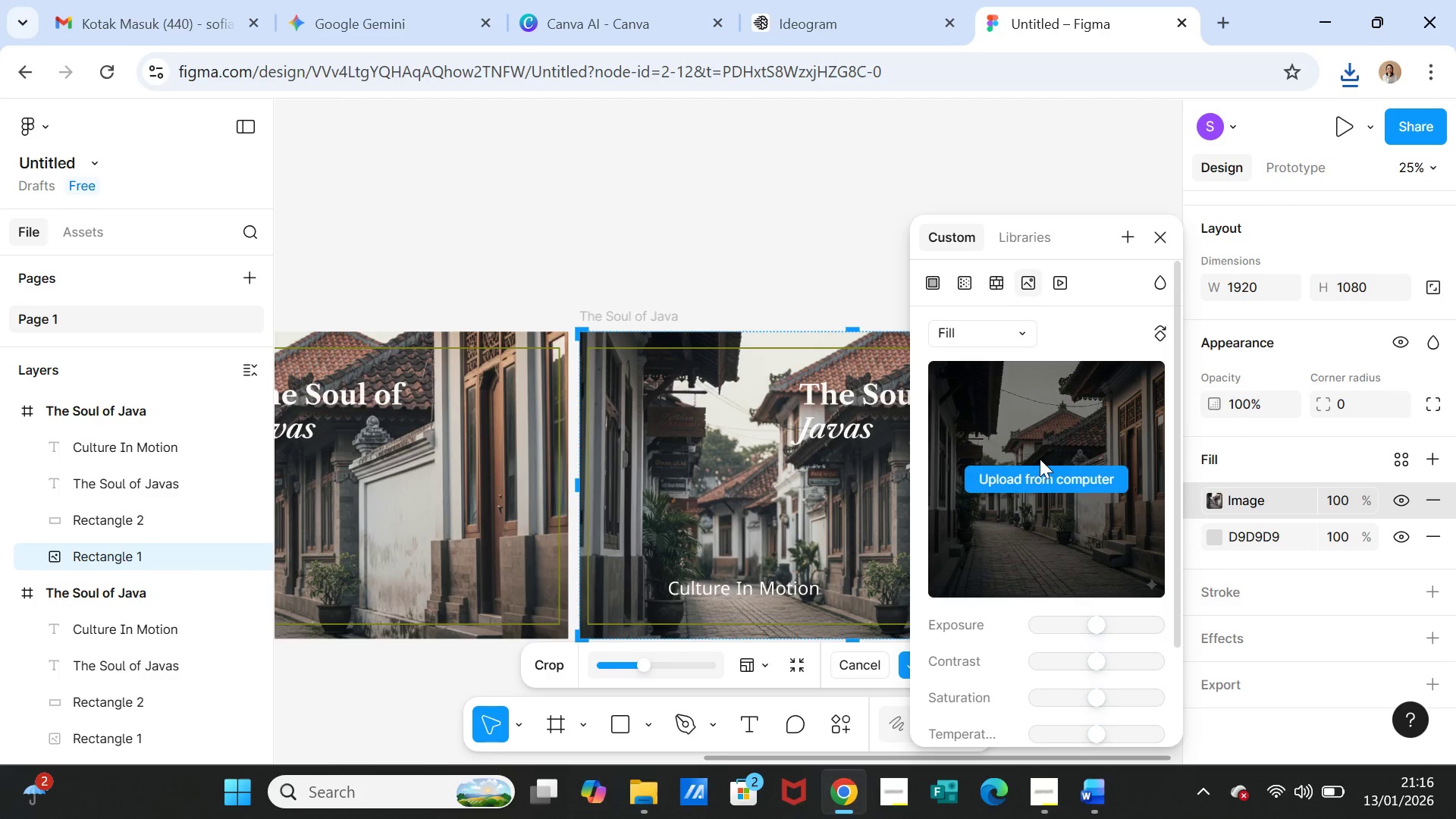 
left_click([1040, 473])
 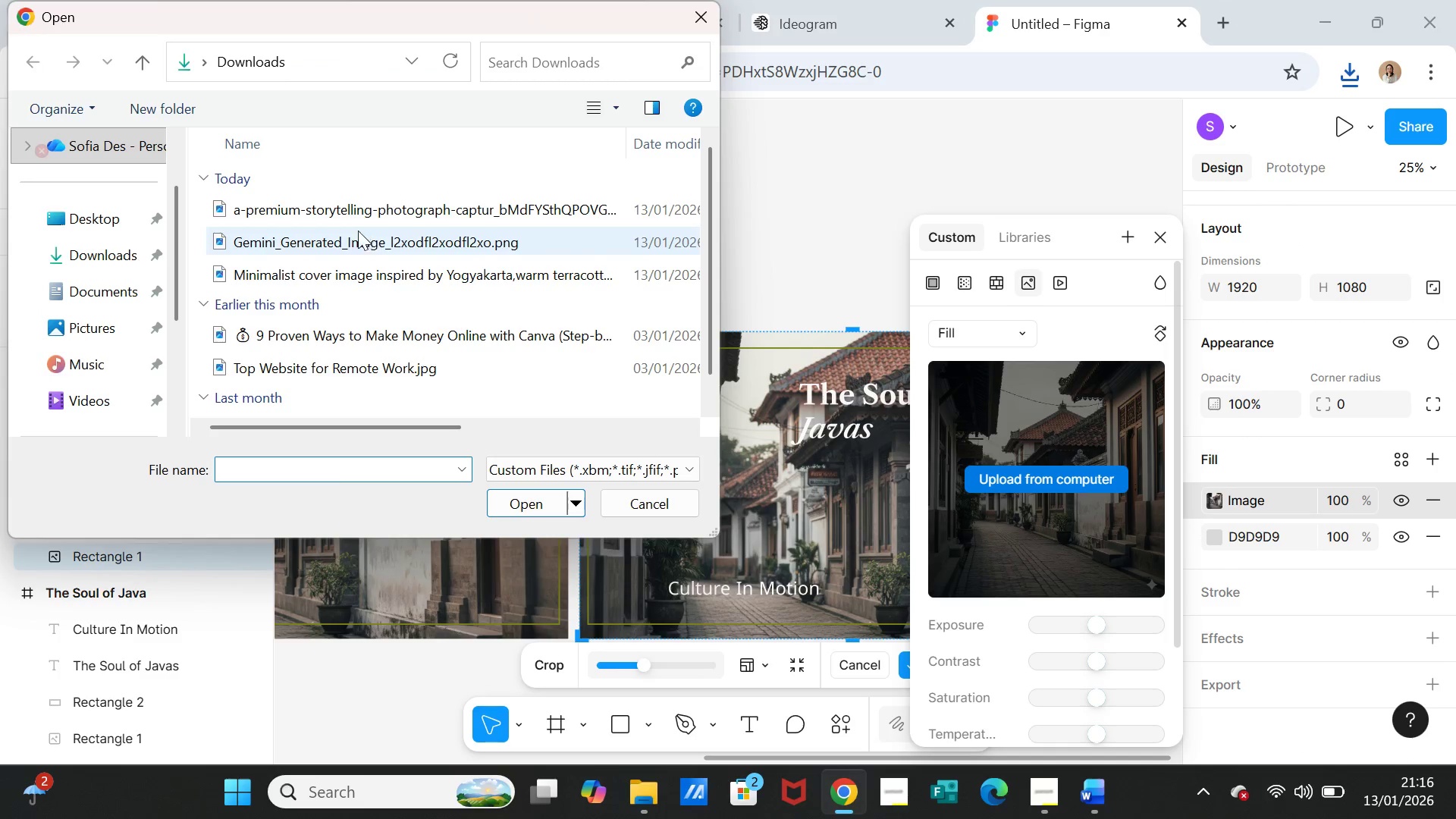 
left_click([350, 212])
 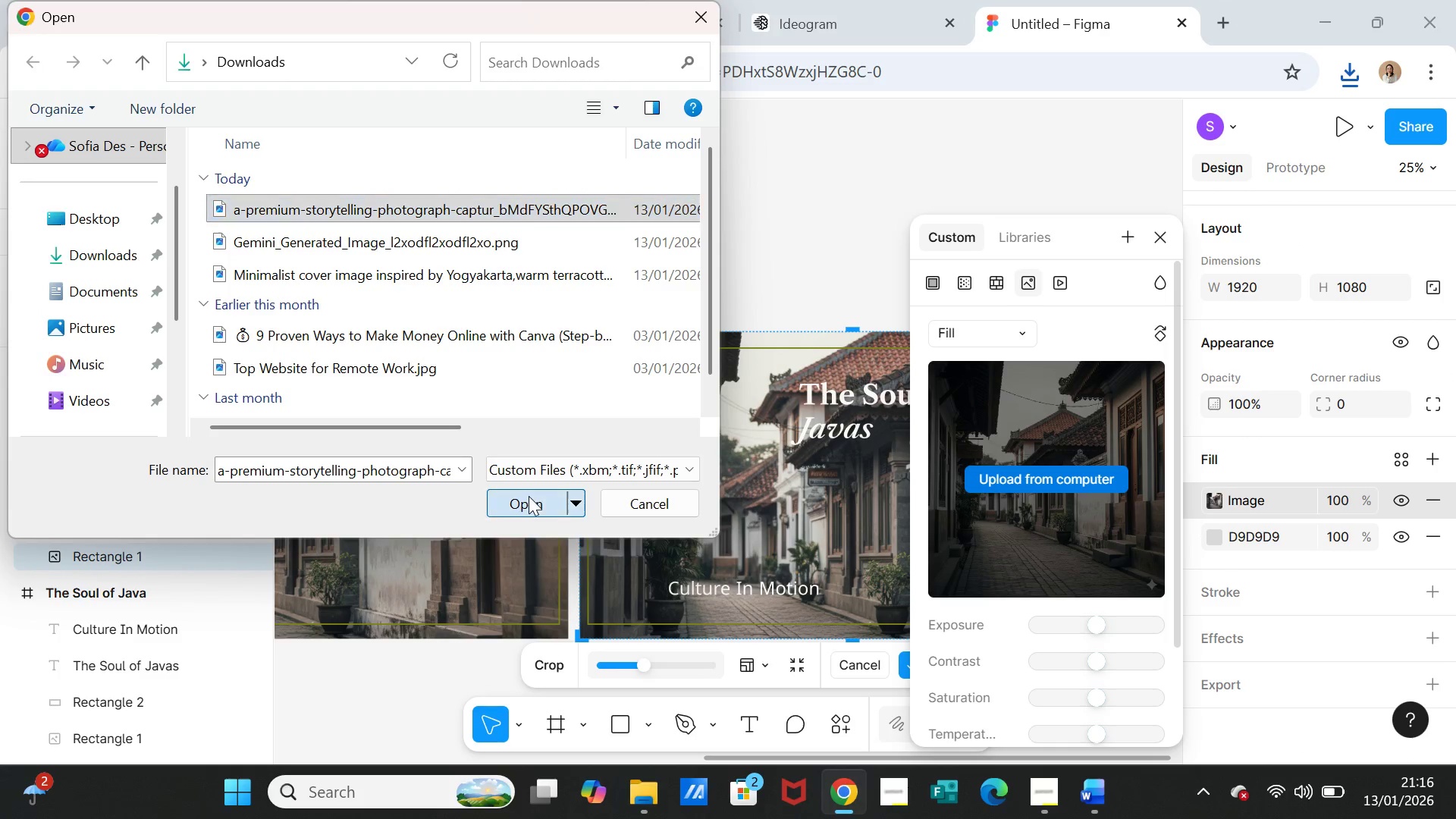 
left_click([529, 496])
 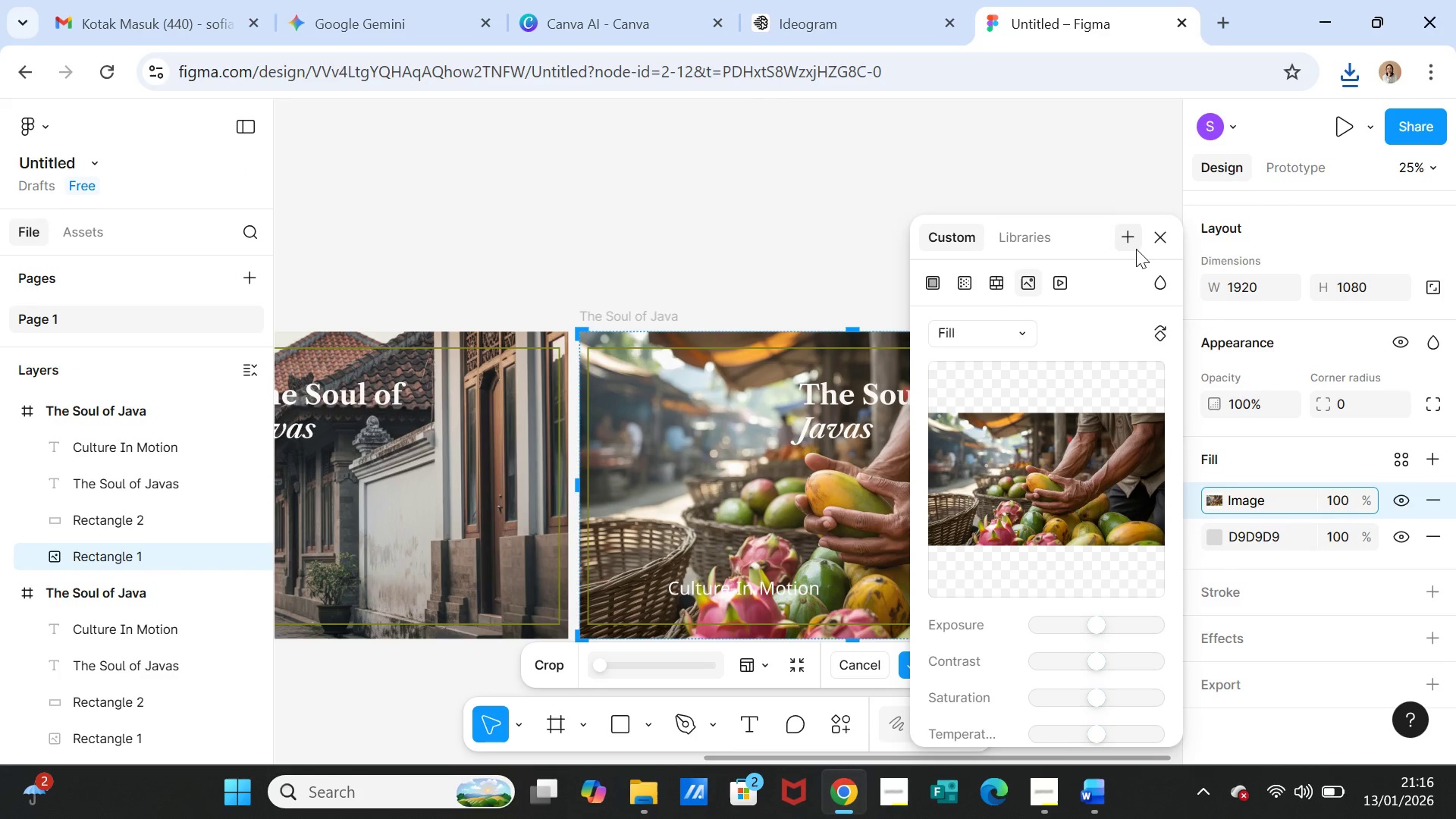 
left_click([1155, 237])
 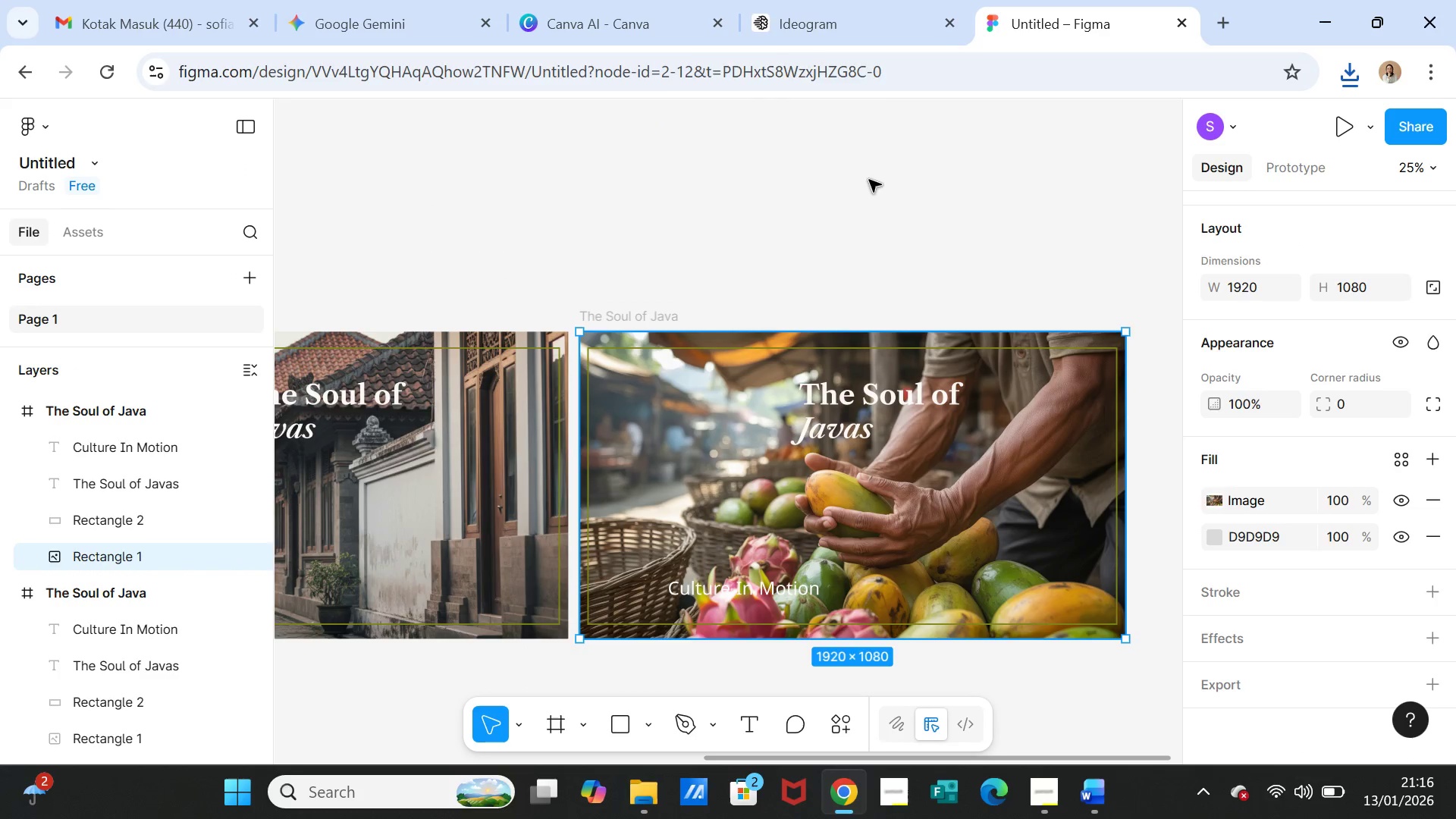 
left_click([869, 180])
 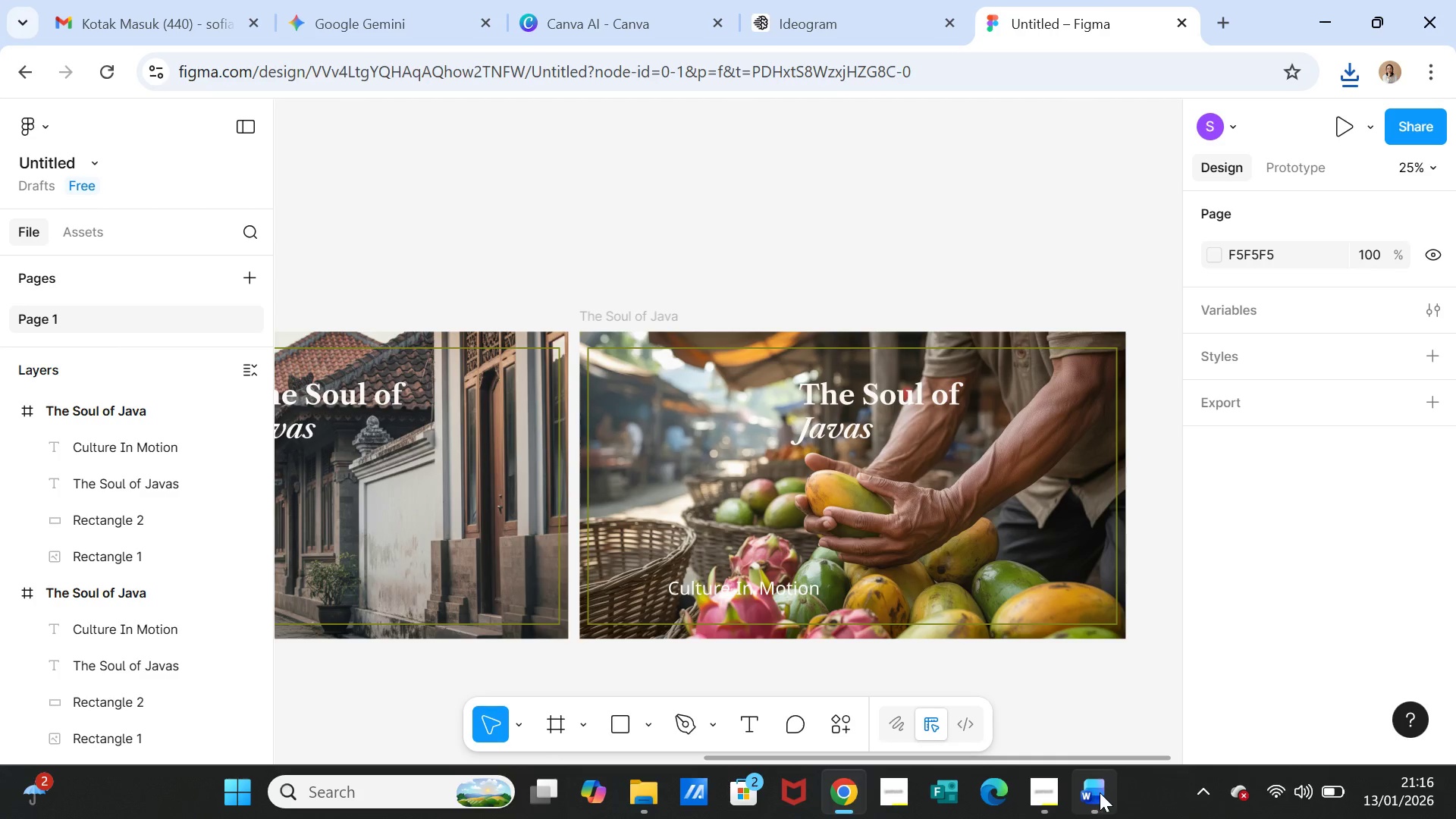 
left_click([1094, 792])
 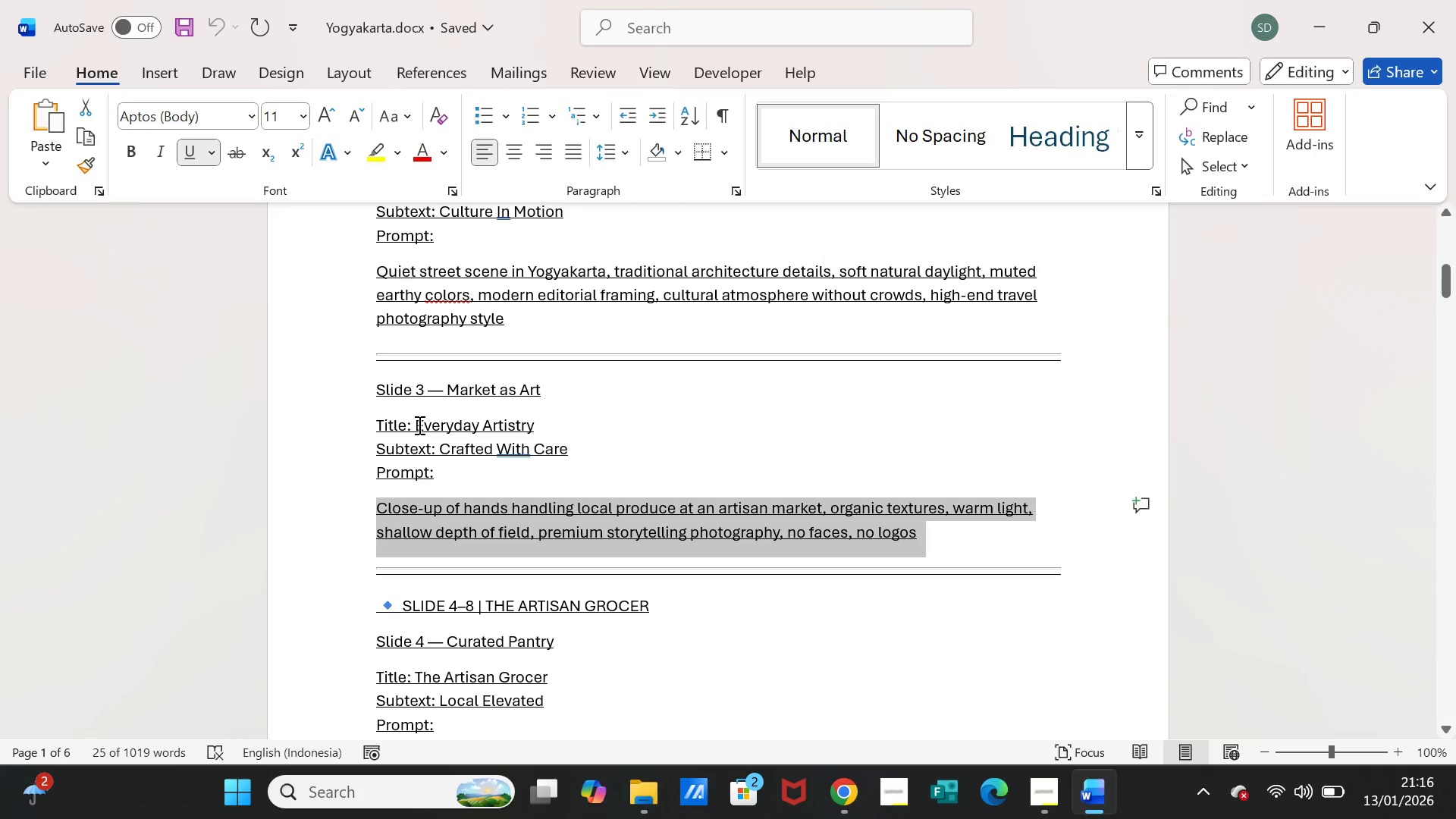 
left_click_drag(start_coordinate=[417, 425], to_coordinate=[534, 422])
 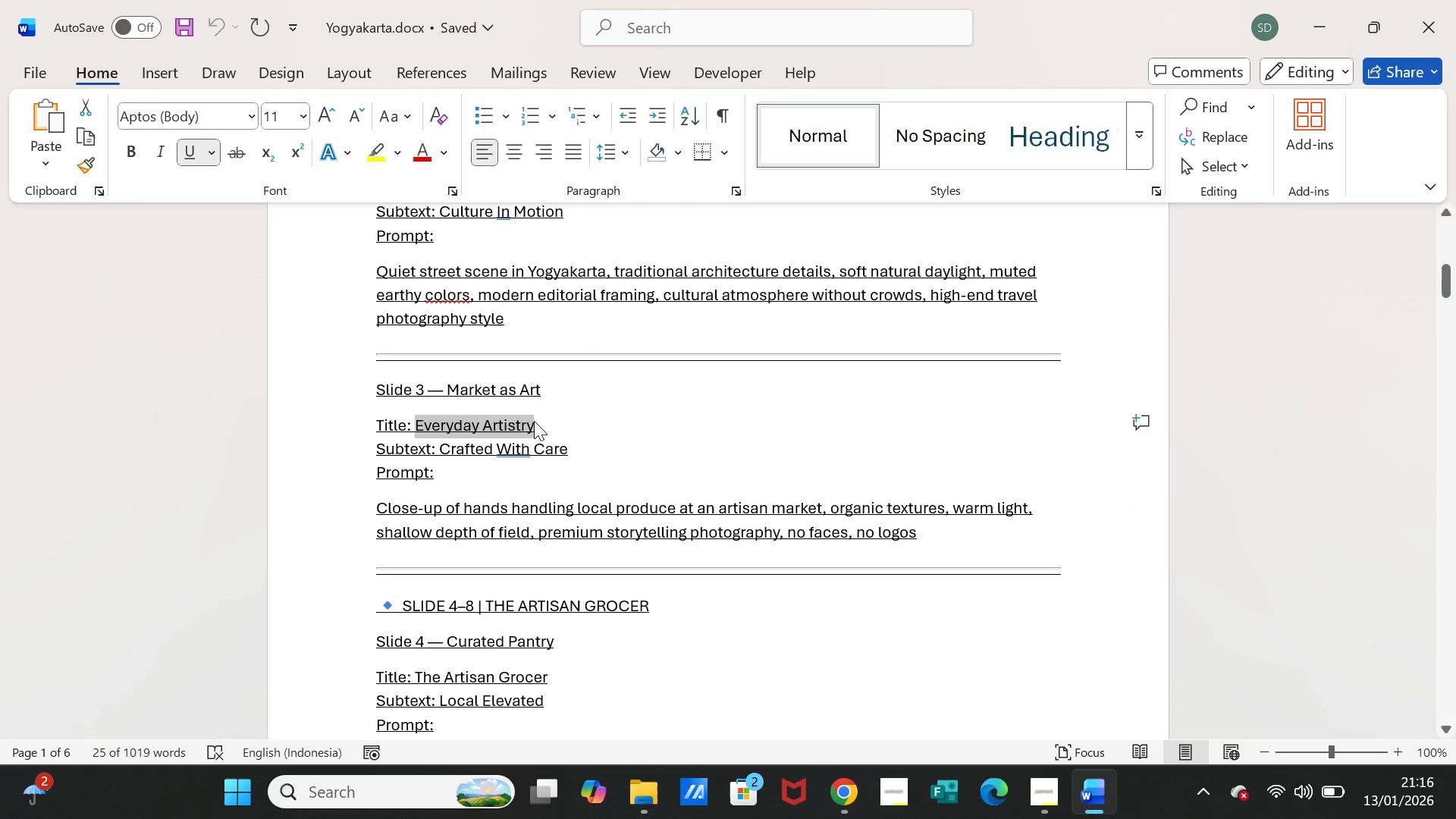 
key(Control+C)
 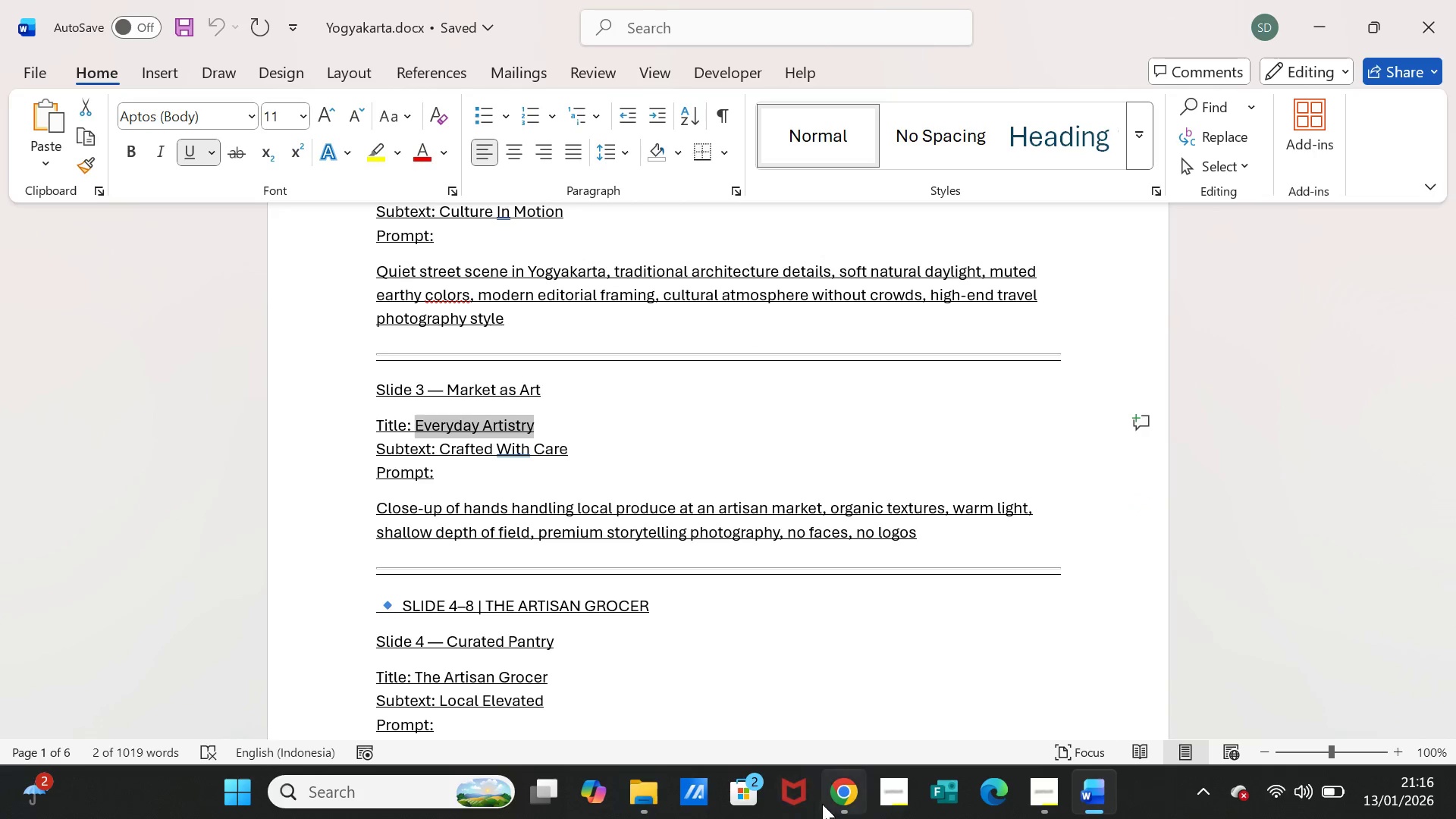 
left_click([837, 793])
 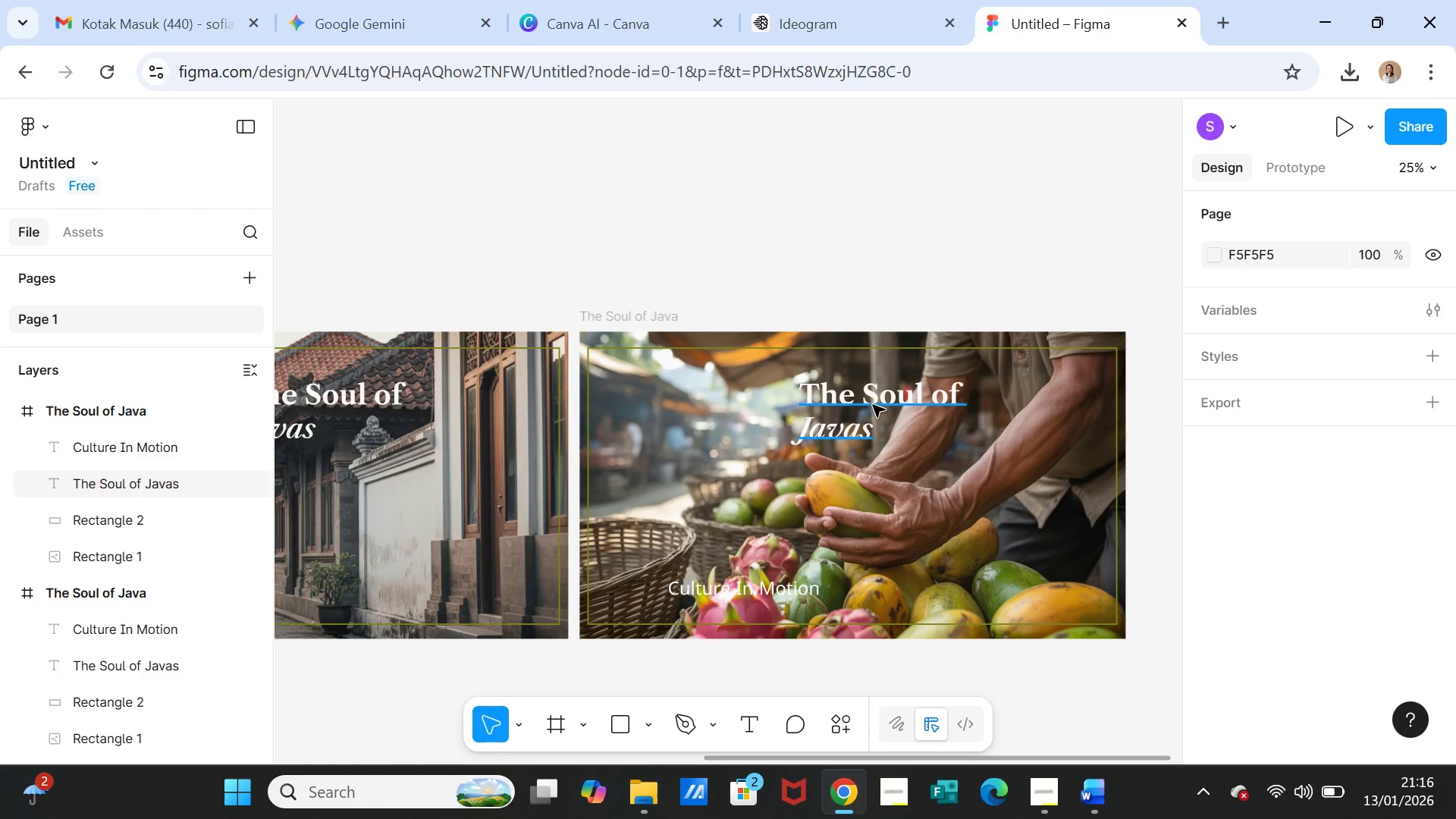 
double_click([873, 405])
 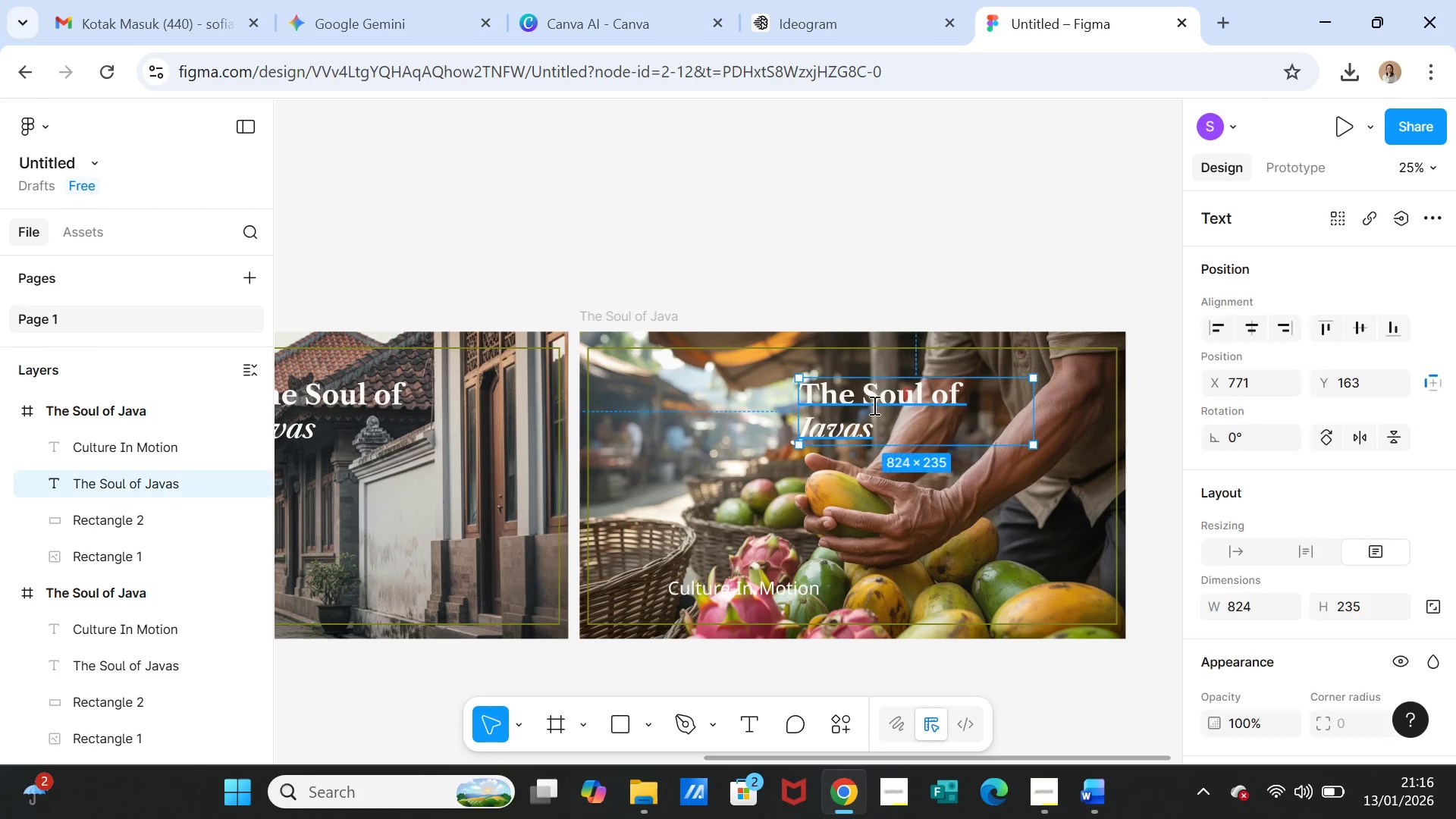 
triple_click([873, 405])
 